 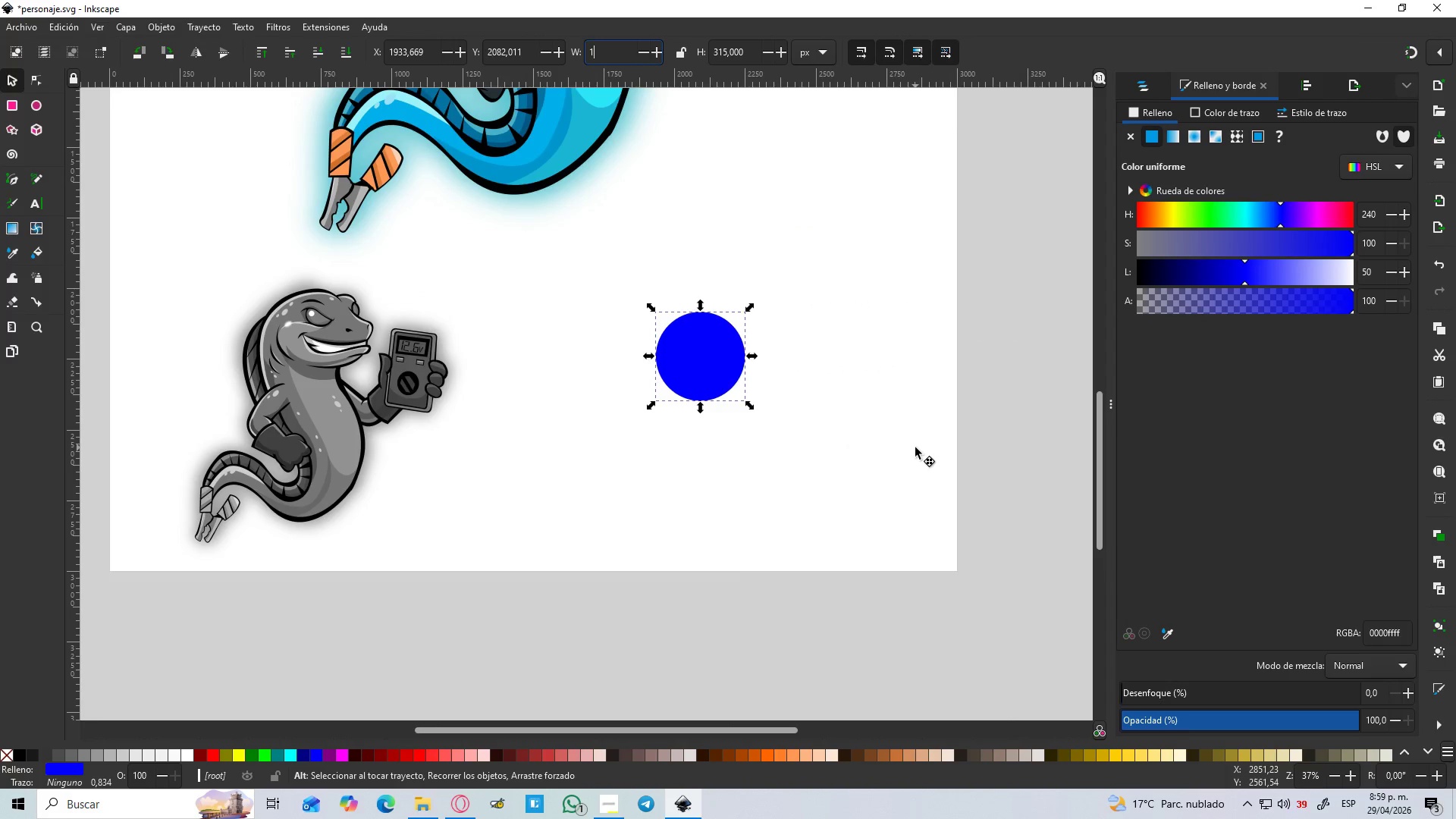 
key(Numpad5)
 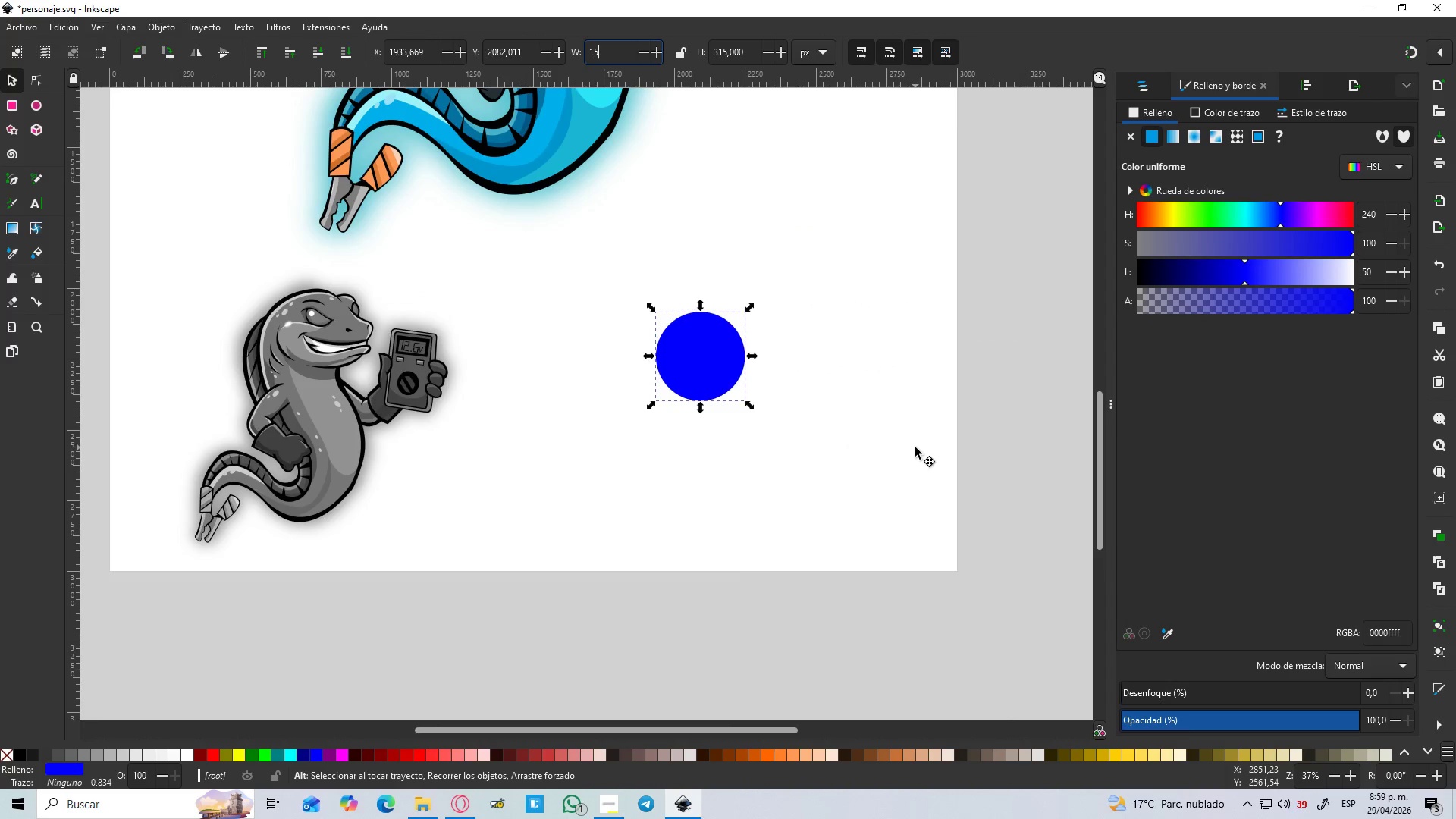 
key(Numpad0)
 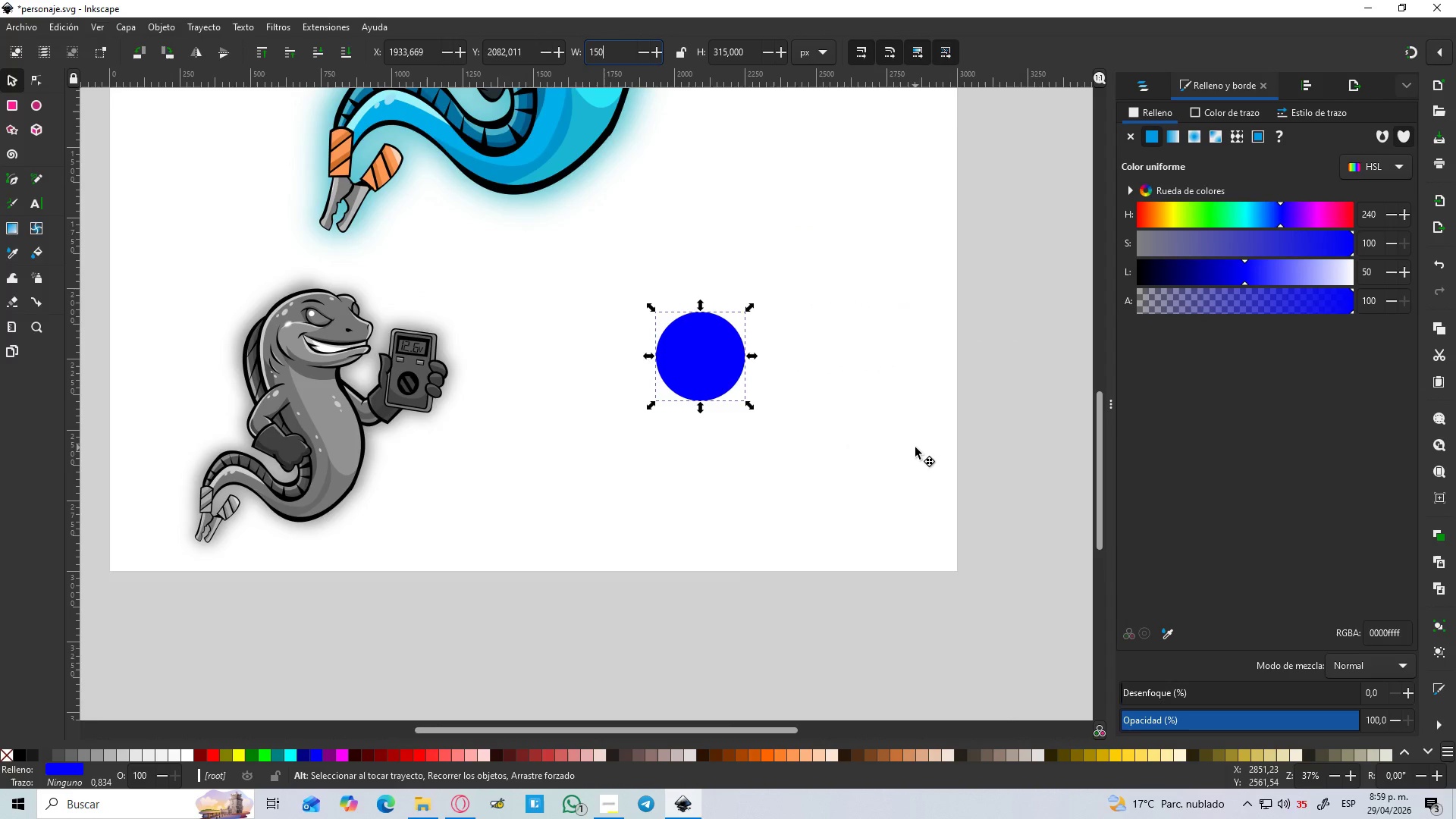 
key(Enter)
 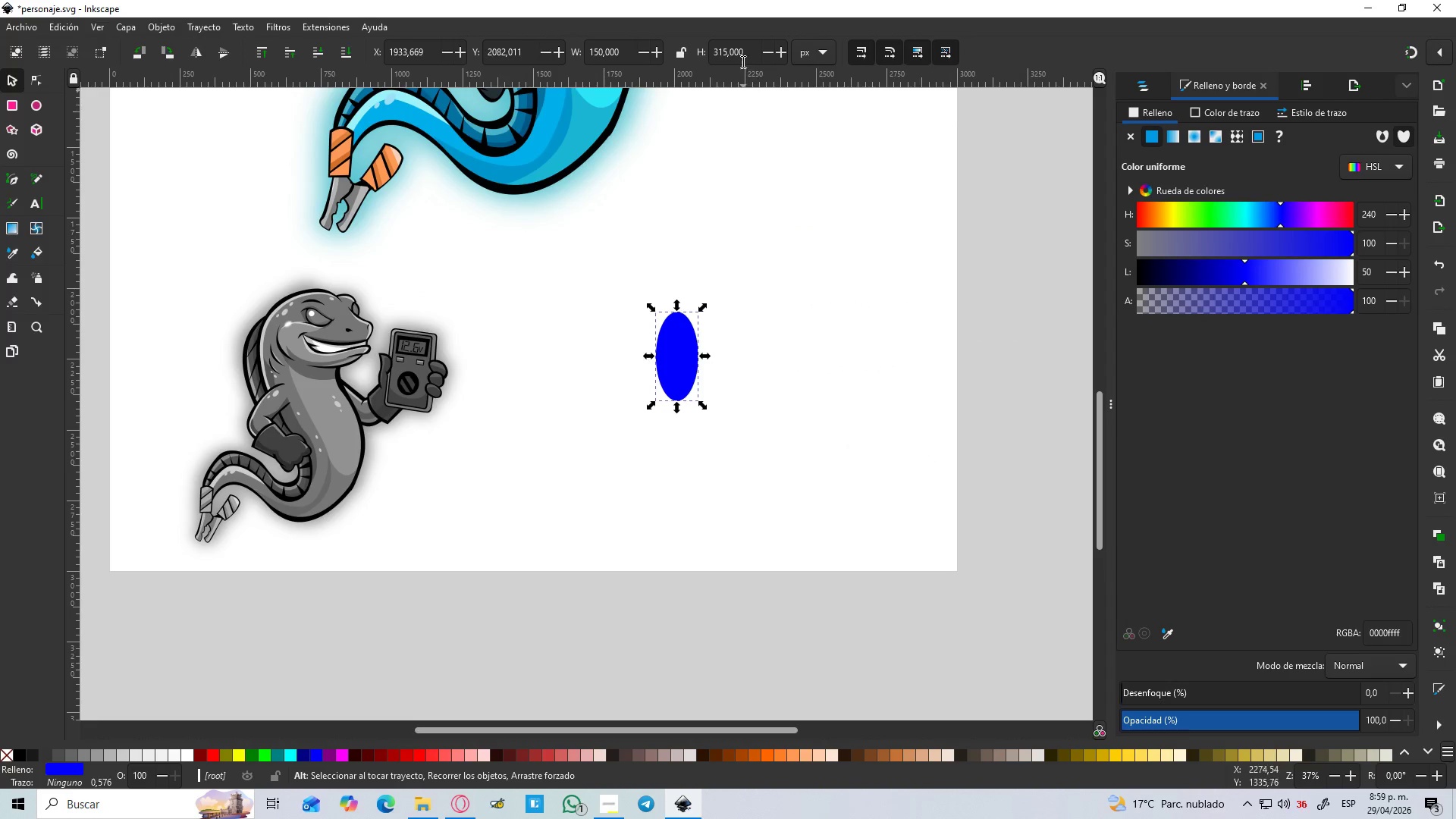 
left_click_drag(start_coordinate=[752, 44], to_coordinate=[705, 55])
 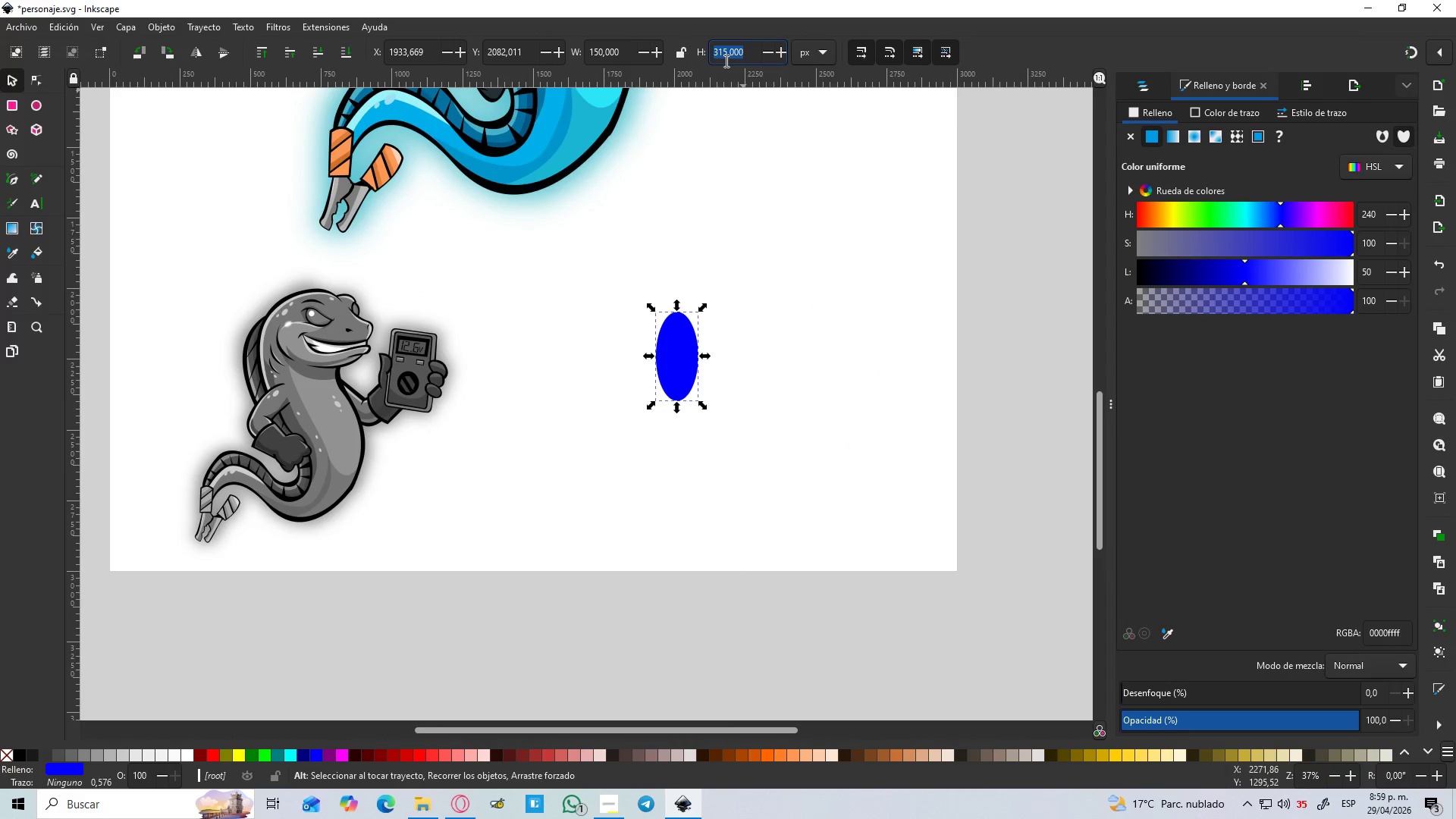 
key(Numpad1)
 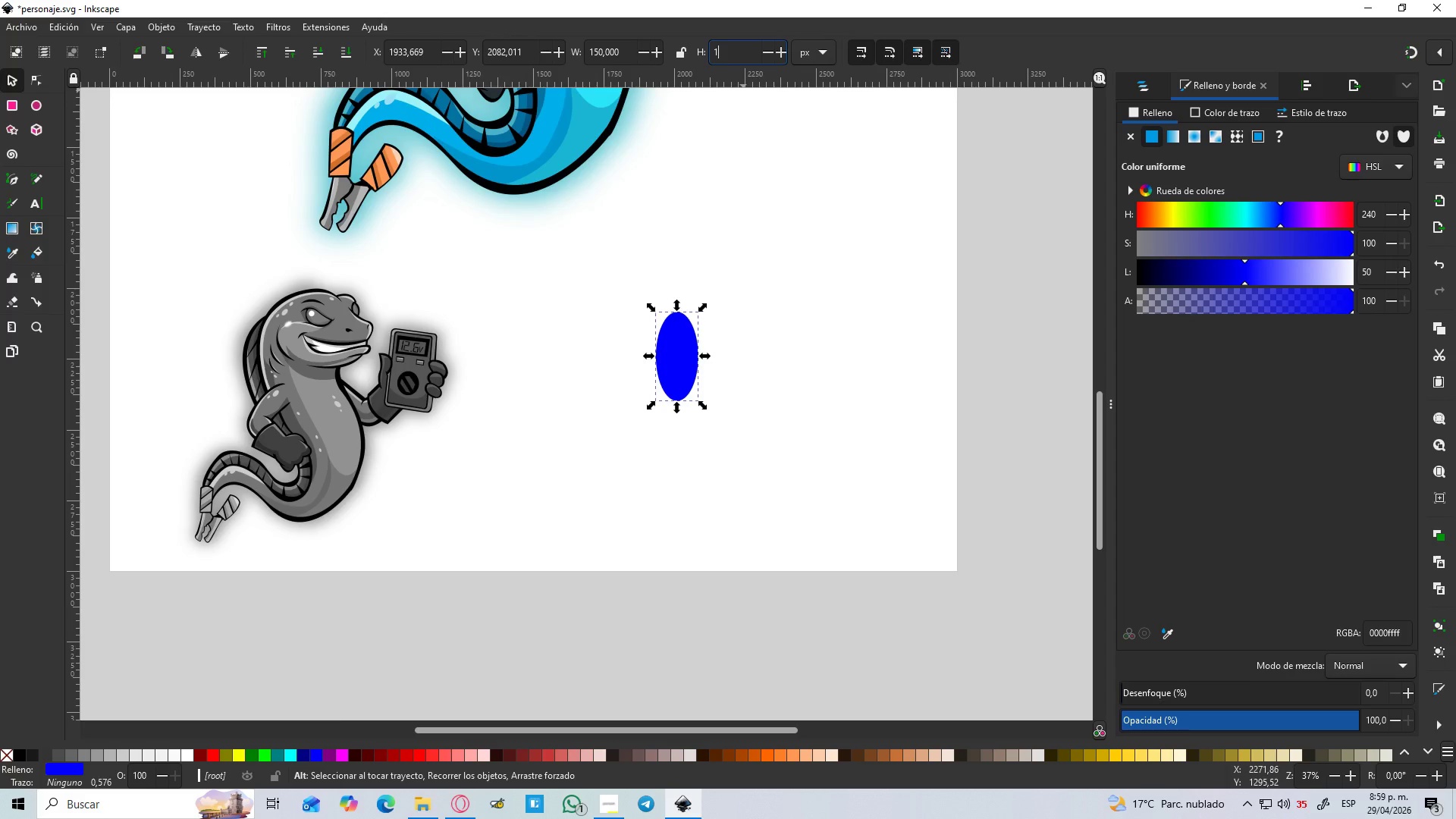 
key(Numpad5)
 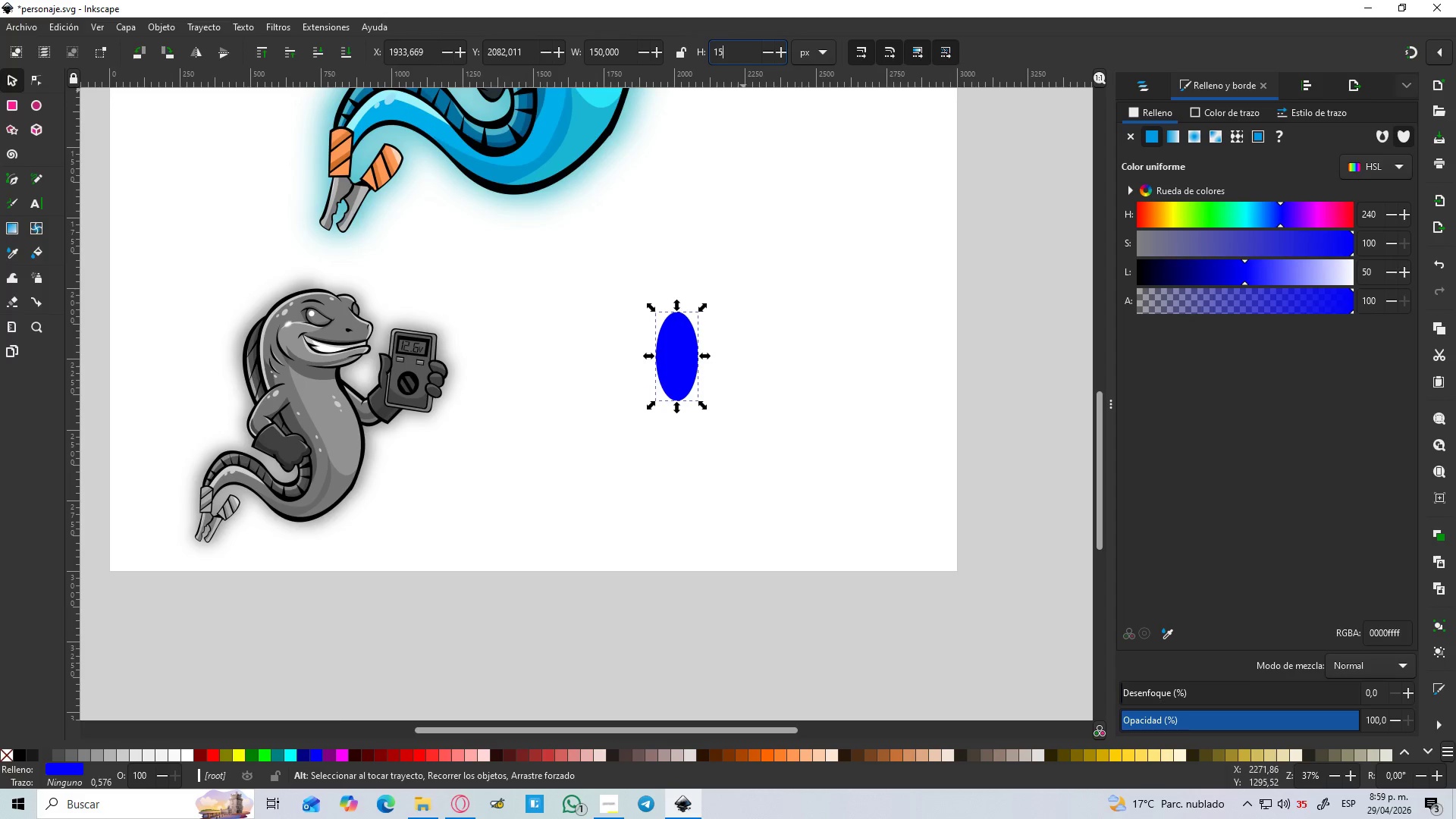 
key(Numpad0)
 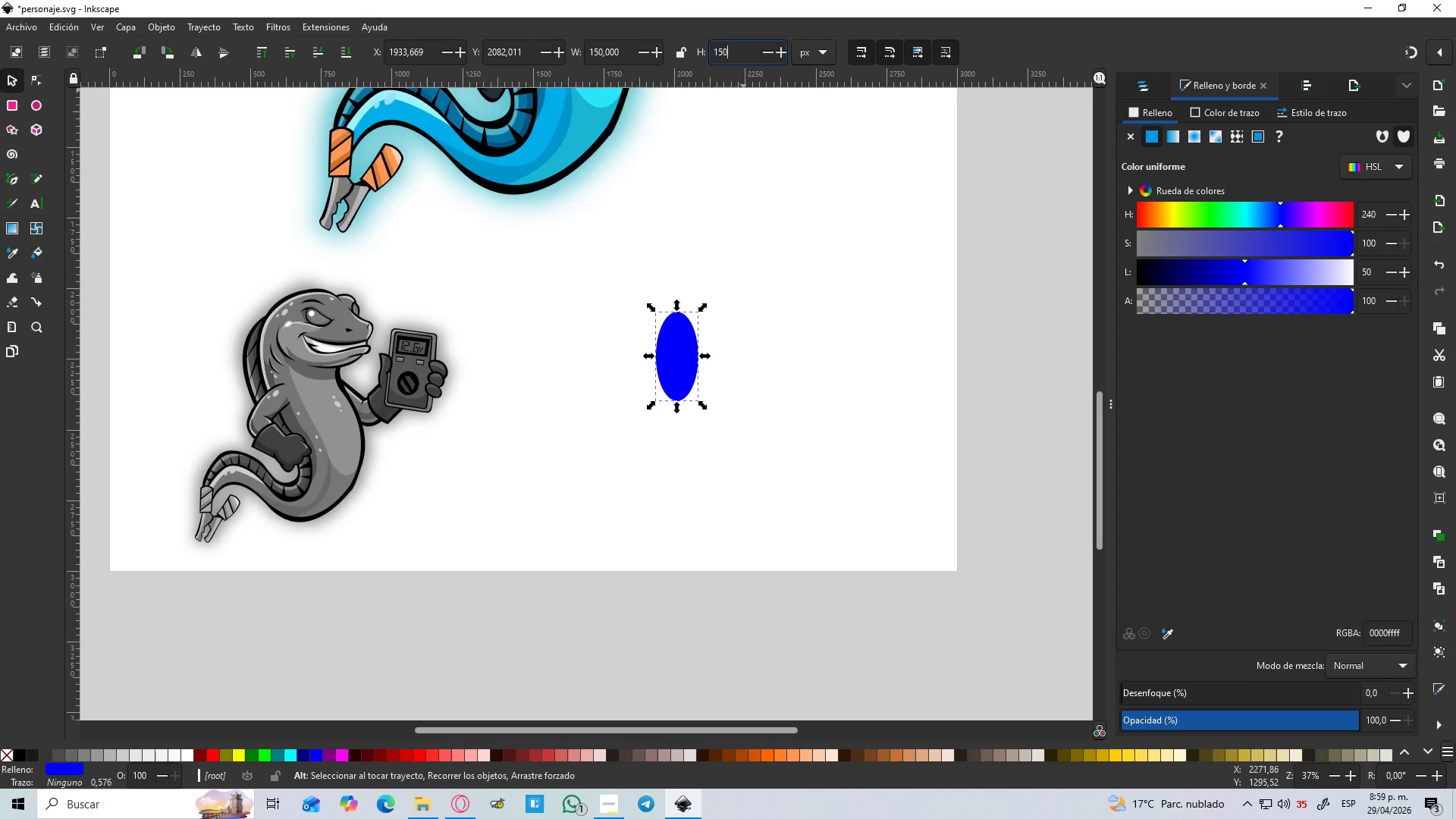 
key(Enter)
 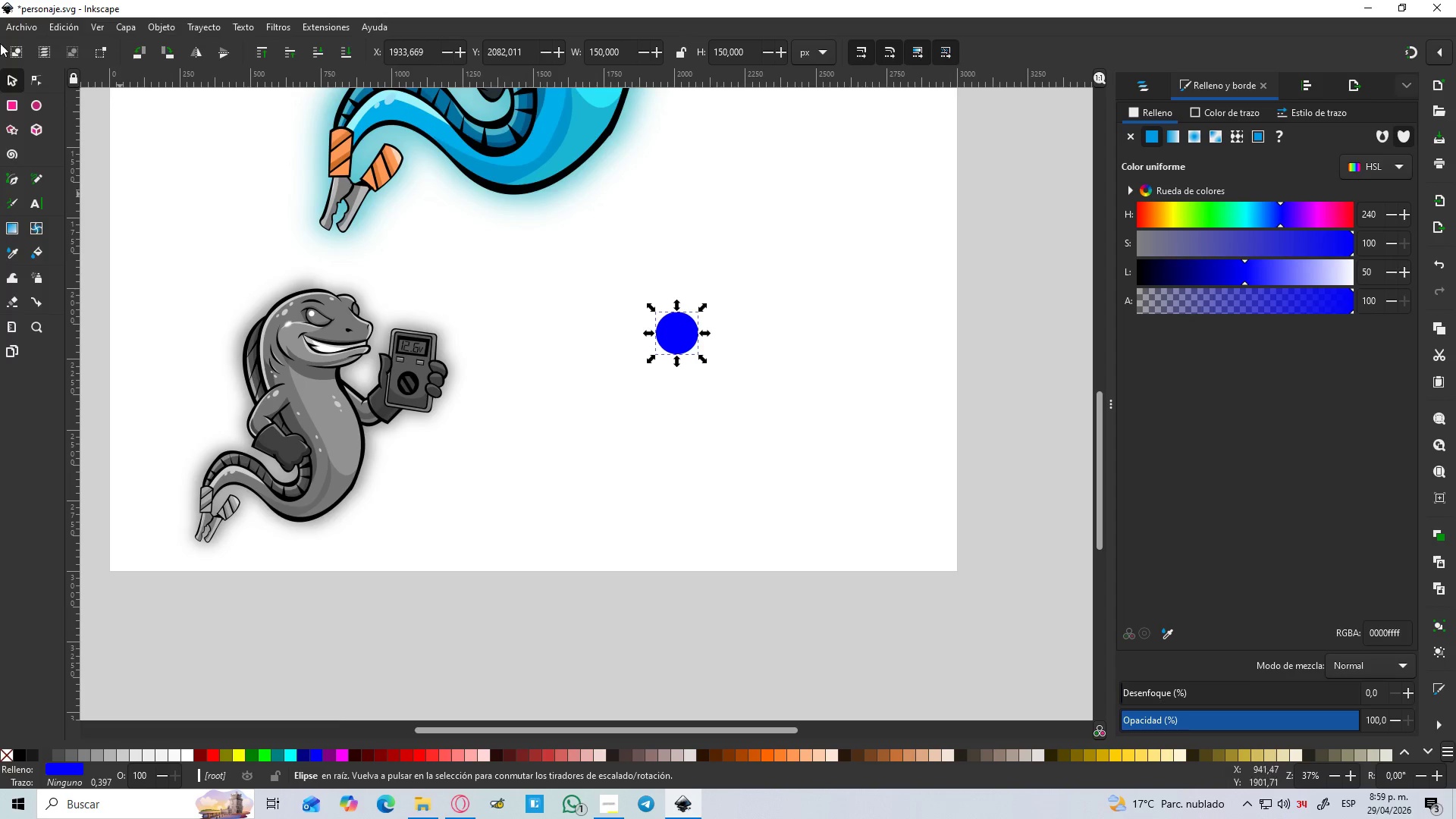 
left_click([5, 79])
 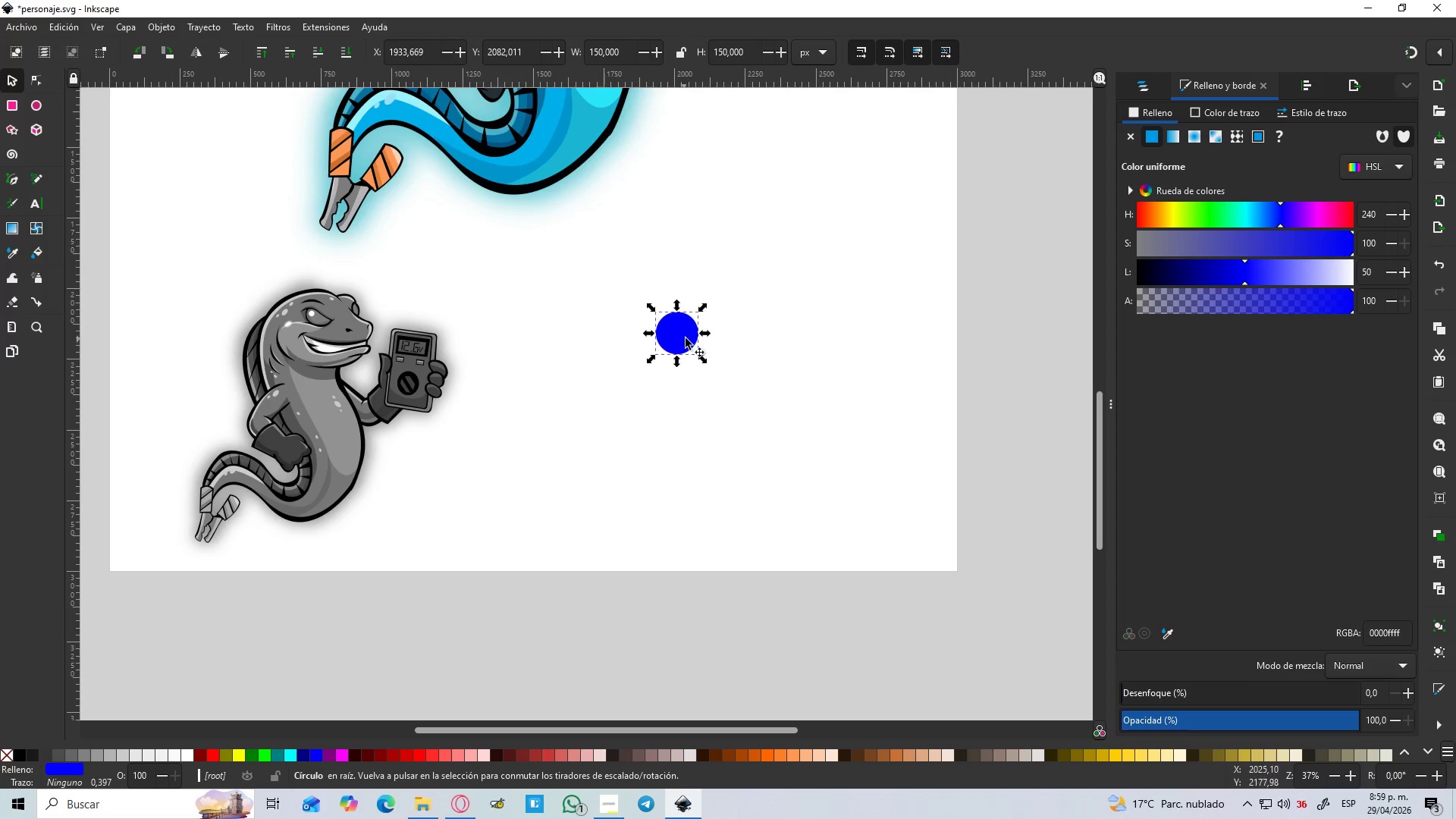 
left_click_drag(start_coordinate=[682, 339], to_coordinate=[745, 422])
 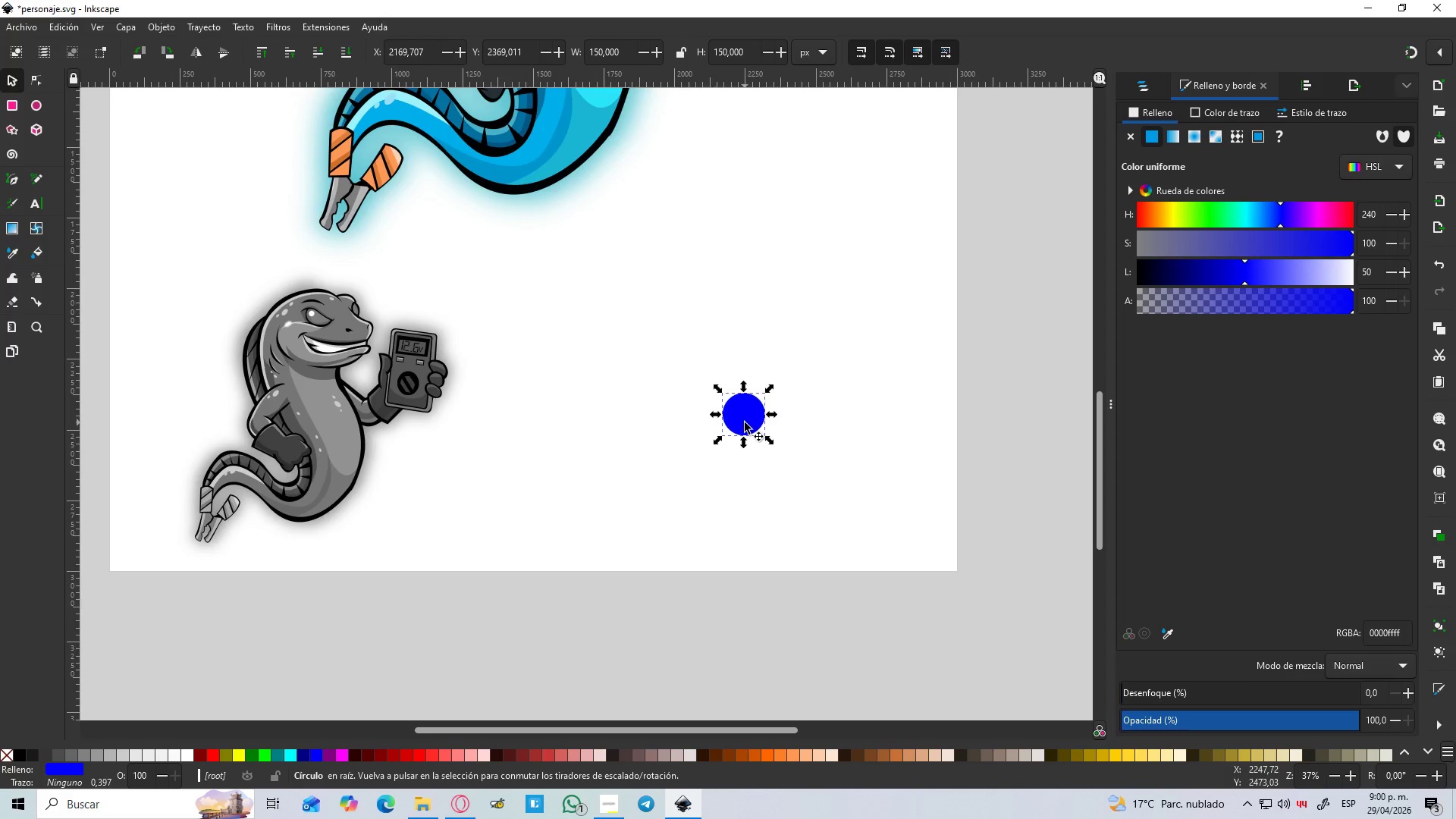 
hold_key(key=ControlLeft, duration=1.5)
scroll: coordinate [741, 422], scroll_direction: down, amount: 3.0
 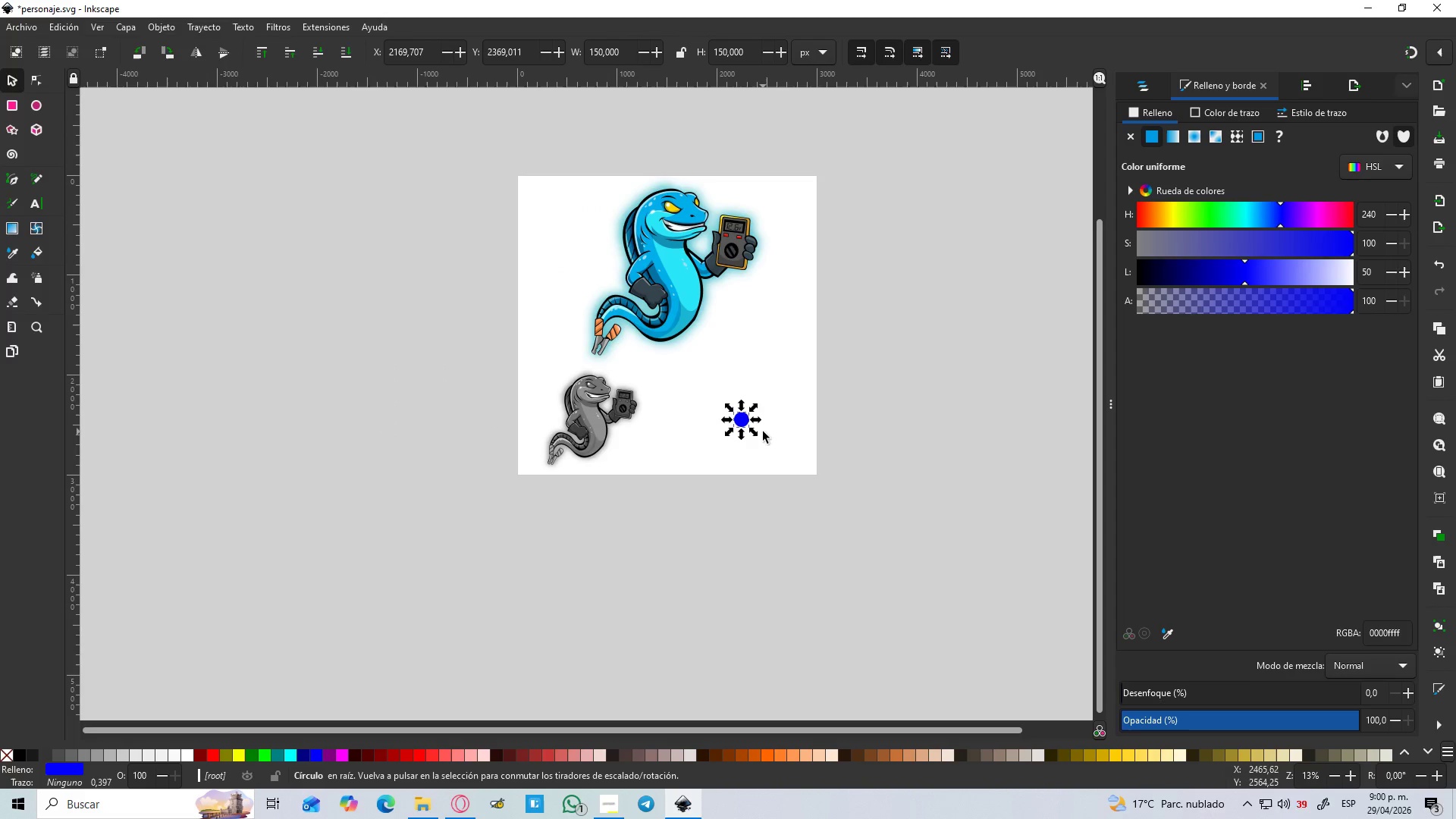 
hold_key(key=ControlLeft, duration=1.52)
 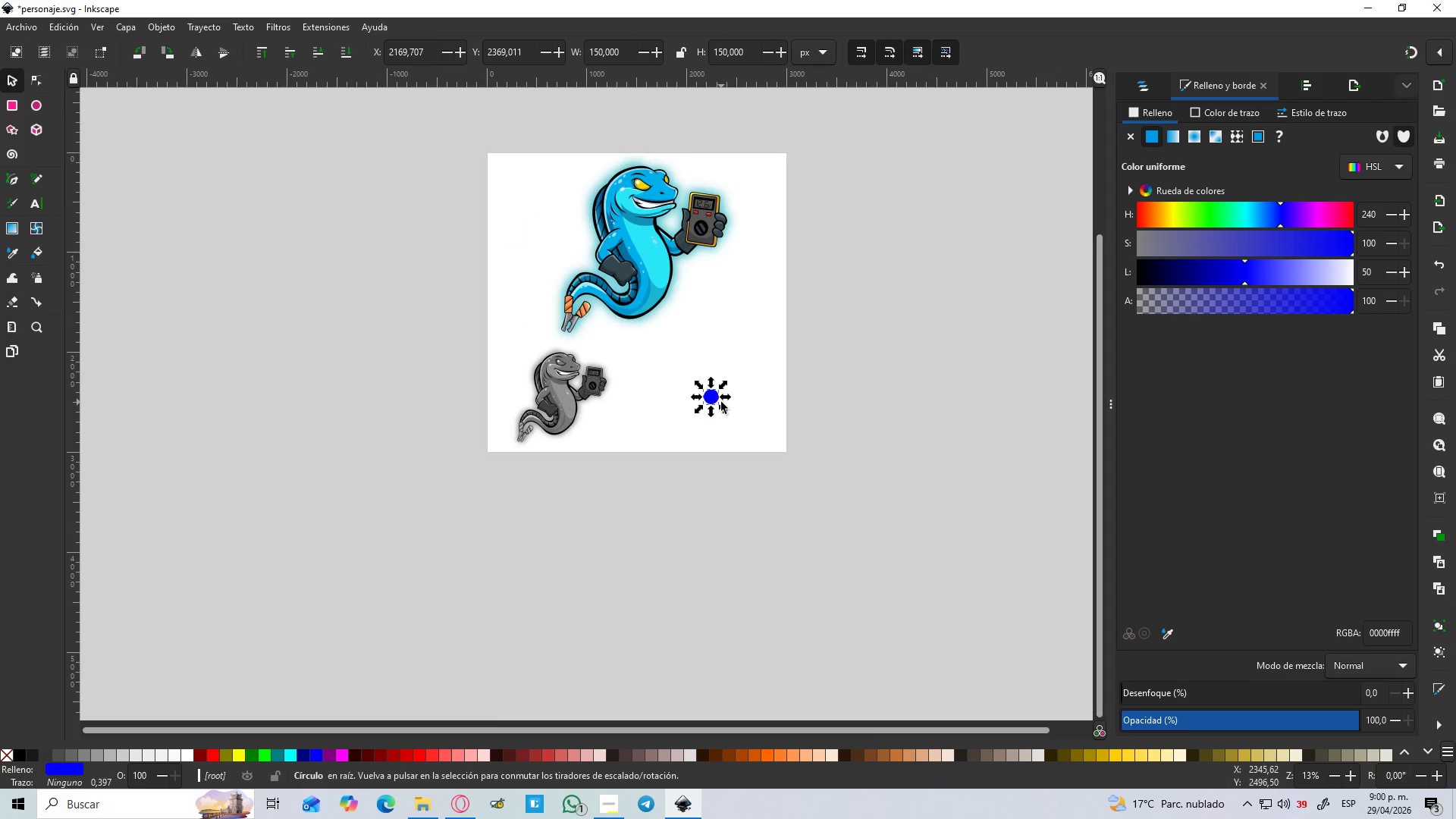 
scroll: coordinate [763, 431], scroll_direction: up, amount: 3.0
 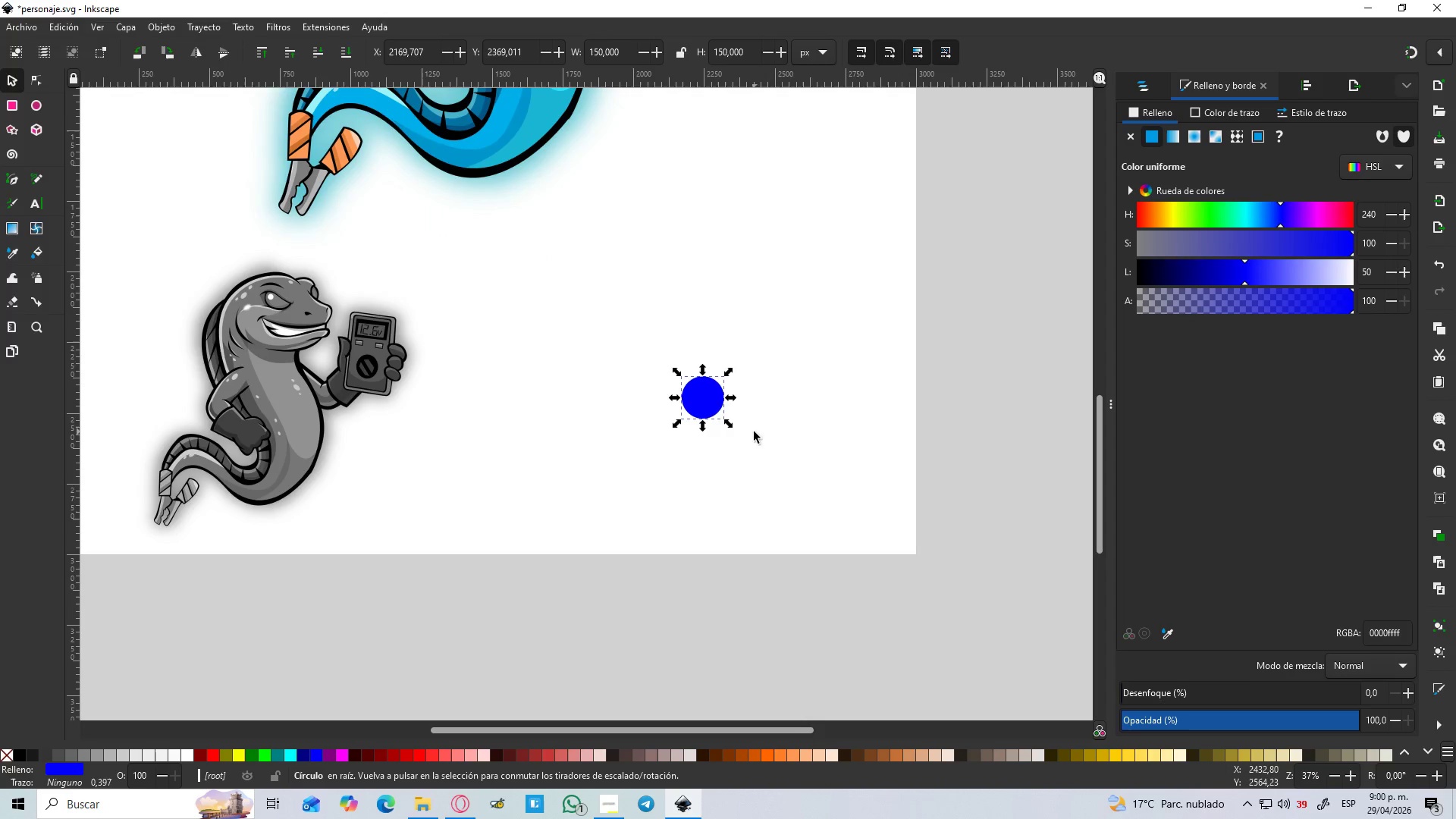 
hold_key(key=ControlLeft, duration=1.52)
scroll: coordinate [721, 402], scroll_direction: down, amount: 1.0
 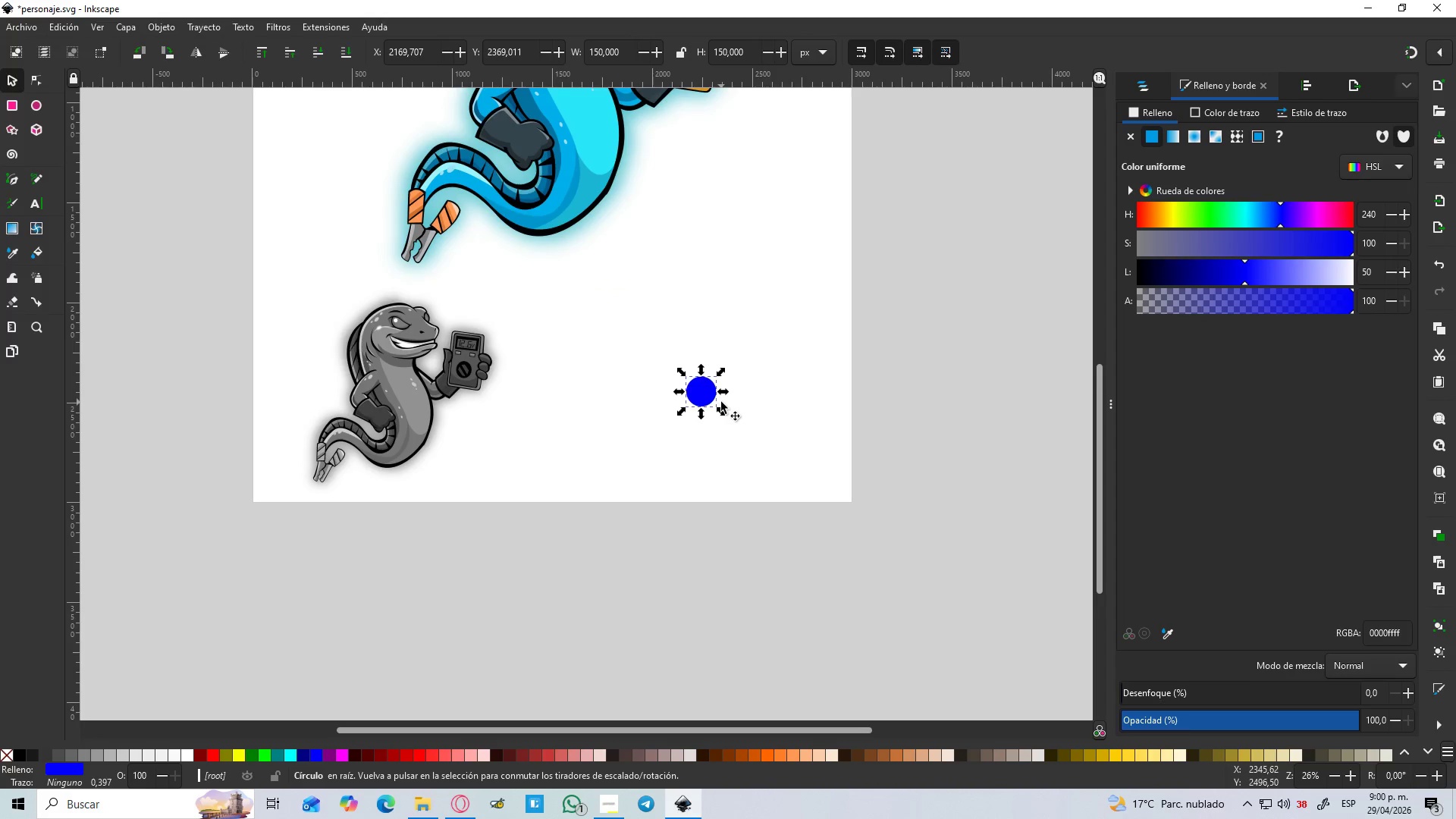 
hold_key(key=ControlLeft, duration=0.62)
 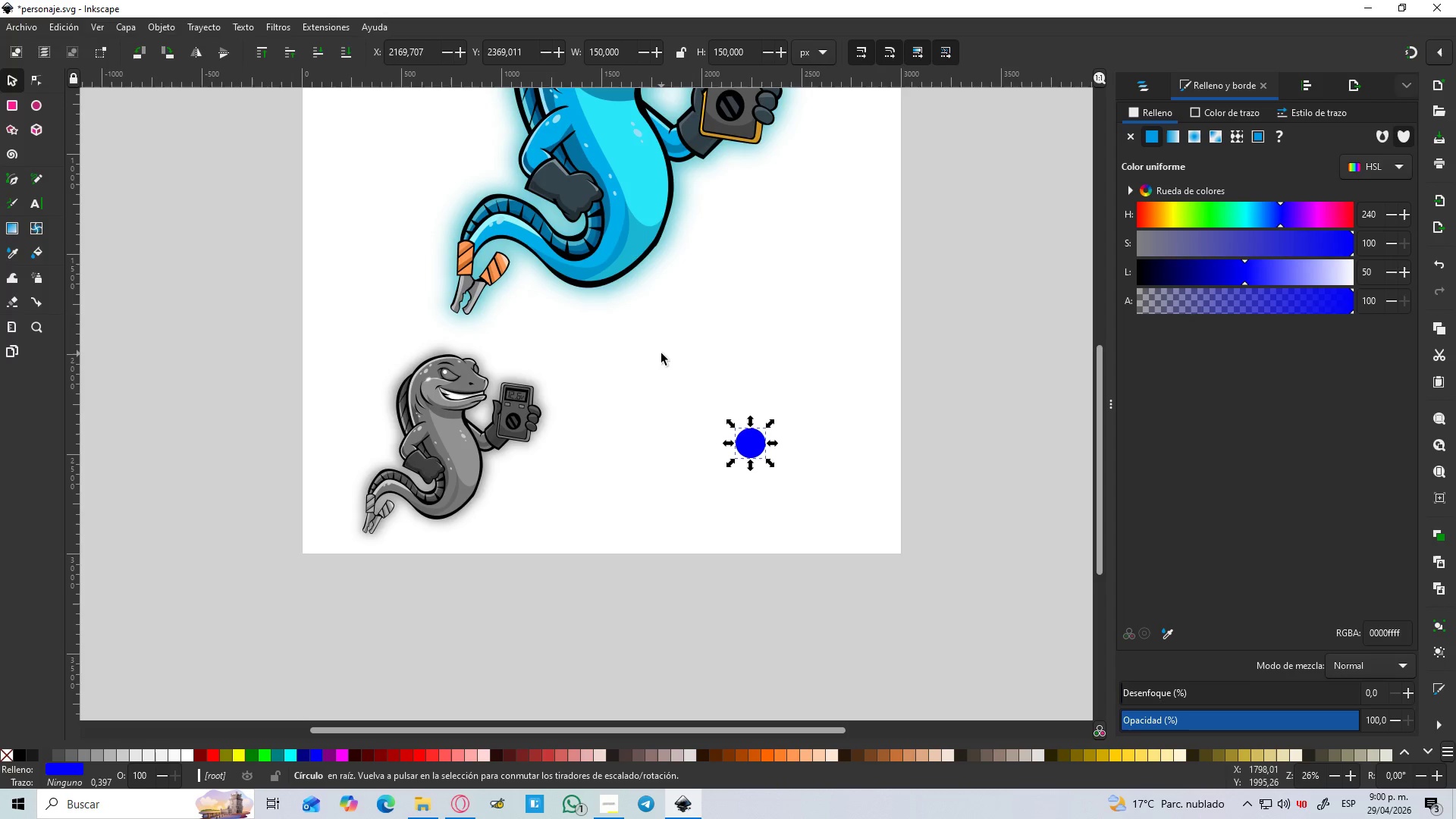 
scroll: coordinate [671, 350], scroll_direction: up, amount: 2.0
 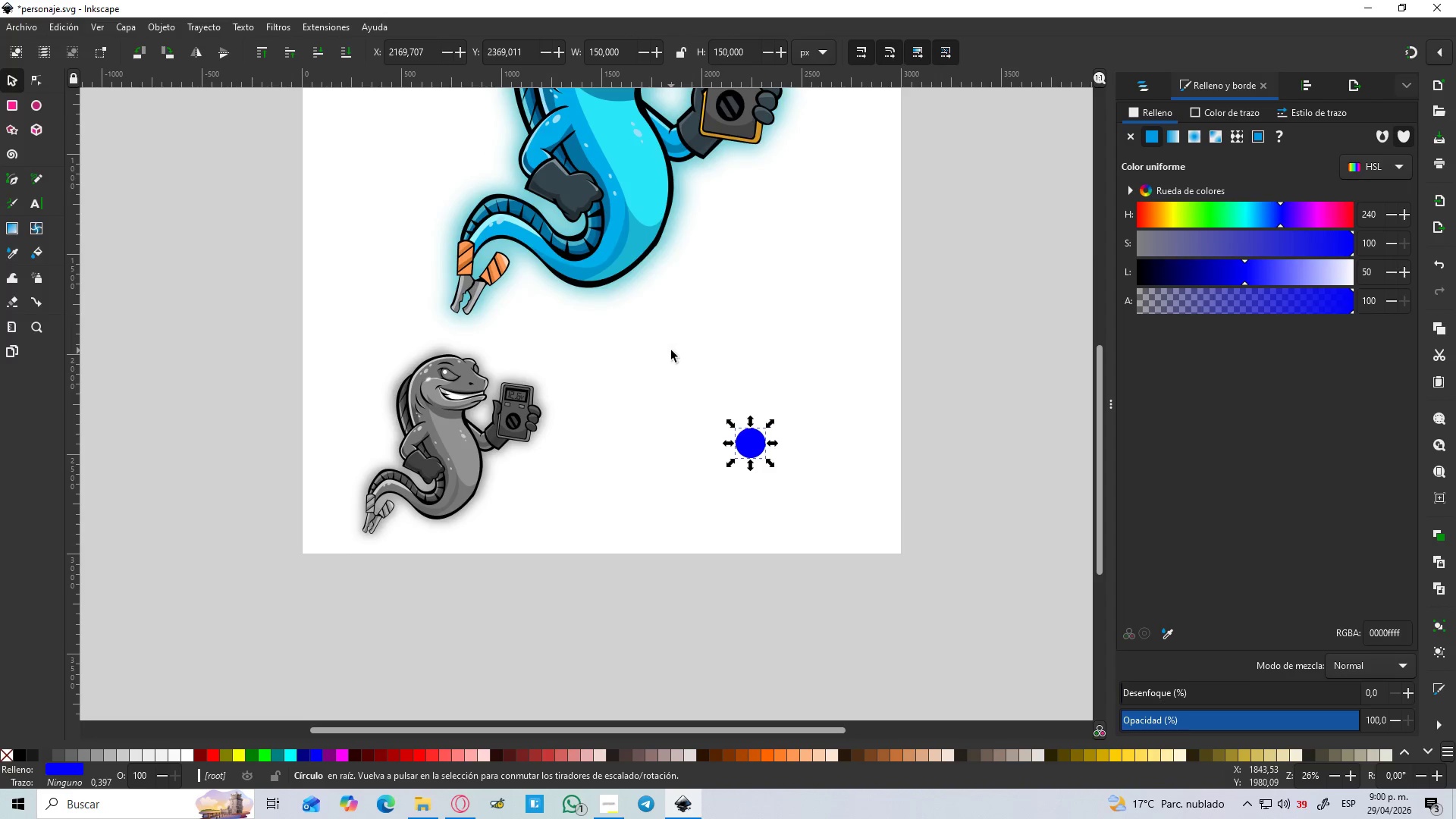 
hold_key(key=ControlLeft, duration=1.5)
scroll: coordinate [661, 353], scroll_direction: down, amount: 3.0
 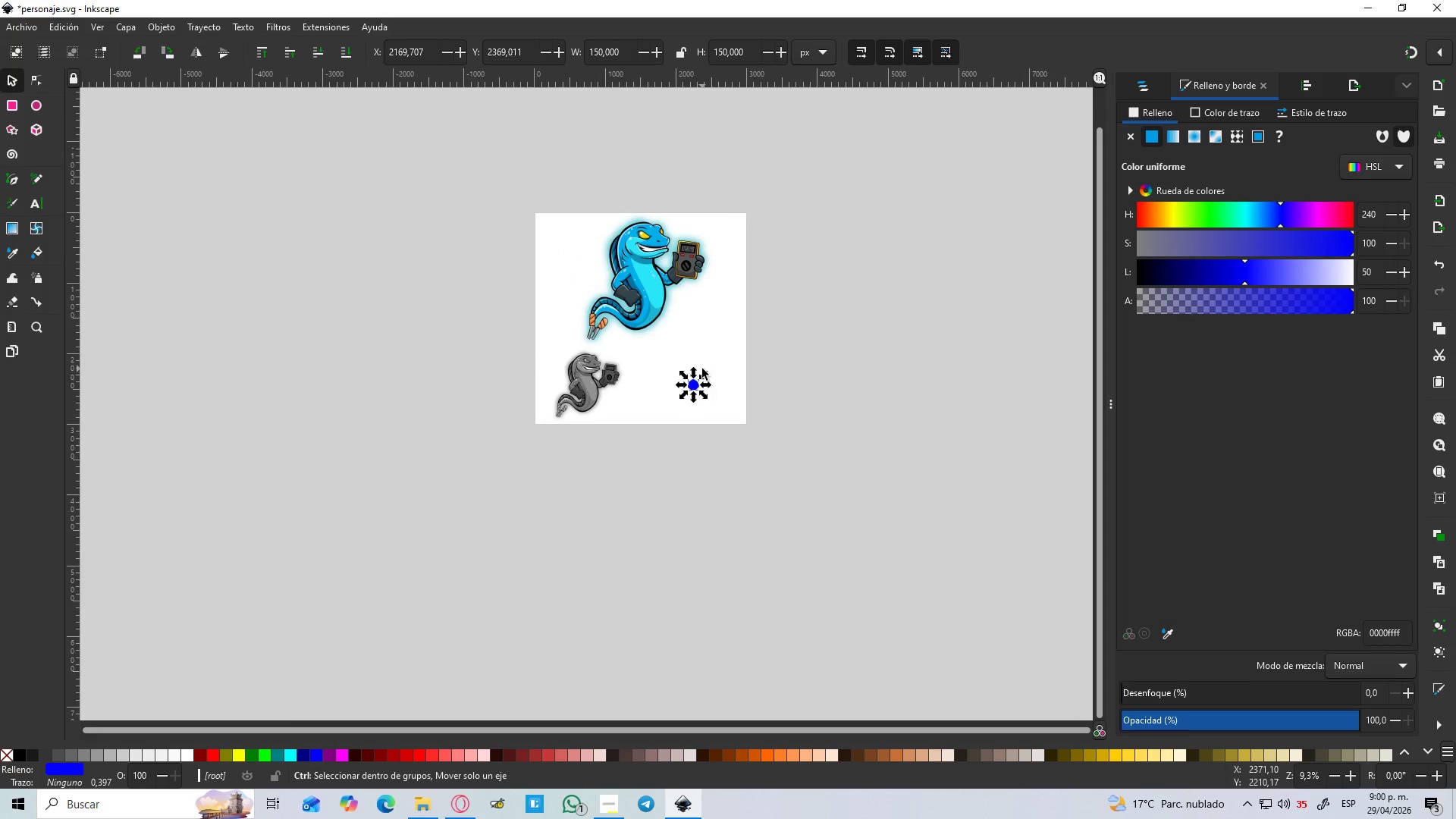 
scroll: coordinate [702, 369], scroll_direction: up, amount: 3.0
 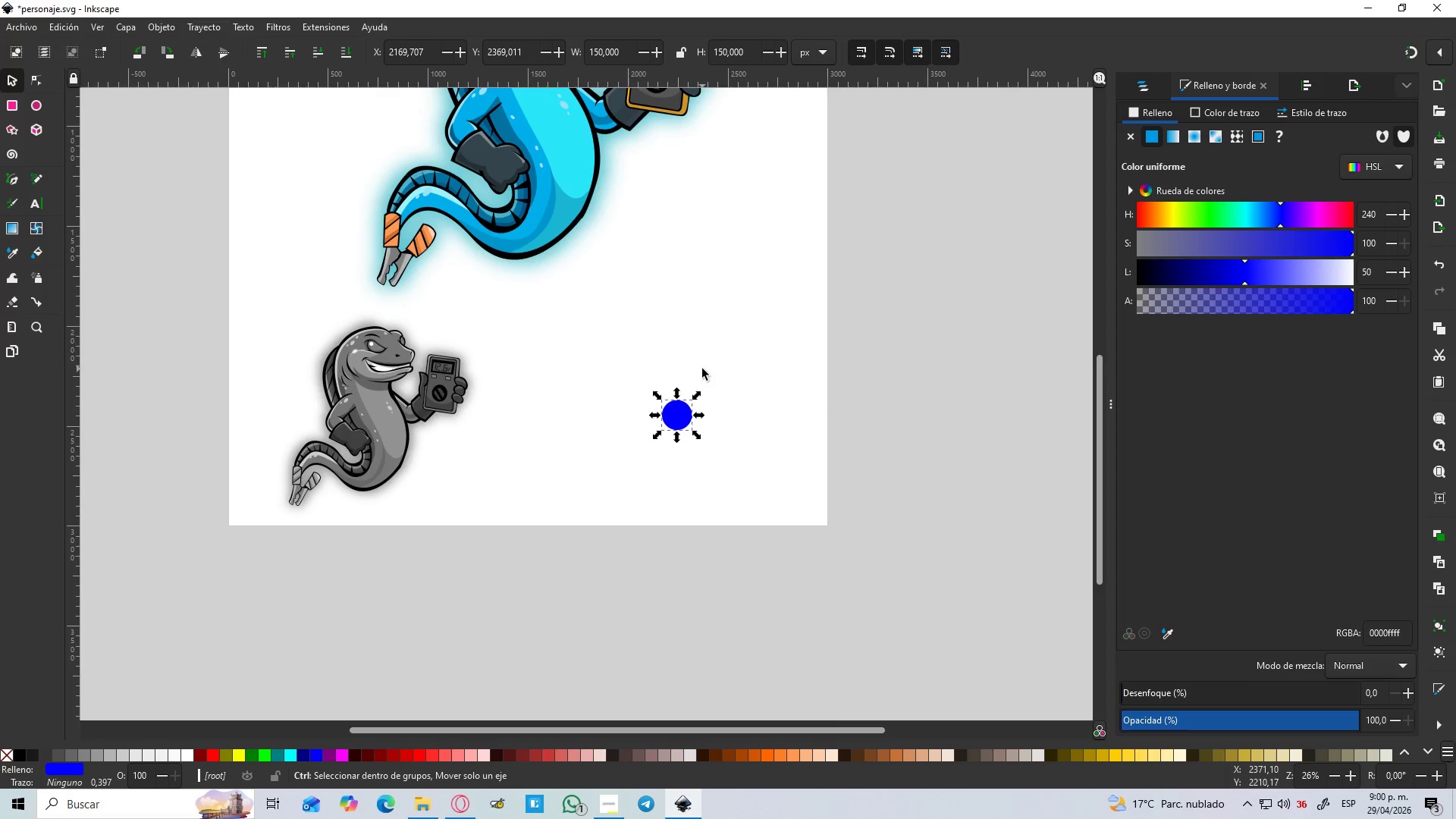 
key(Control+ControlLeft)
 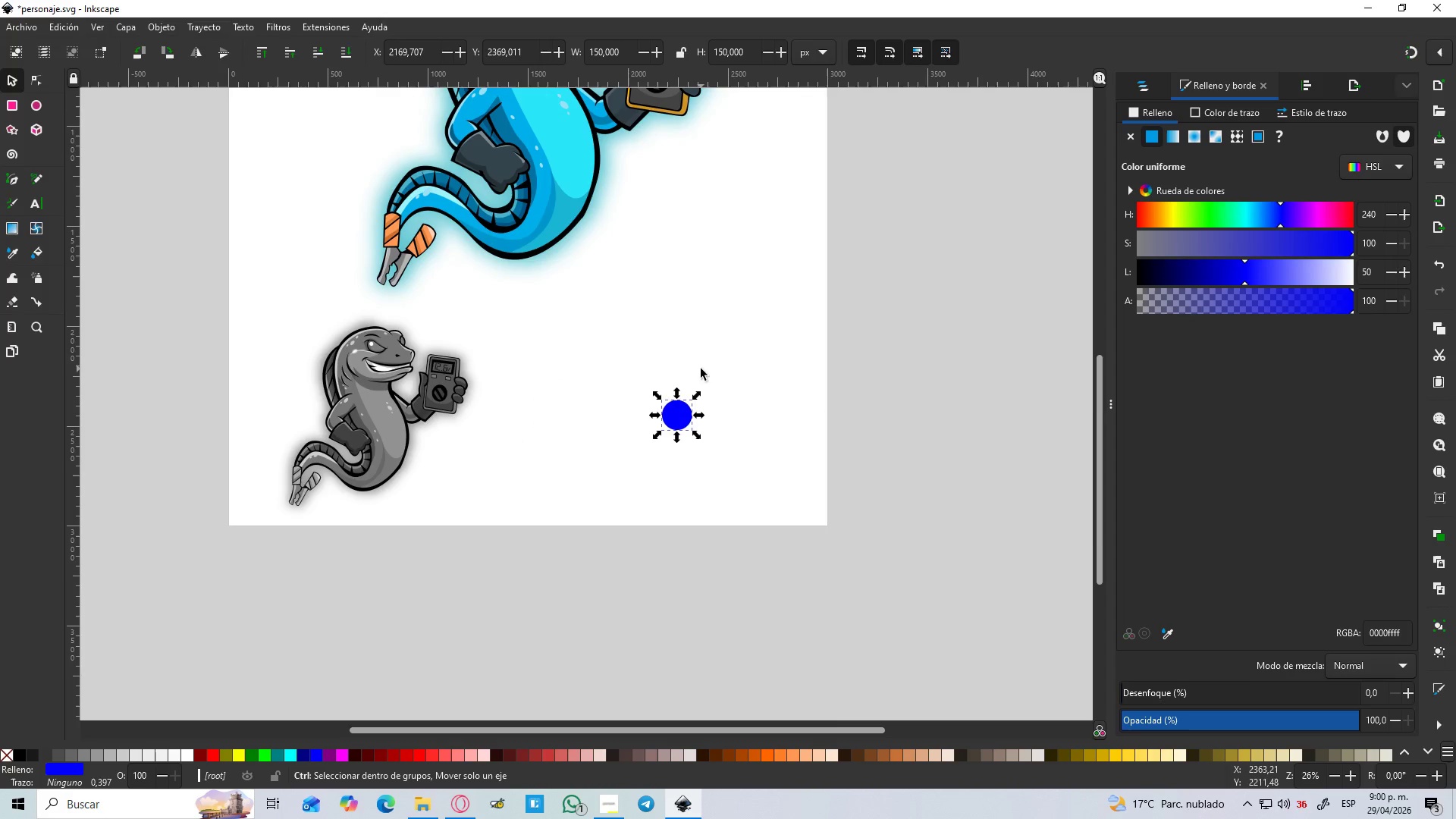 
key(Control+ControlLeft)
 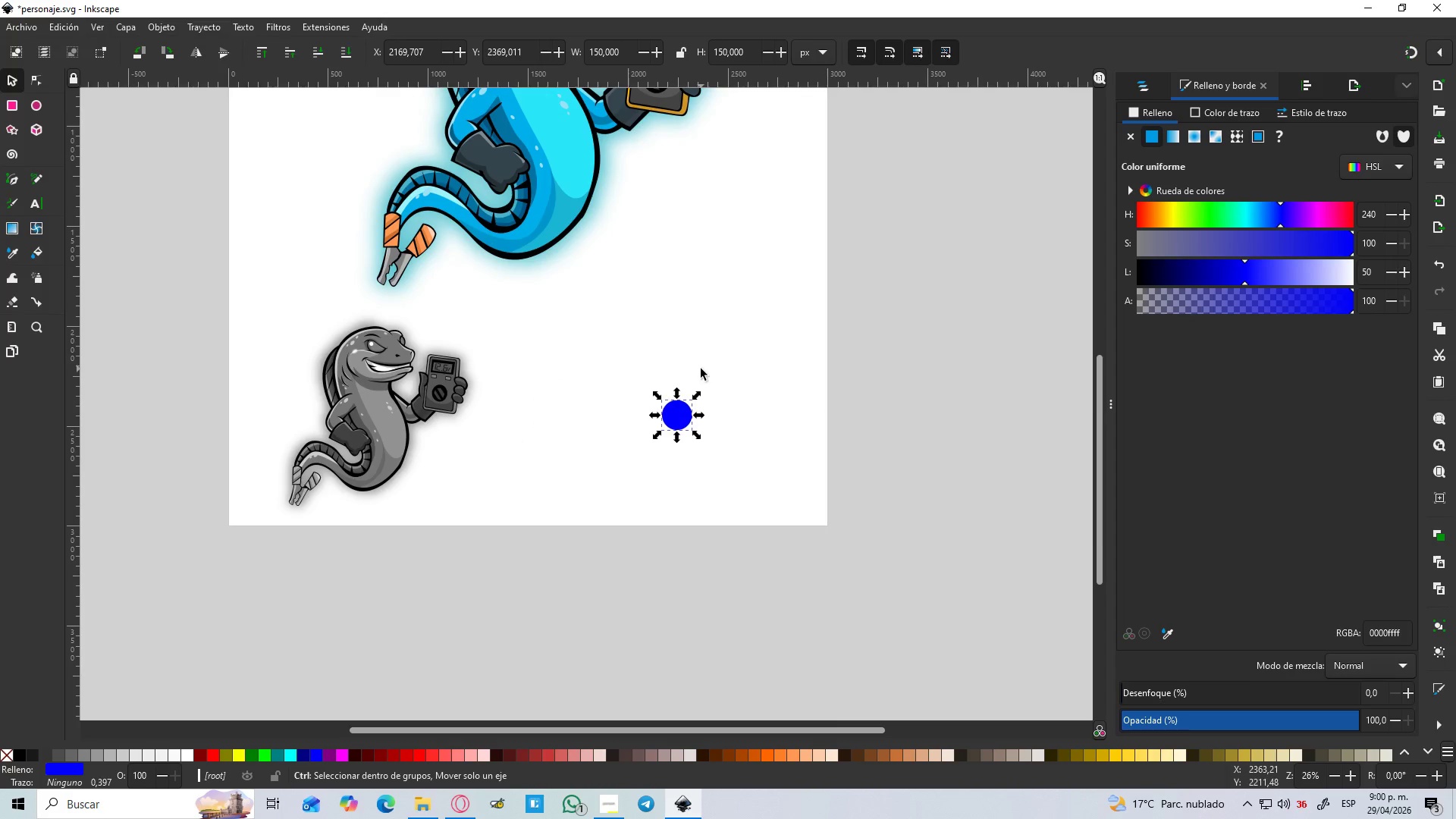 
key(Control+ControlLeft)
 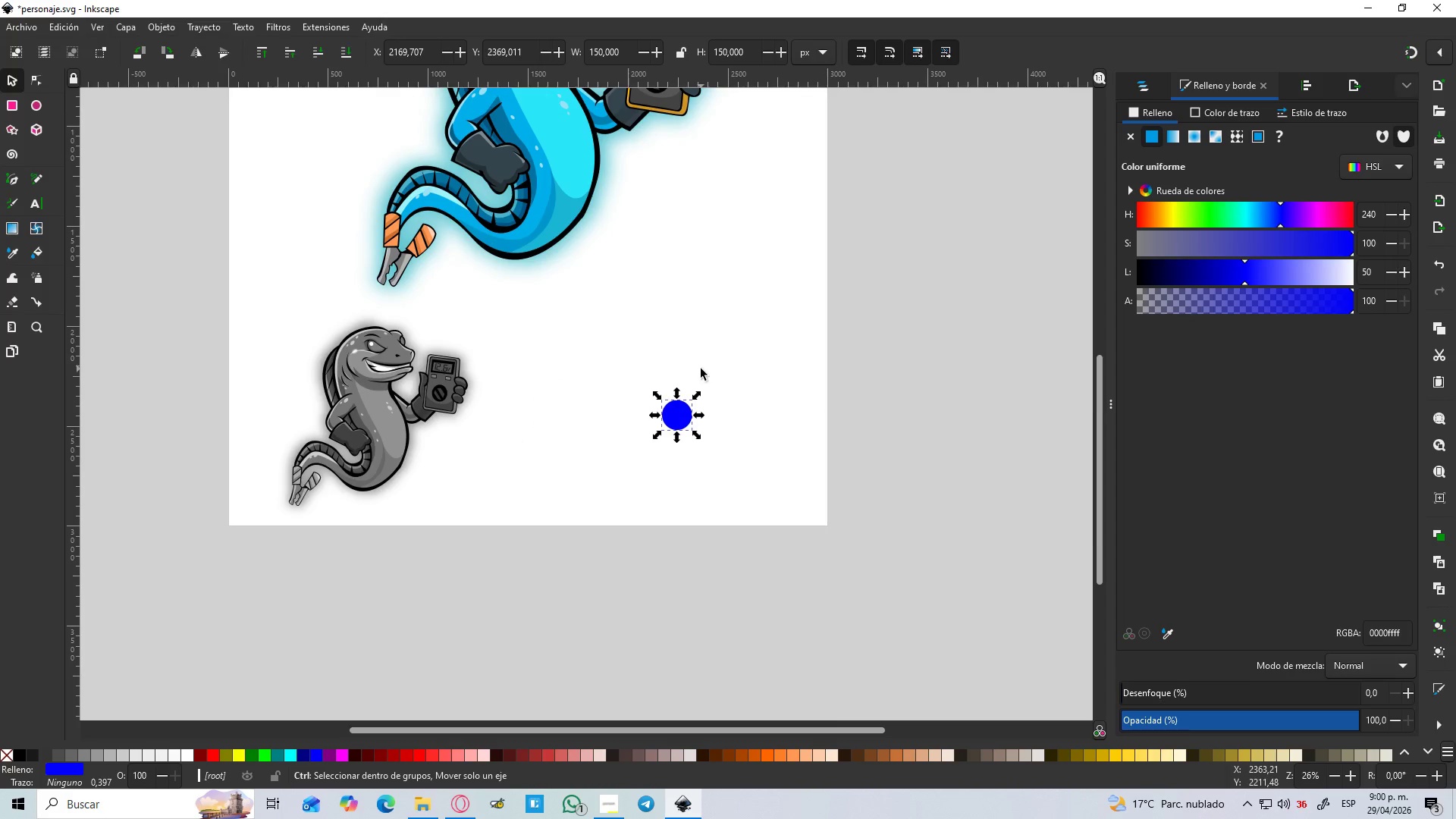 
key(Control+ControlLeft)
 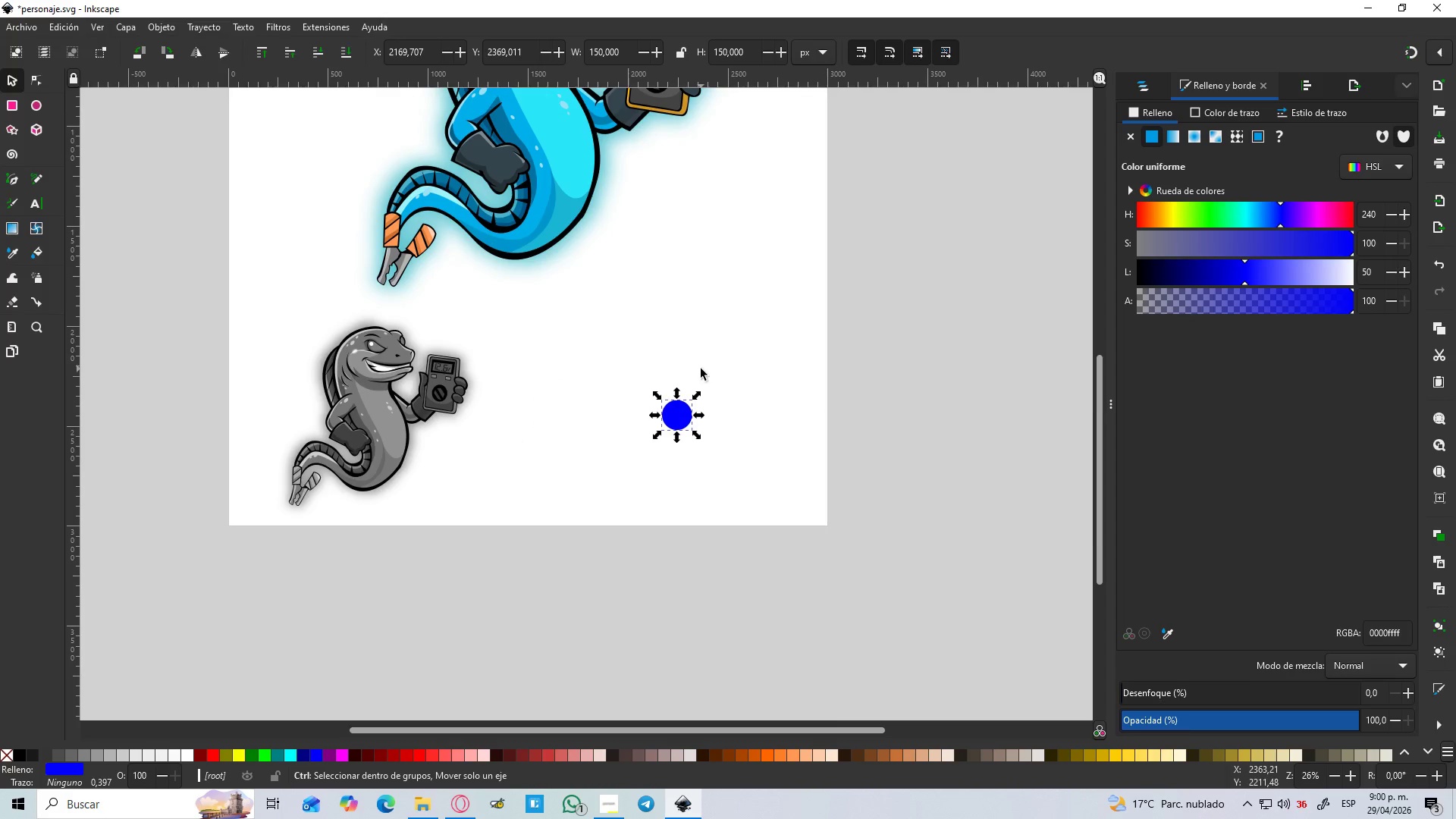 
key(Control+ControlLeft)
 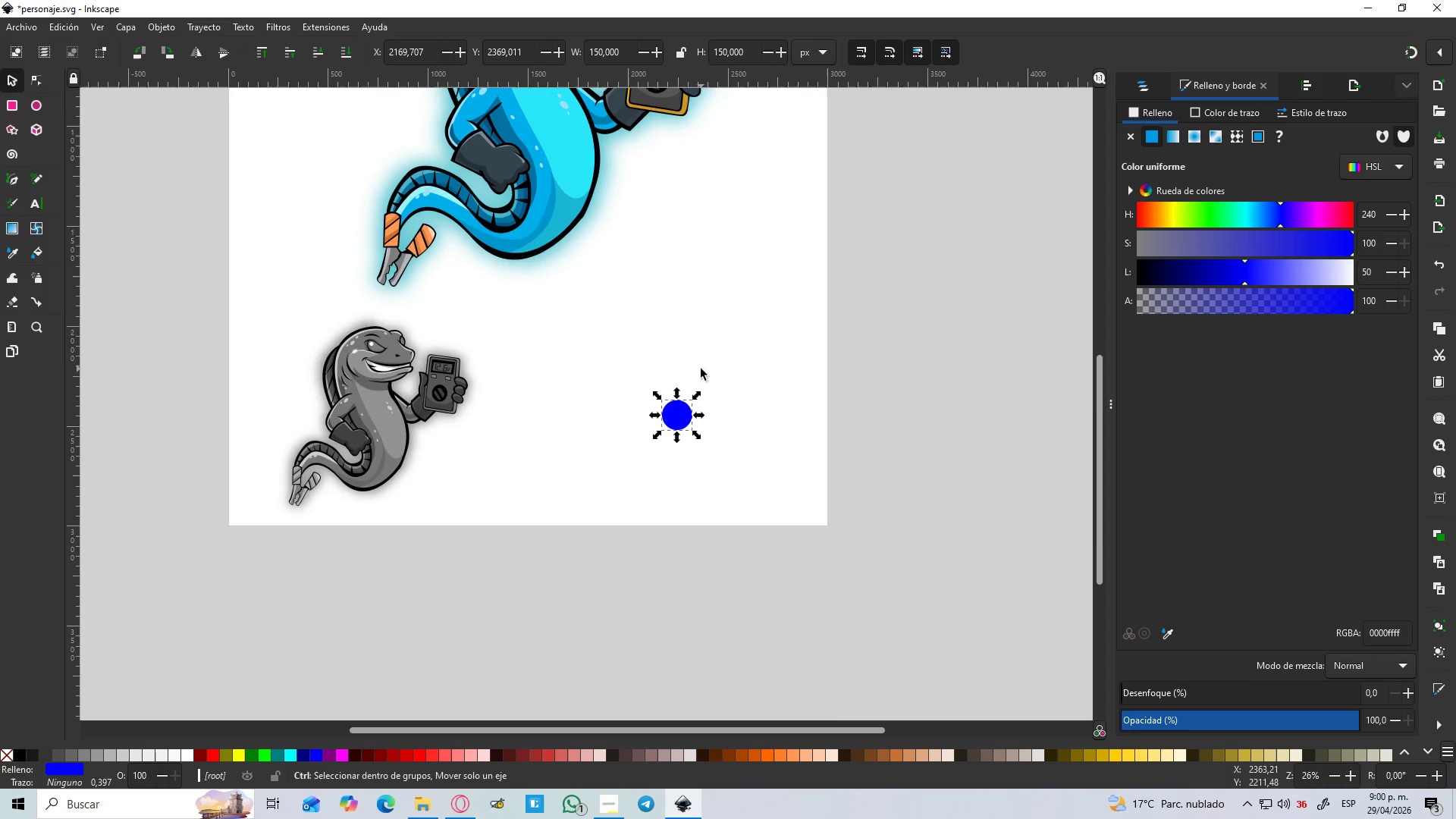 
key(Control+ControlLeft)
 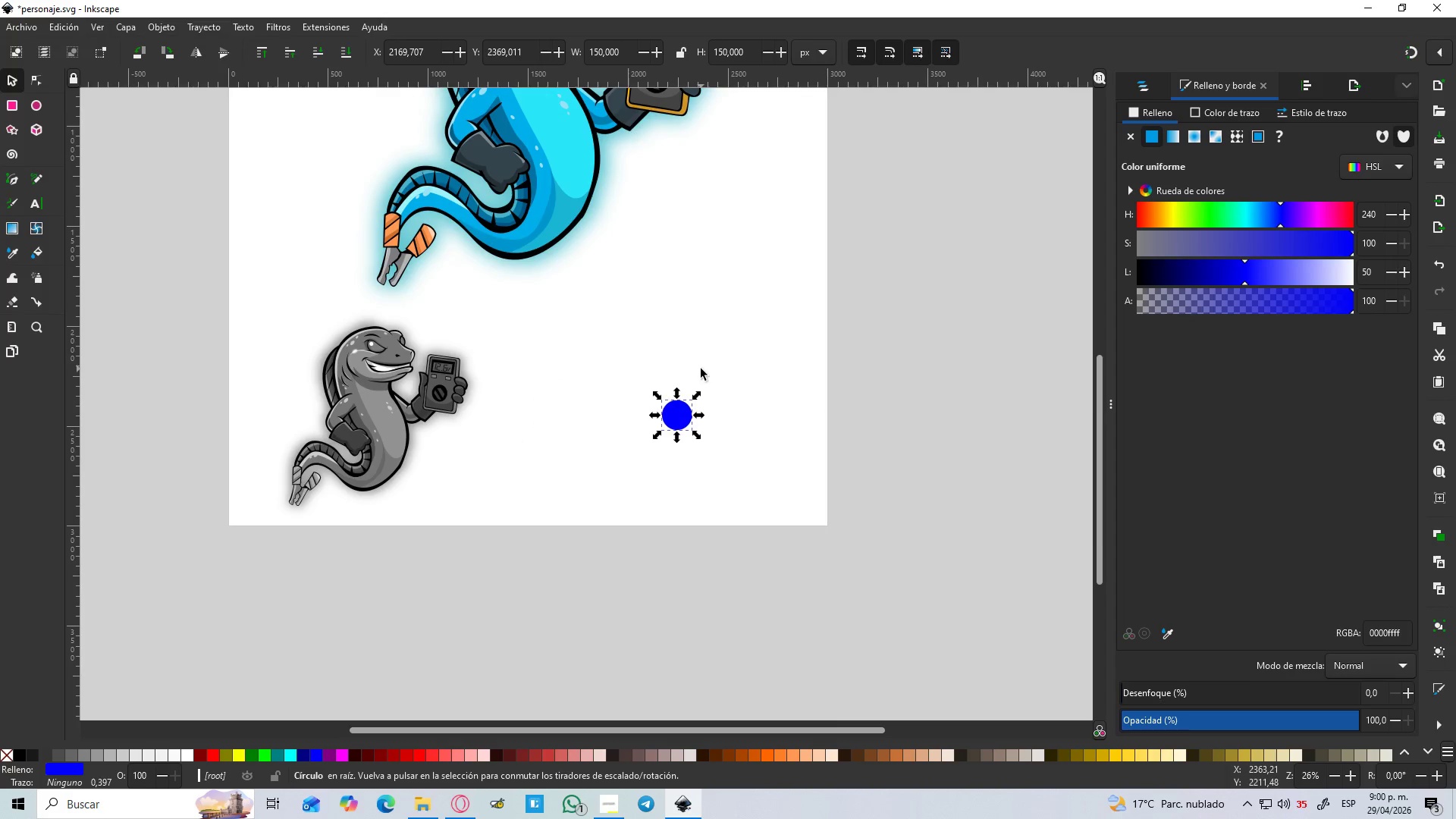 
hold_key(key=ControlLeft, duration=0.98)
scroll: coordinate [691, 403], scroll_direction: none, amount: 0.0
 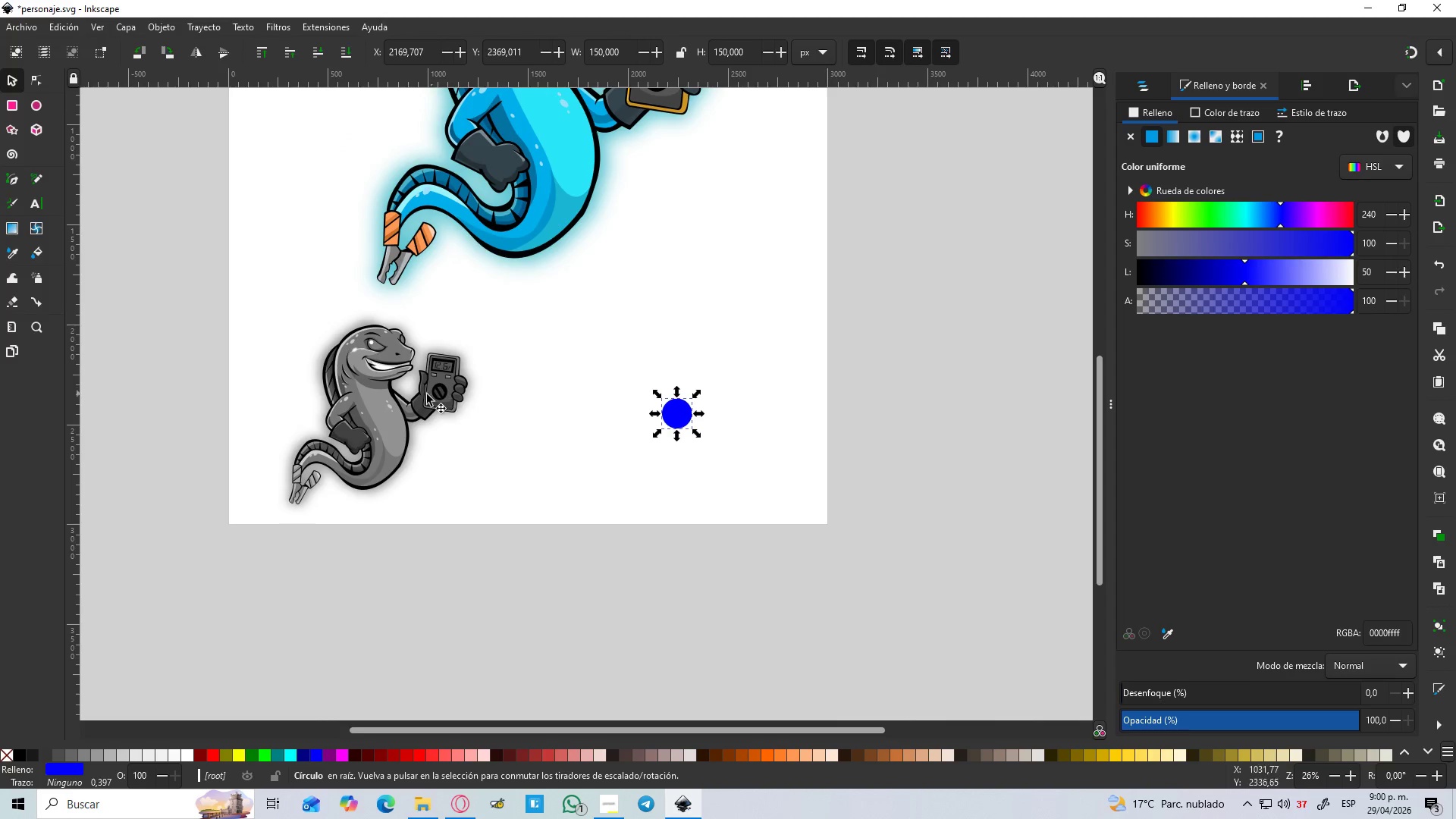 
left_click([384, 405])
 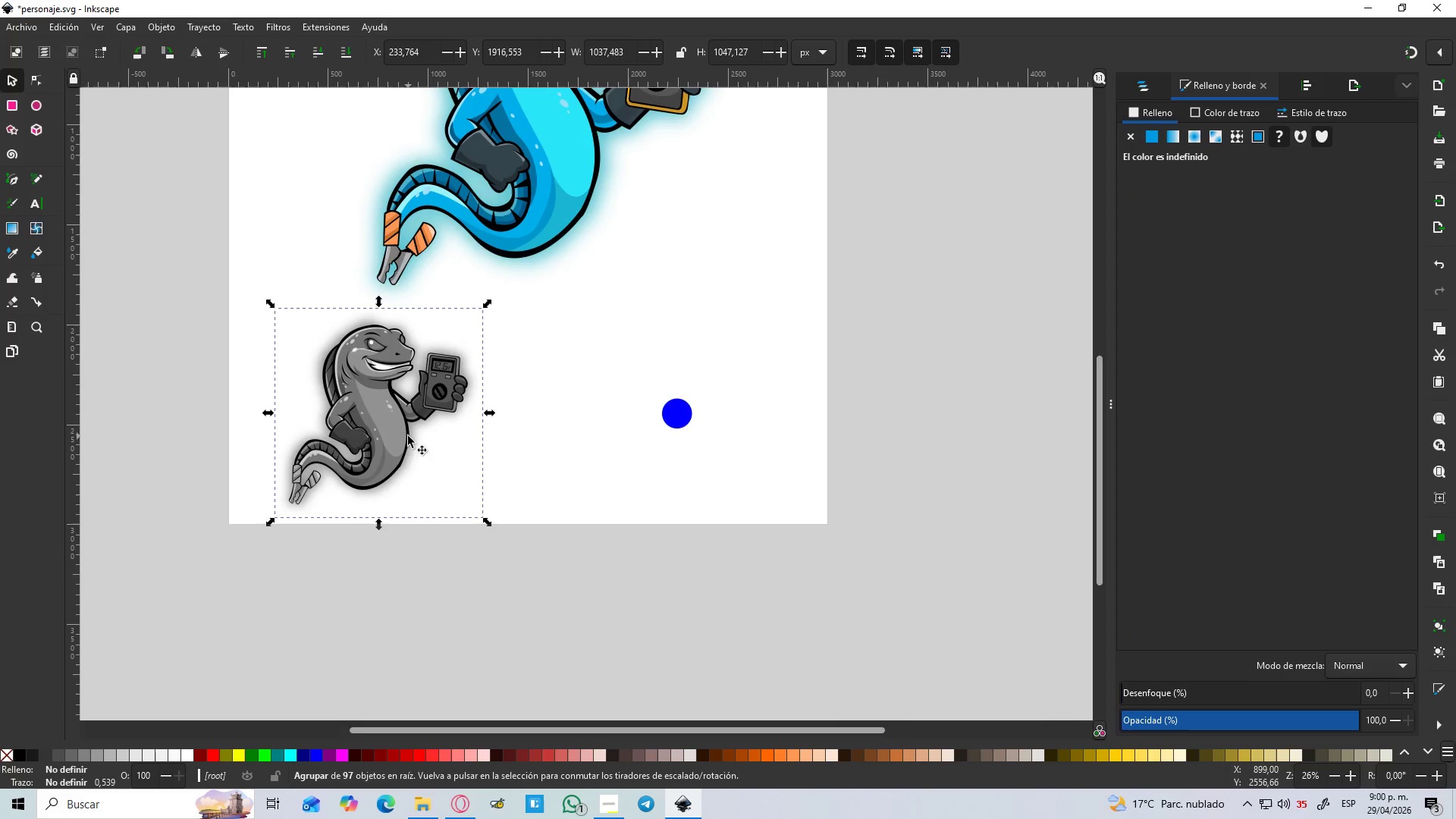 
scroll: coordinate [575, 288], scroll_direction: up, amount: 3.0
 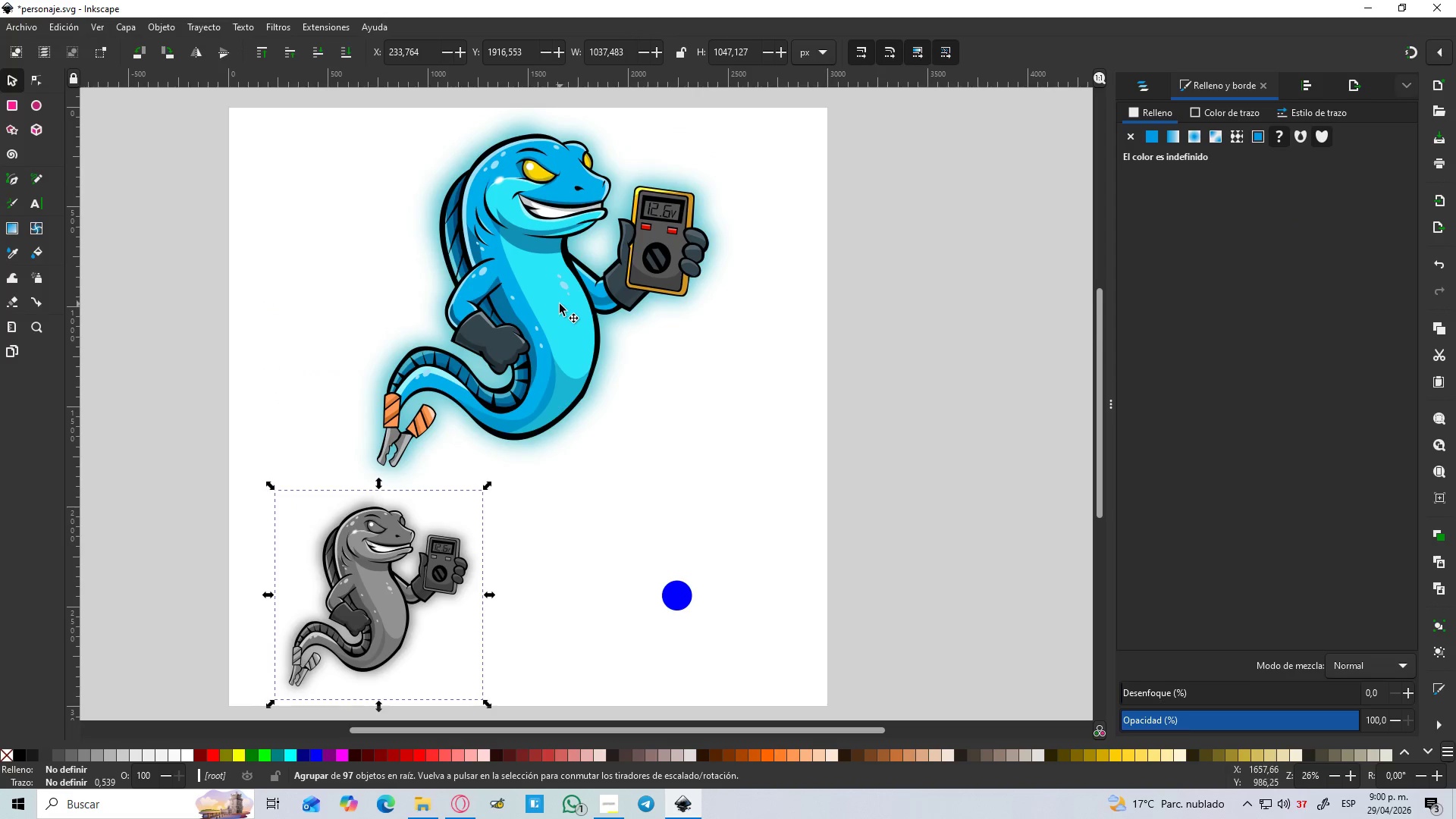 
left_click([559, 304])
 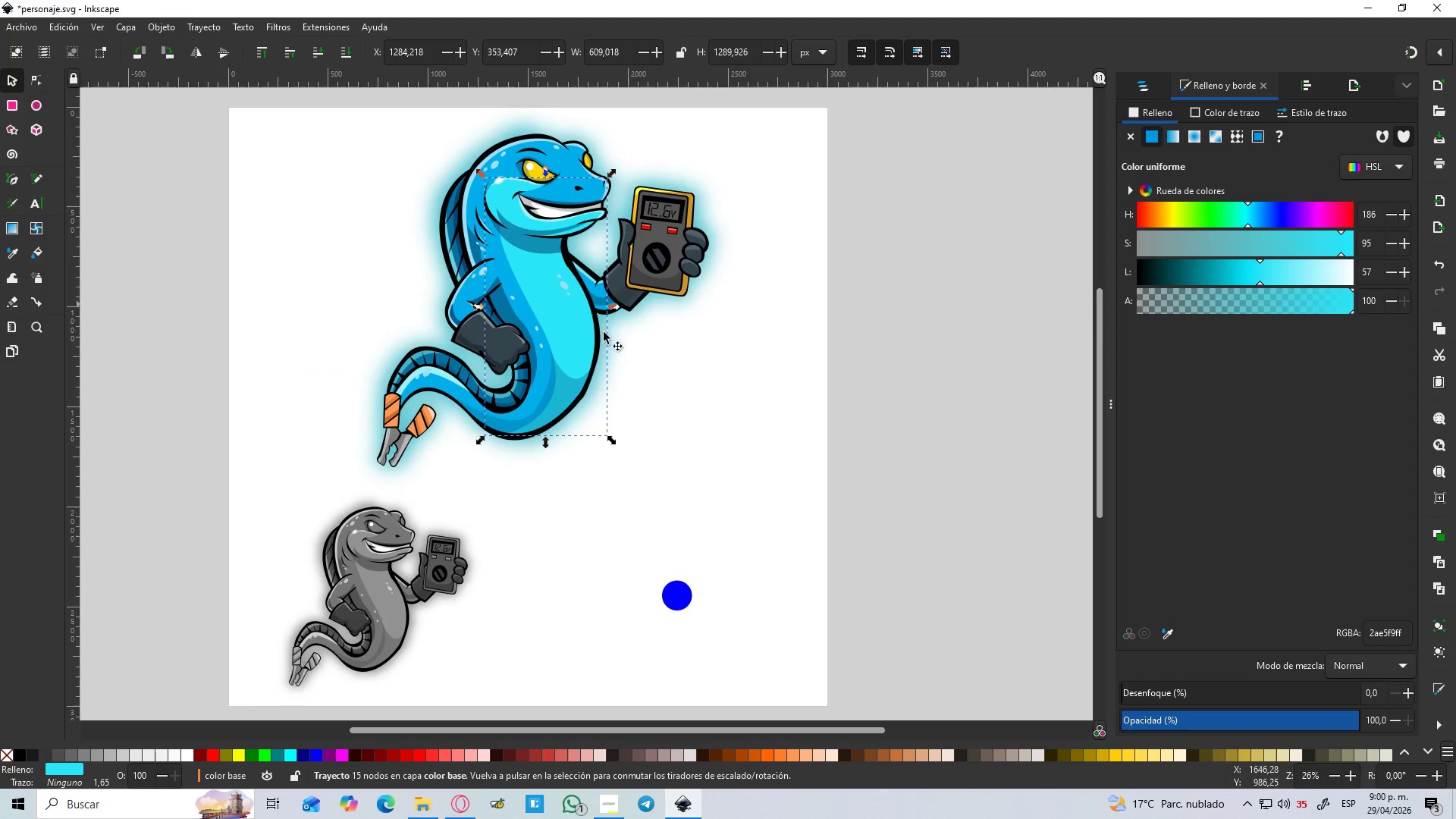 
left_click([726, 400])
 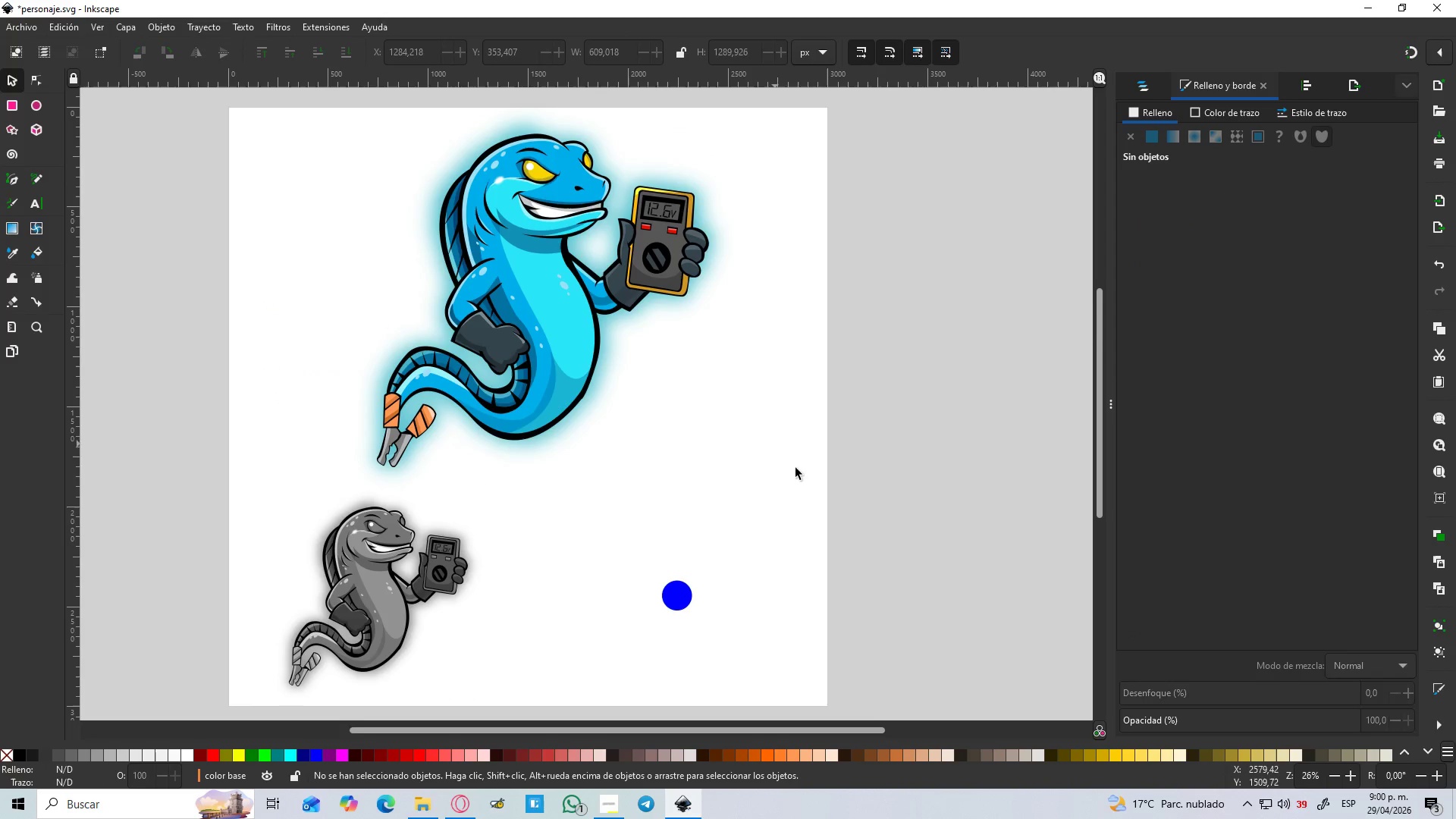 
left_click_drag(start_coordinate=[796, 474], to_coordinate=[283, 120])
 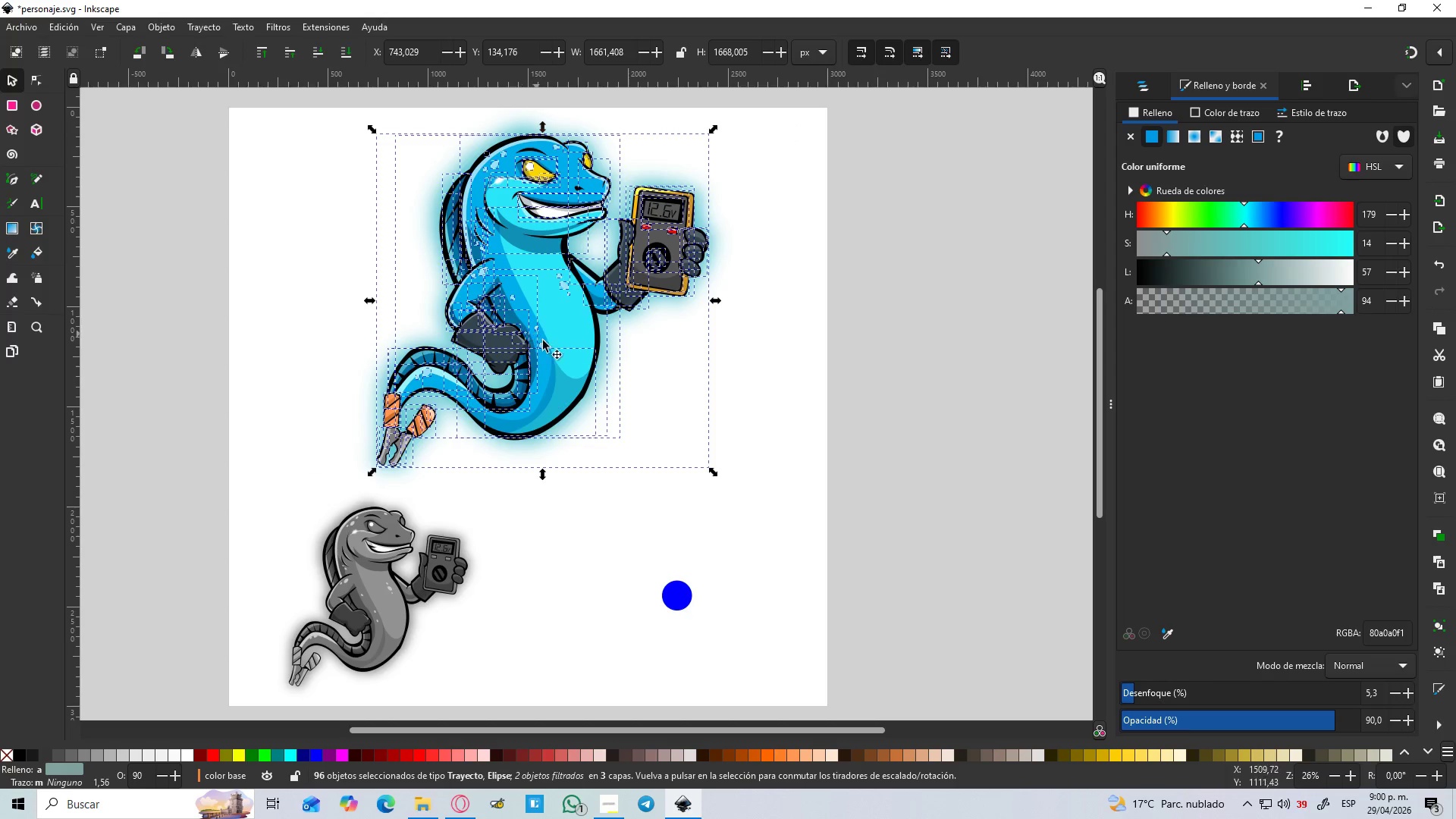 
scroll: coordinate [548, 345], scroll_direction: down, amount: 2.0
 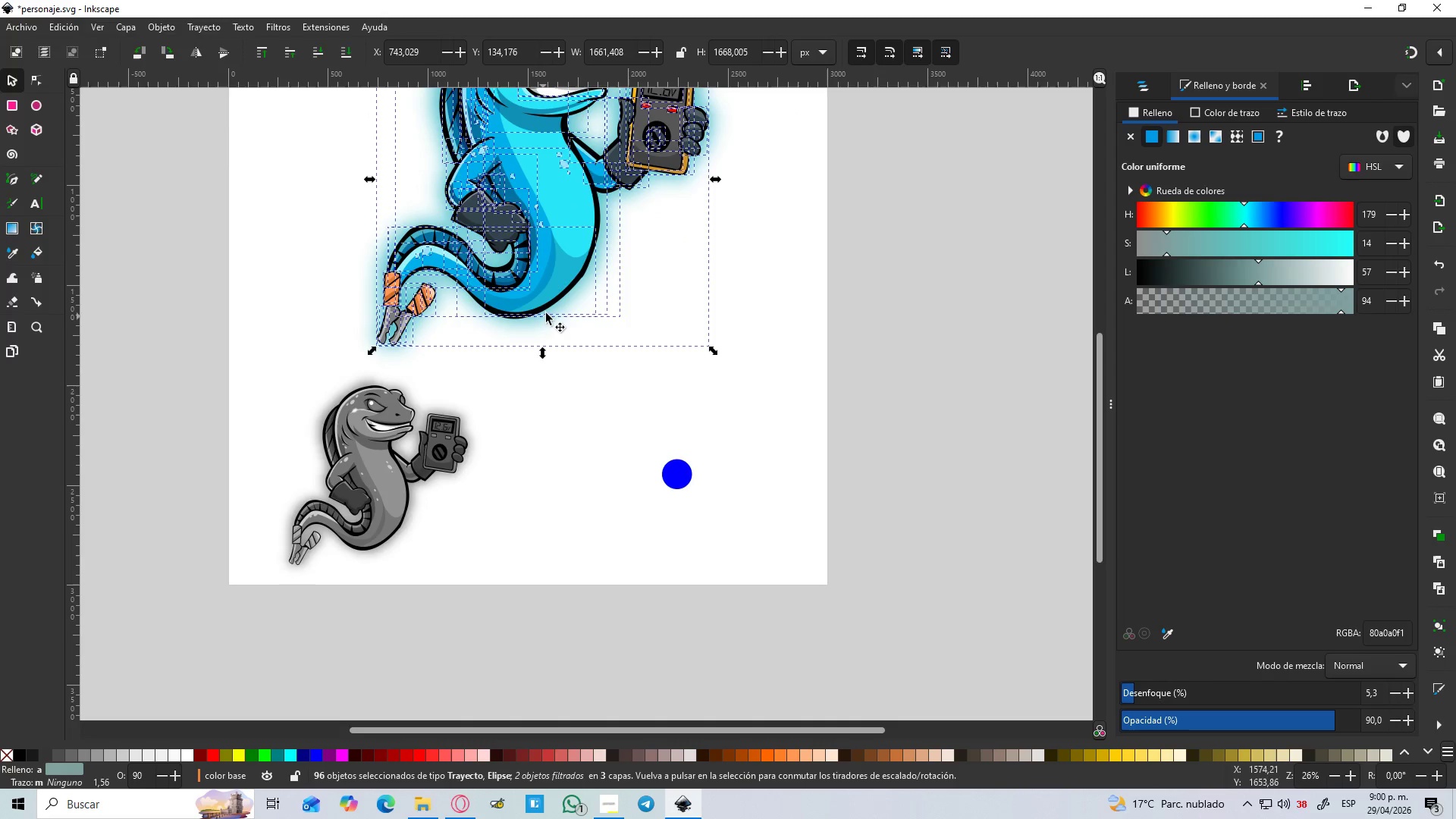 
hold_key(key=ControlLeft, duration=0.77)
 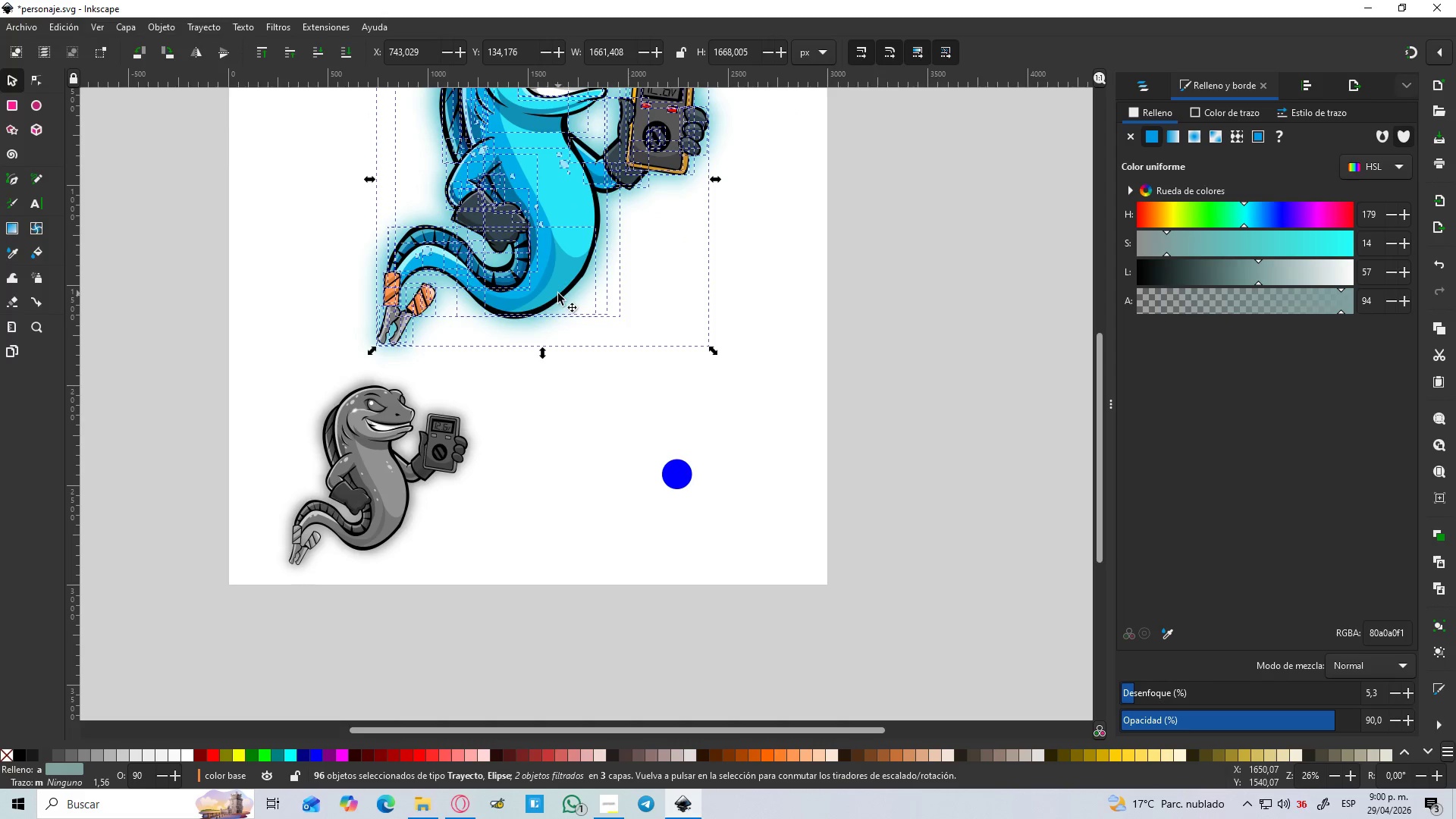 
key(Control+S)
 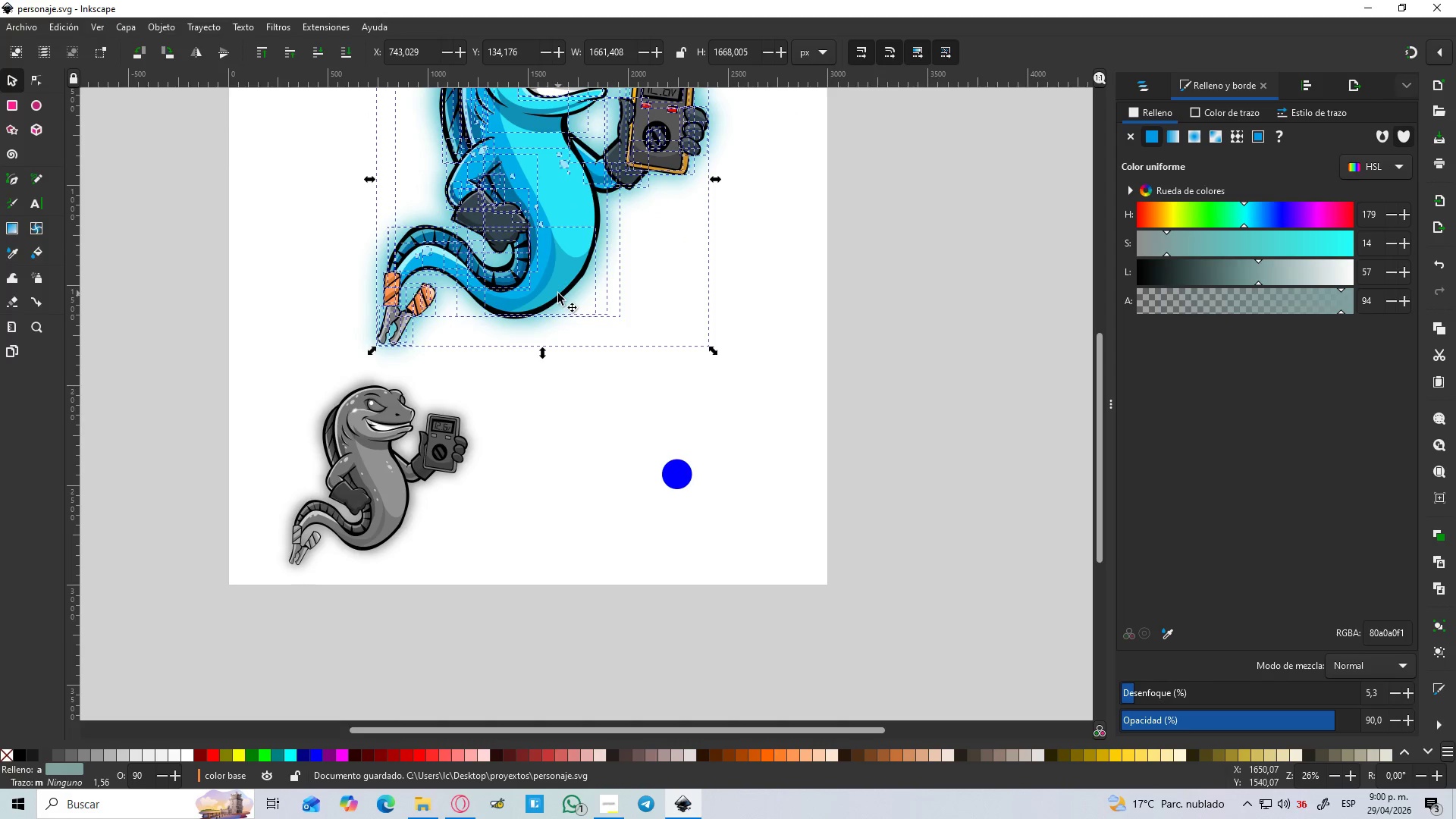 
key(Control+D)
 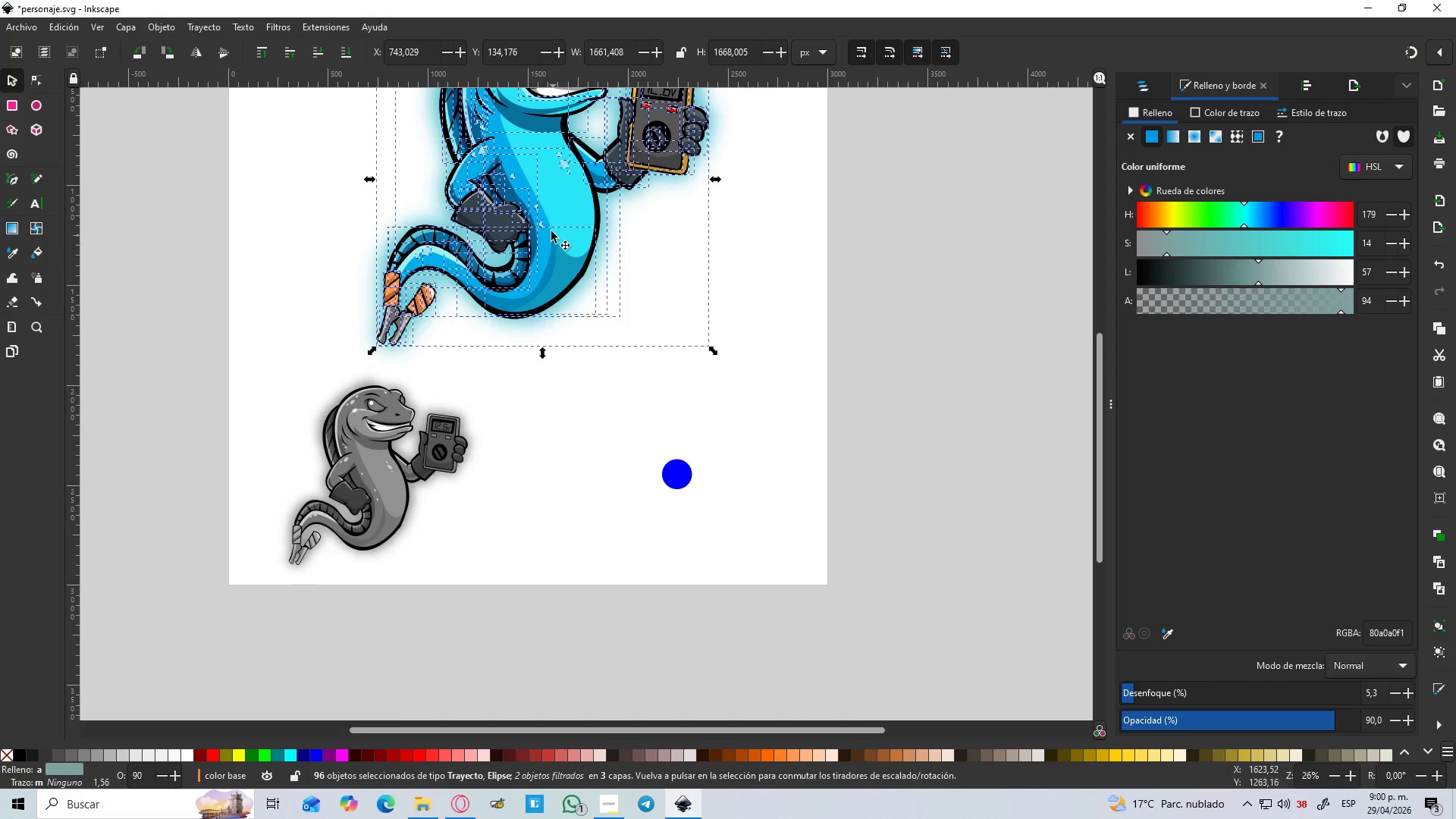 
left_click_drag(start_coordinate=[551, 215], to_coordinate=[723, 540])
 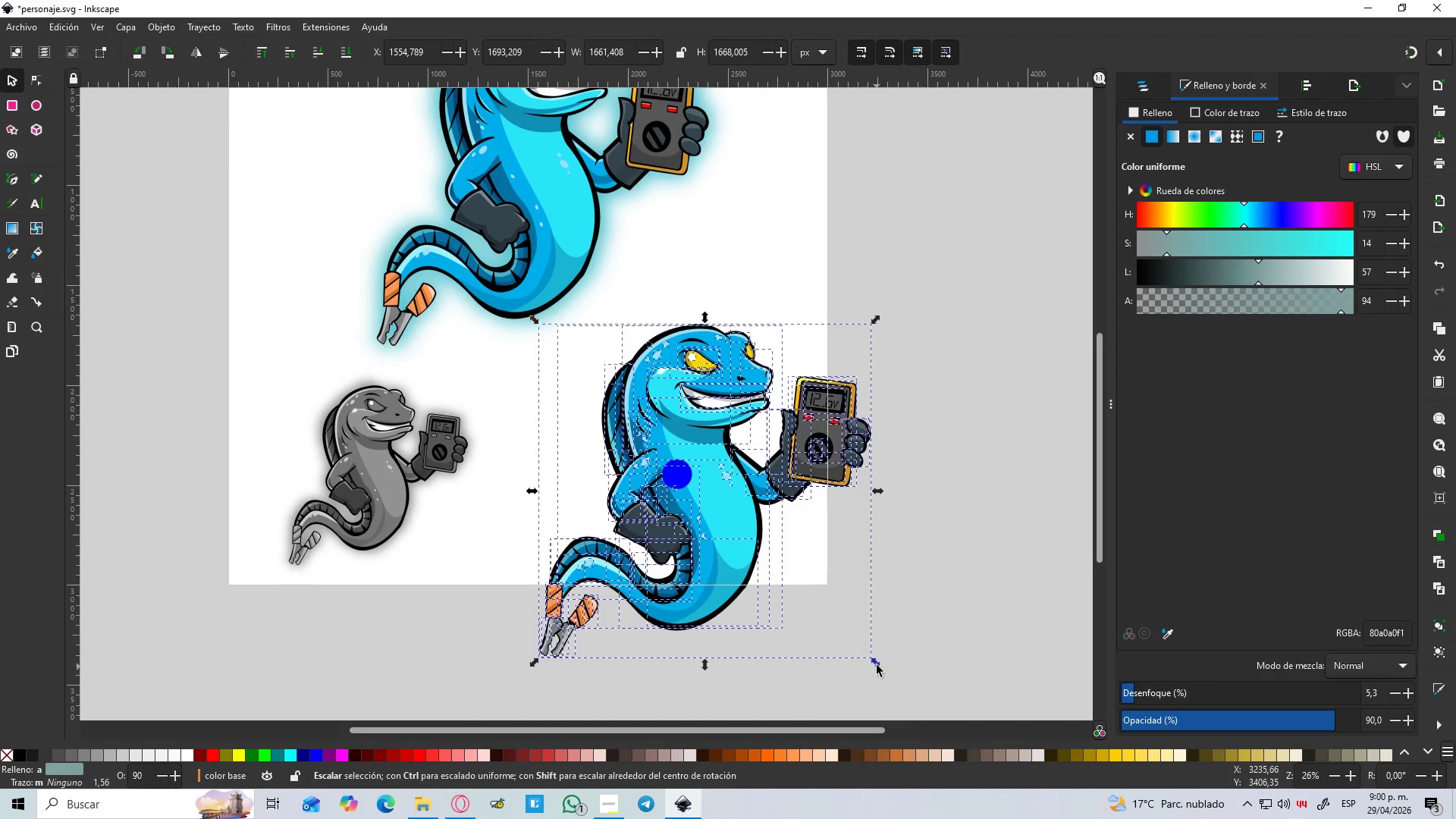 
left_click_drag(start_coordinate=[877, 664], to_coordinate=[617, 411])
 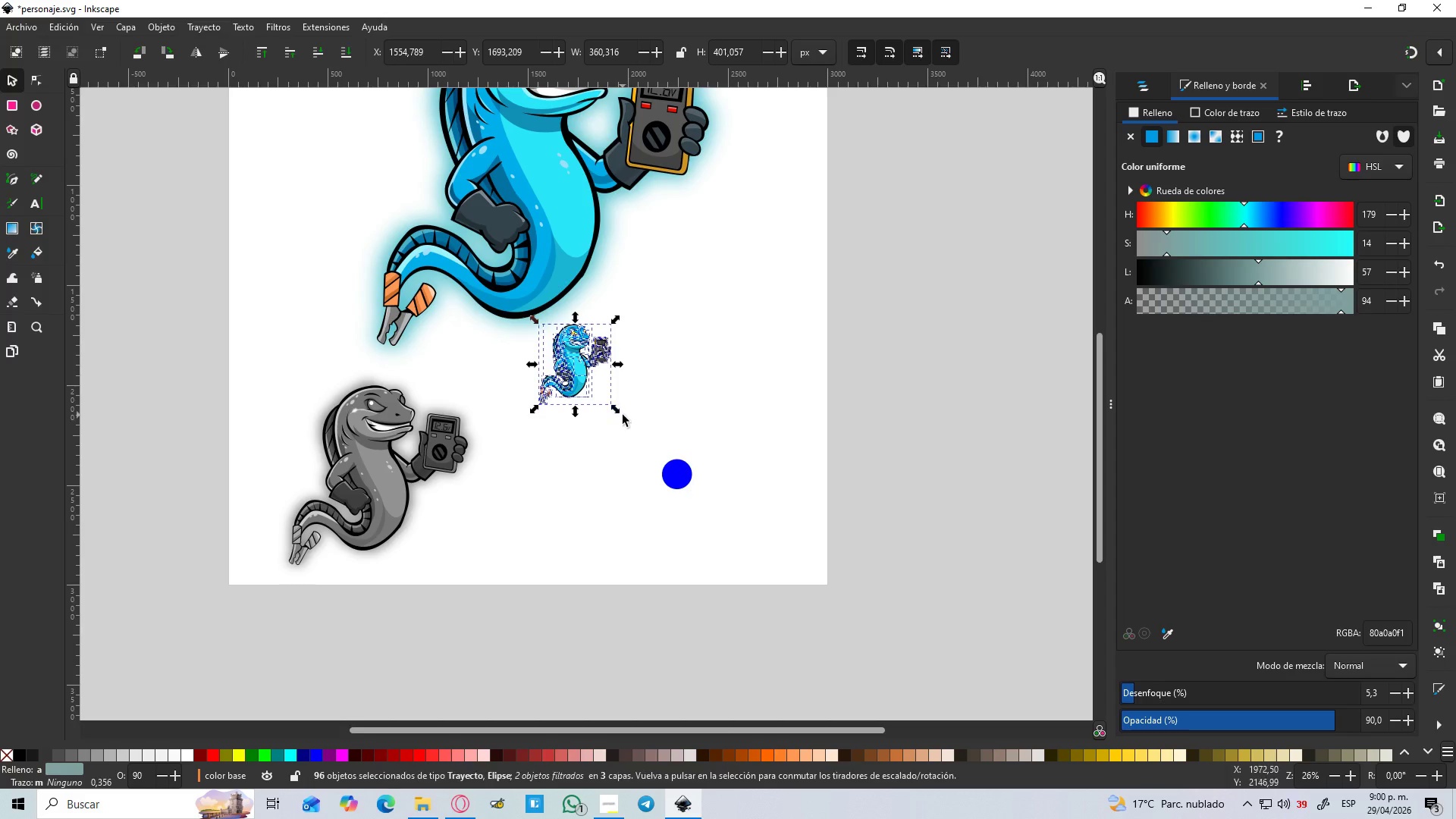 
key(Control+Z)
 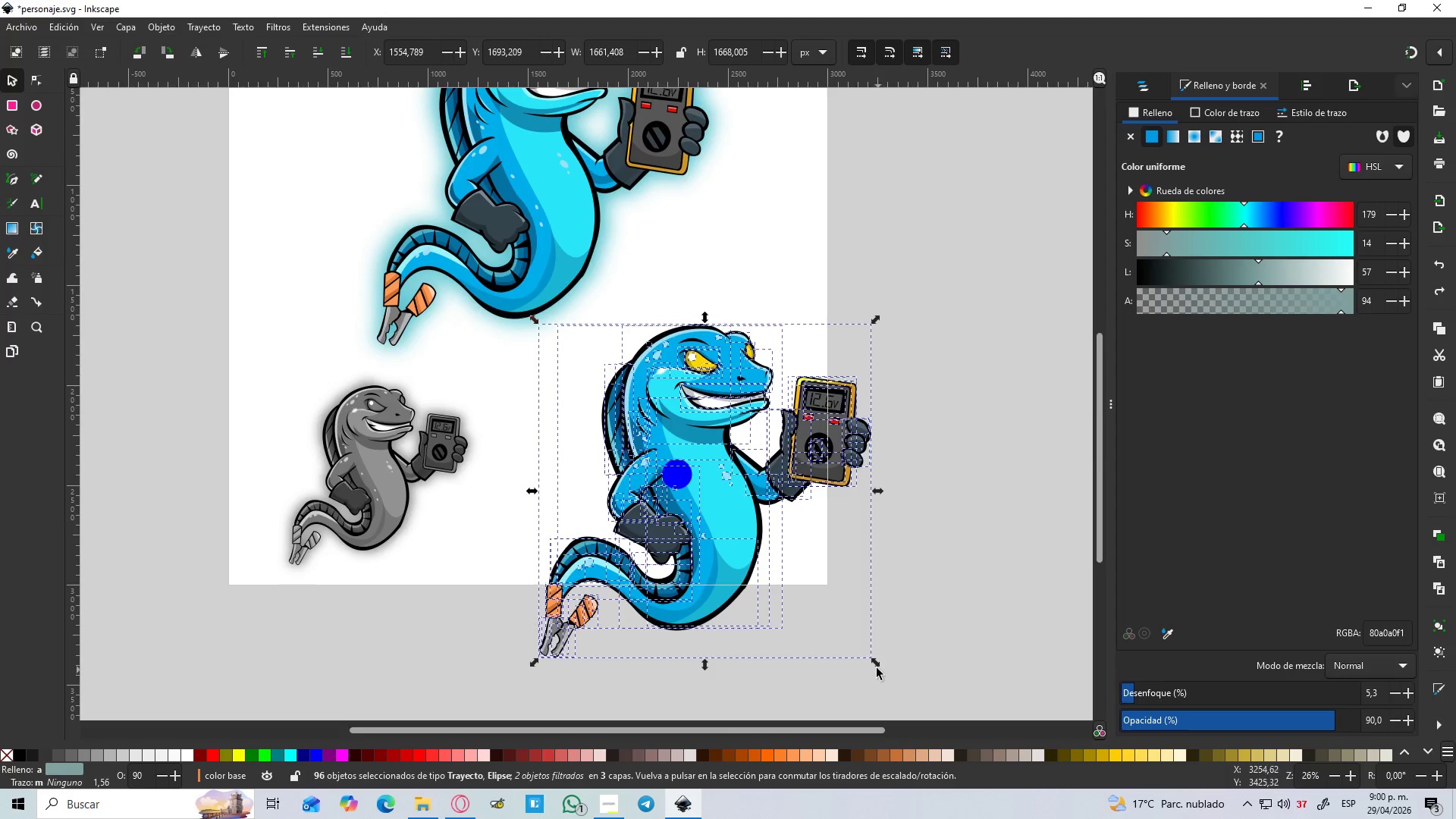 
left_click_drag(start_coordinate=[874, 664], to_coordinate=[587, 373])
 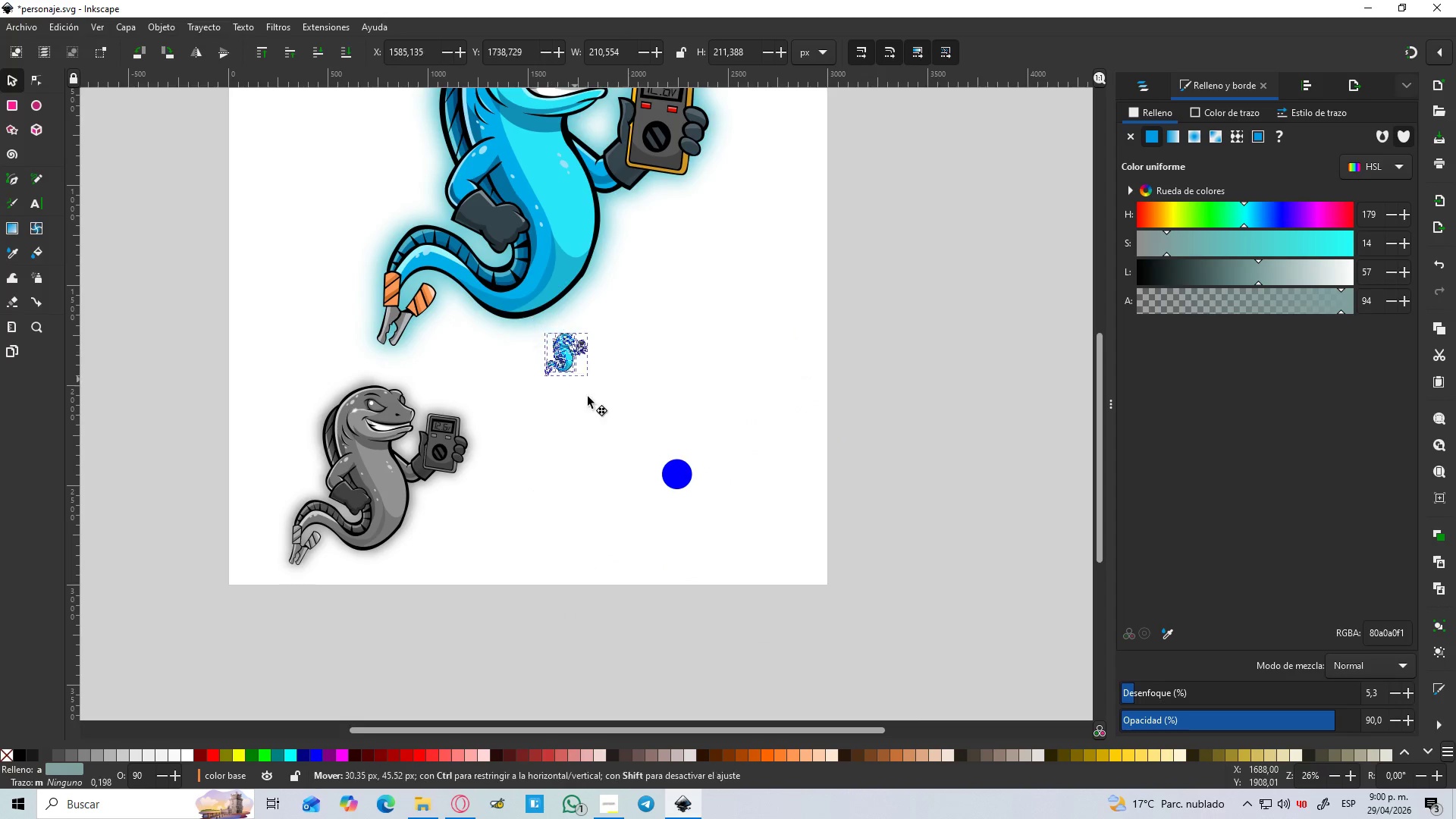 
hold_key(key=ShiftLeft, duration=0.95)
 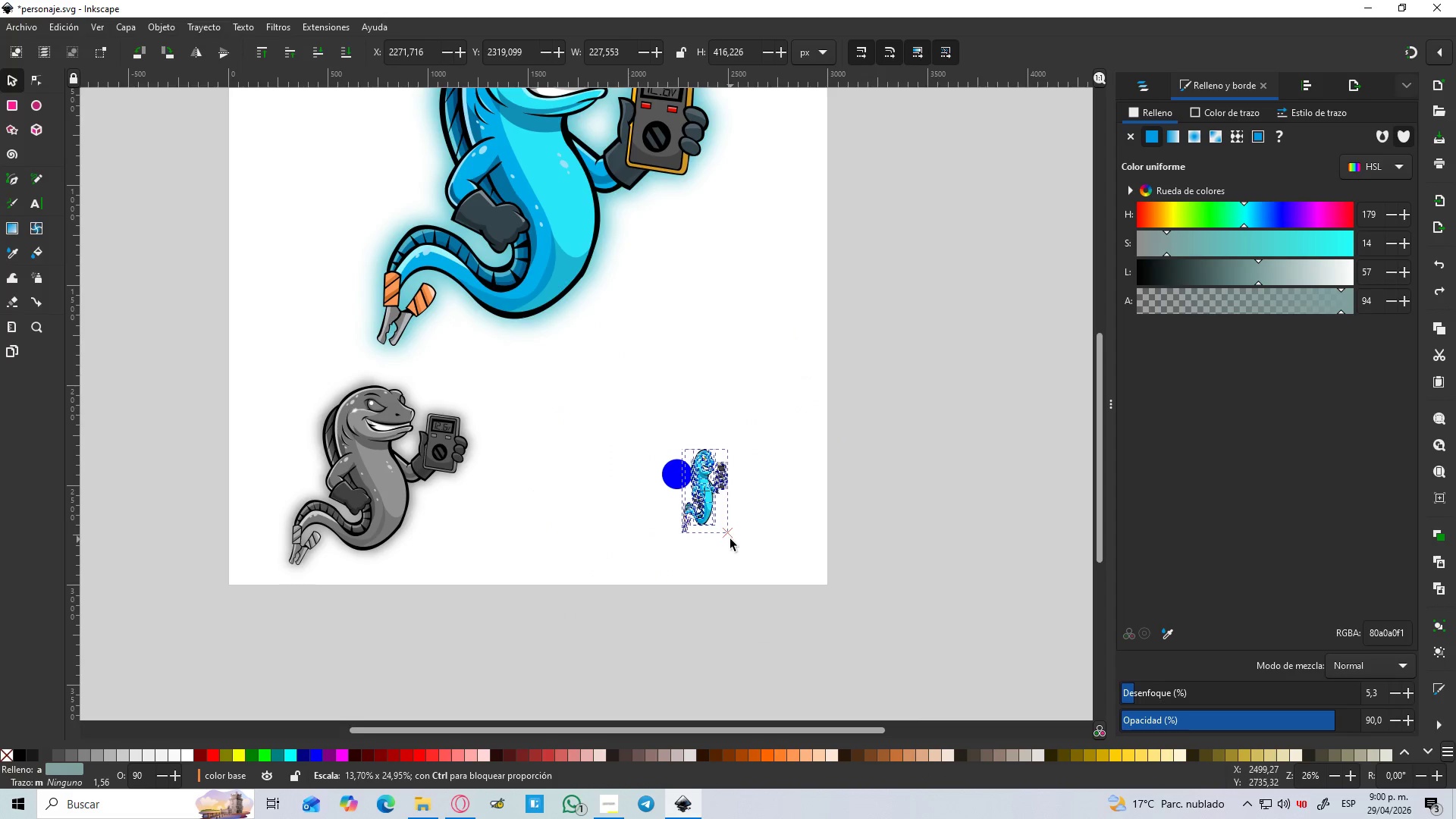 
hold_key(key=ControlLeft, duration=1.51)
 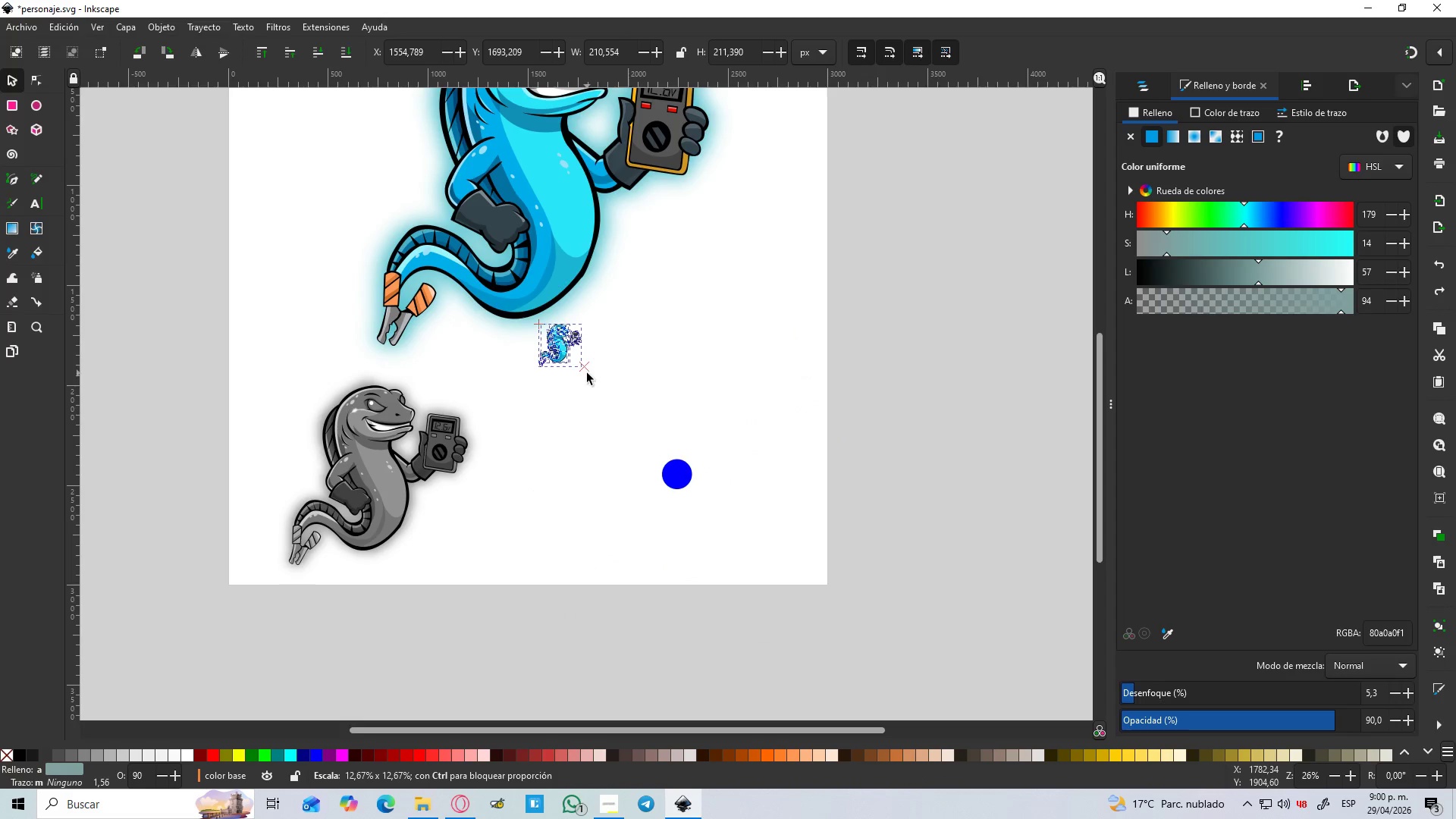 
hold_key(key=ControlLeft, duration=0.61)
 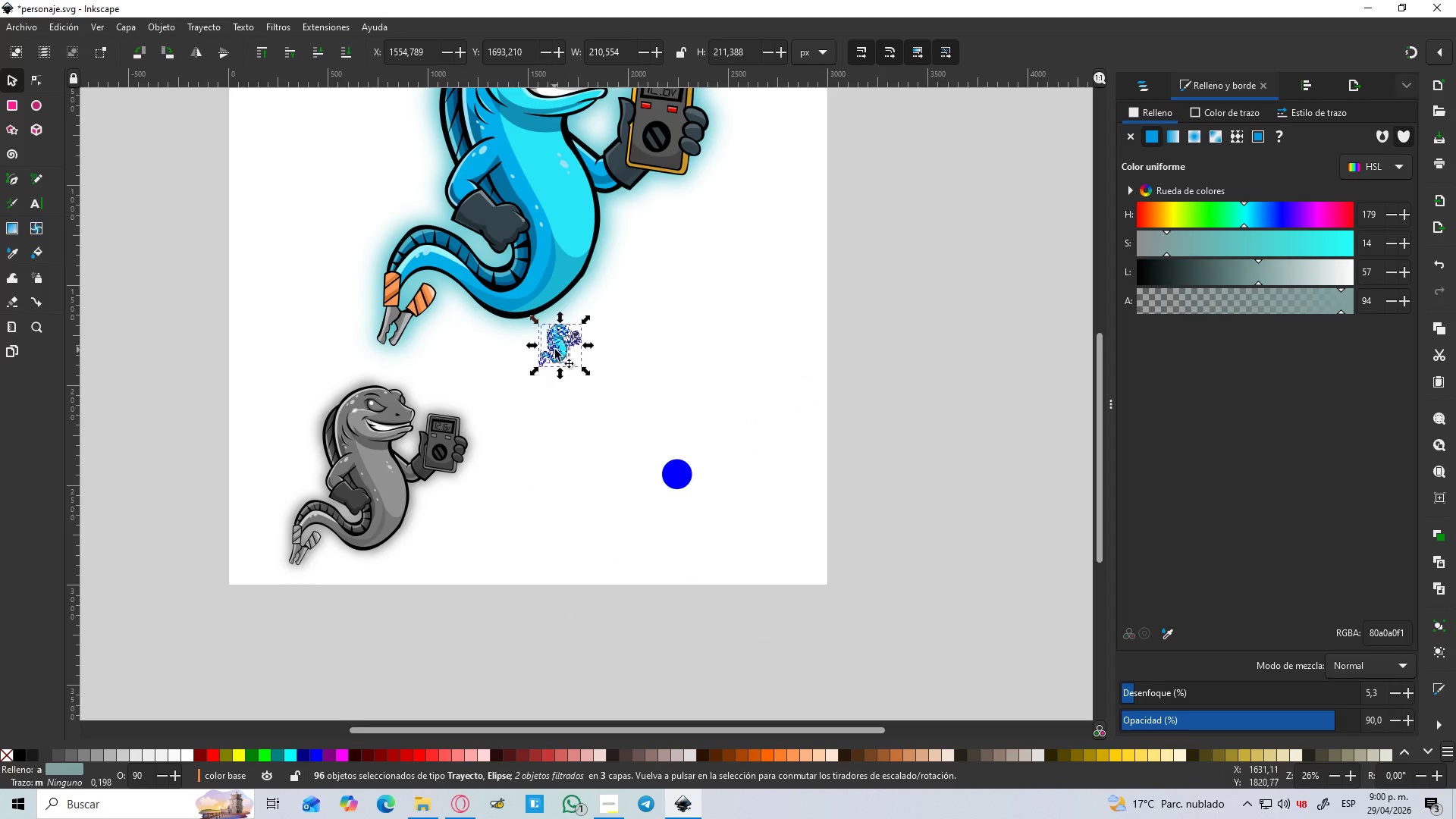 
left_click_drag(start_coordinate=[555, 350], to_coordinate=[676, 492])
 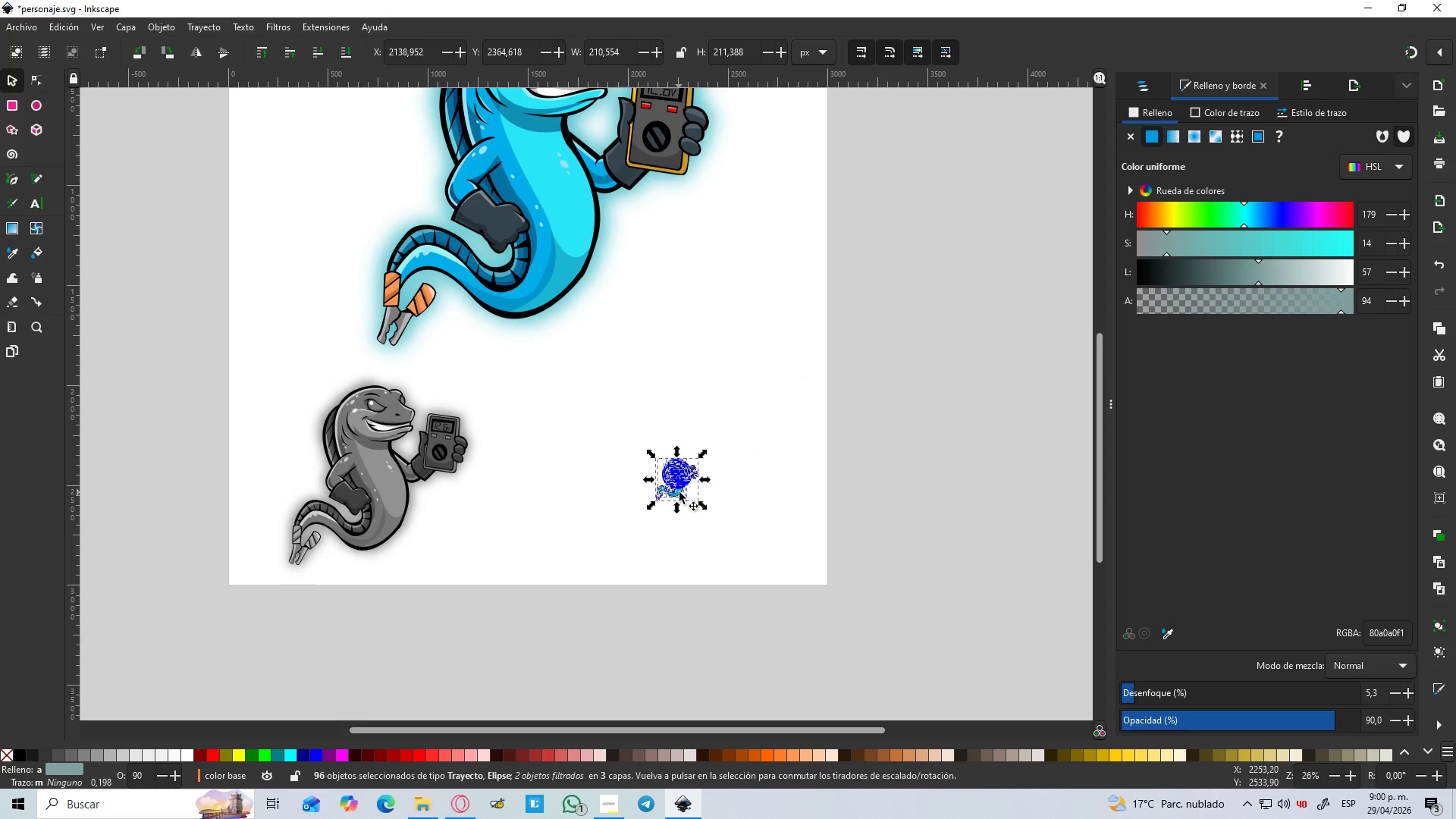 
hold_key(key=ControlLeft, duration=1.5)
scroll: coordinate [653, 467], scroll_direction: up, amount: 5.0
 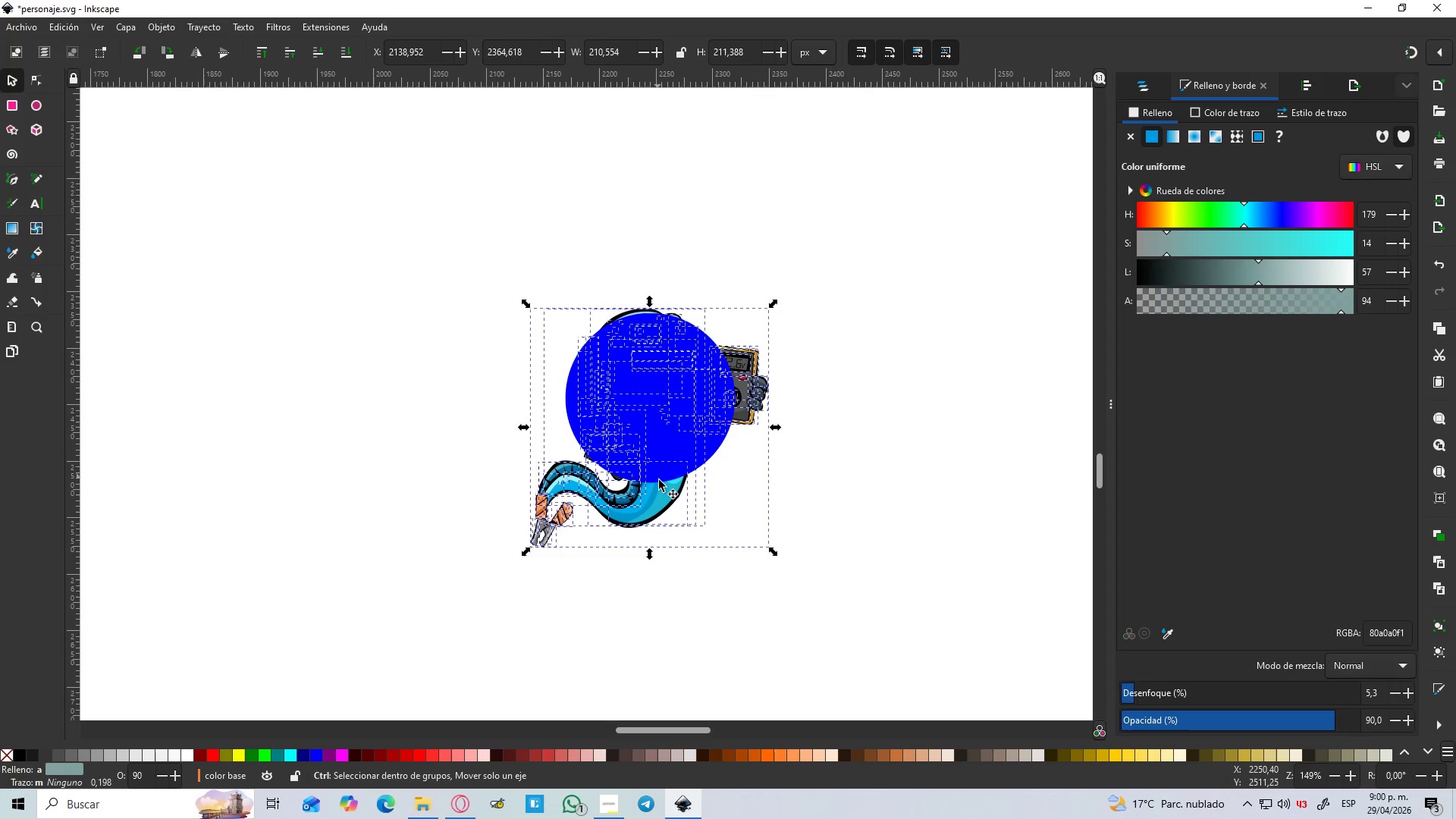 
hold_key(key=ControlLeft, duration=0.39)
 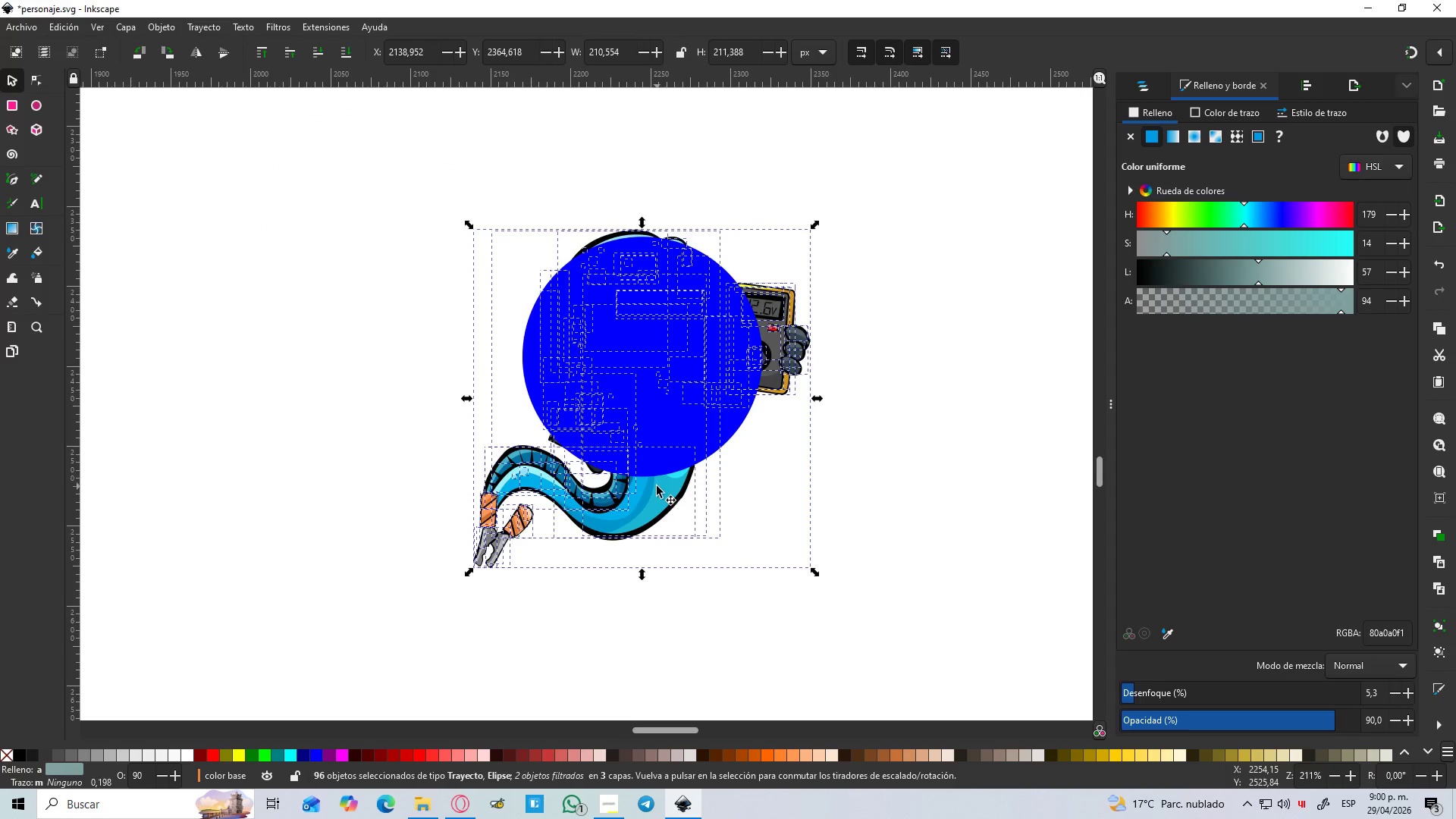 
scroll: coordinate [670, 497], scroll_direction: up, amount: 1.0
 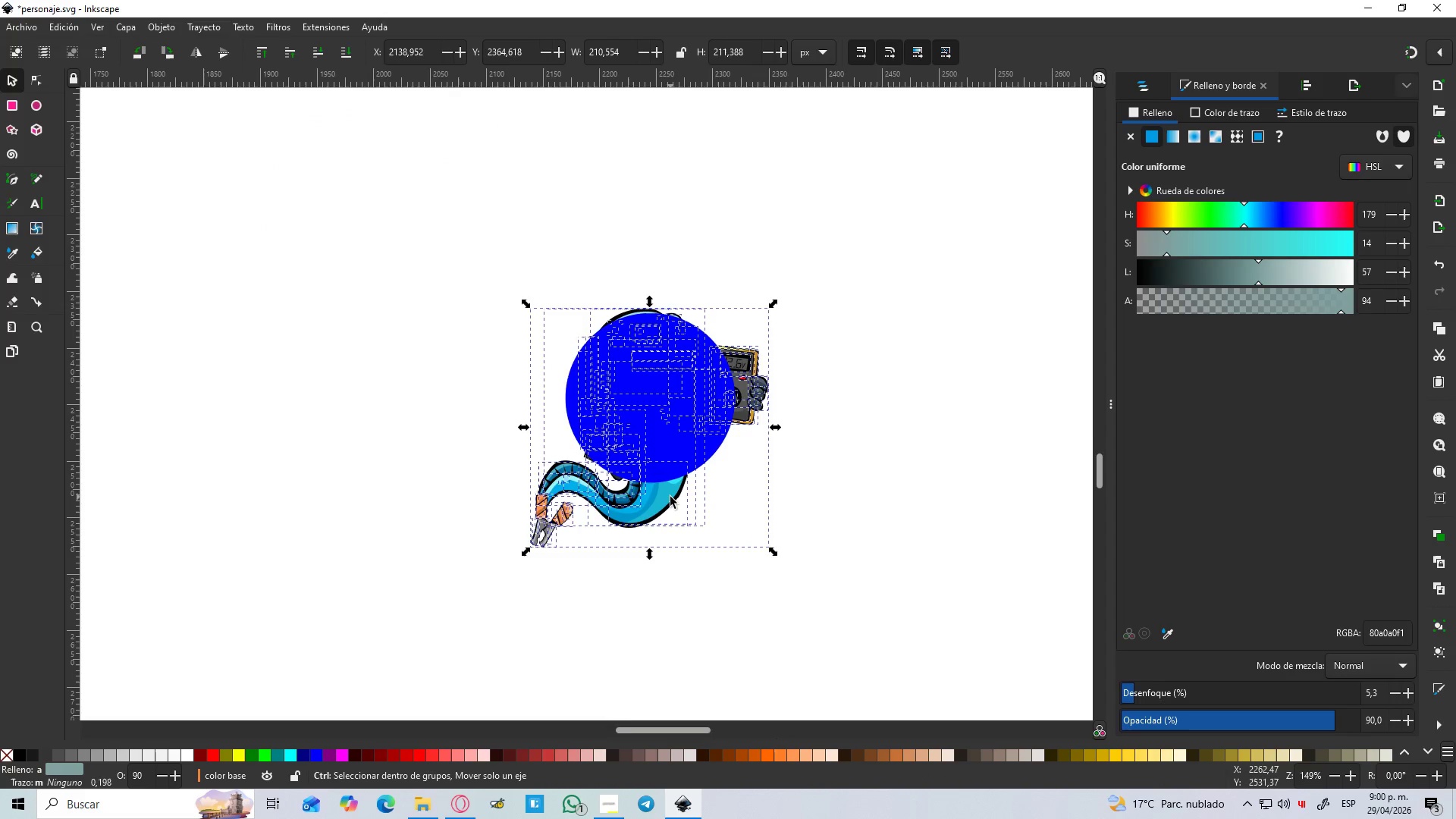 
left_click_drag(start_coordinate=[657, 486], to_coordinate=[656, 506])
 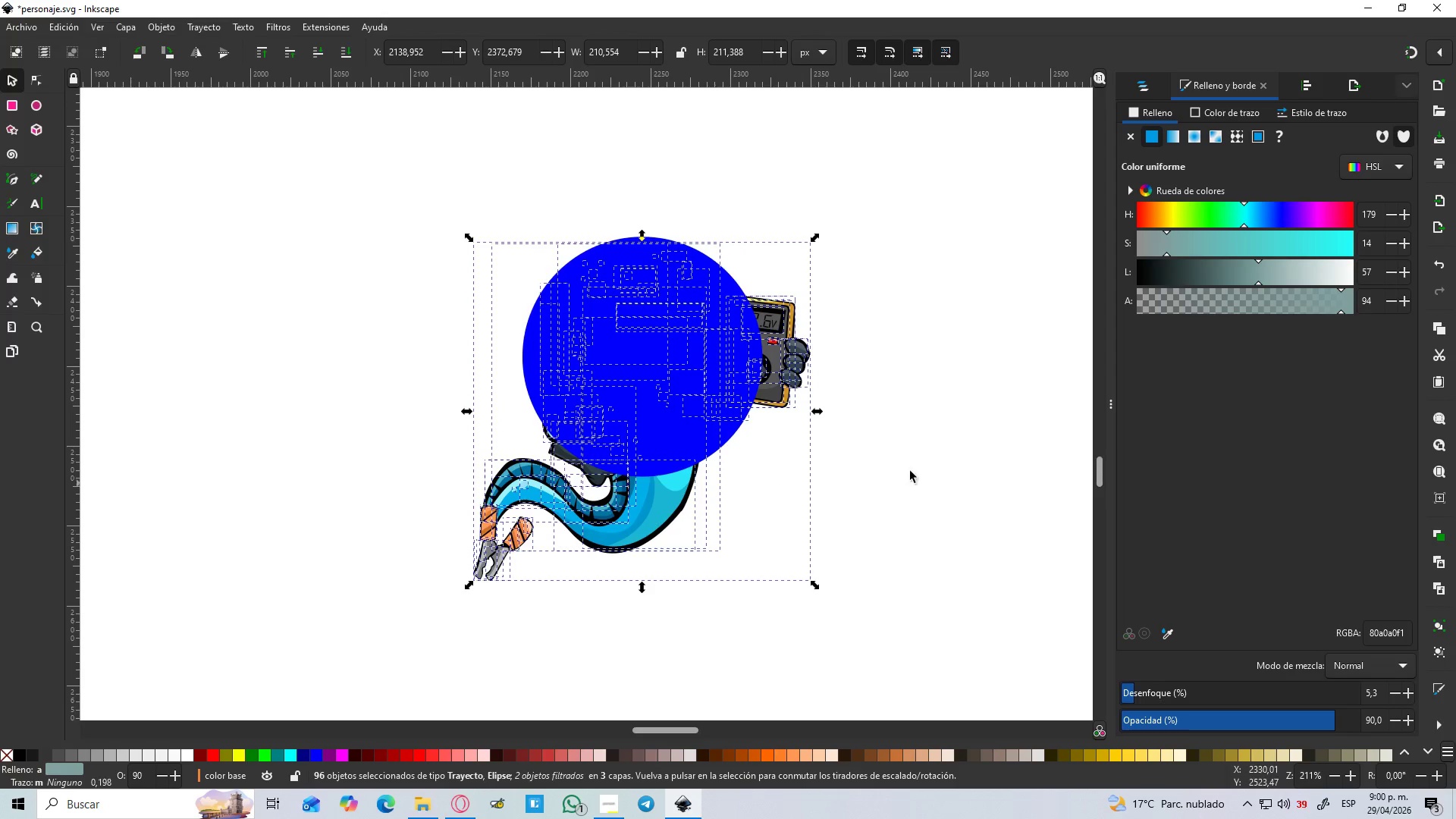 
left_click([947, 469])
 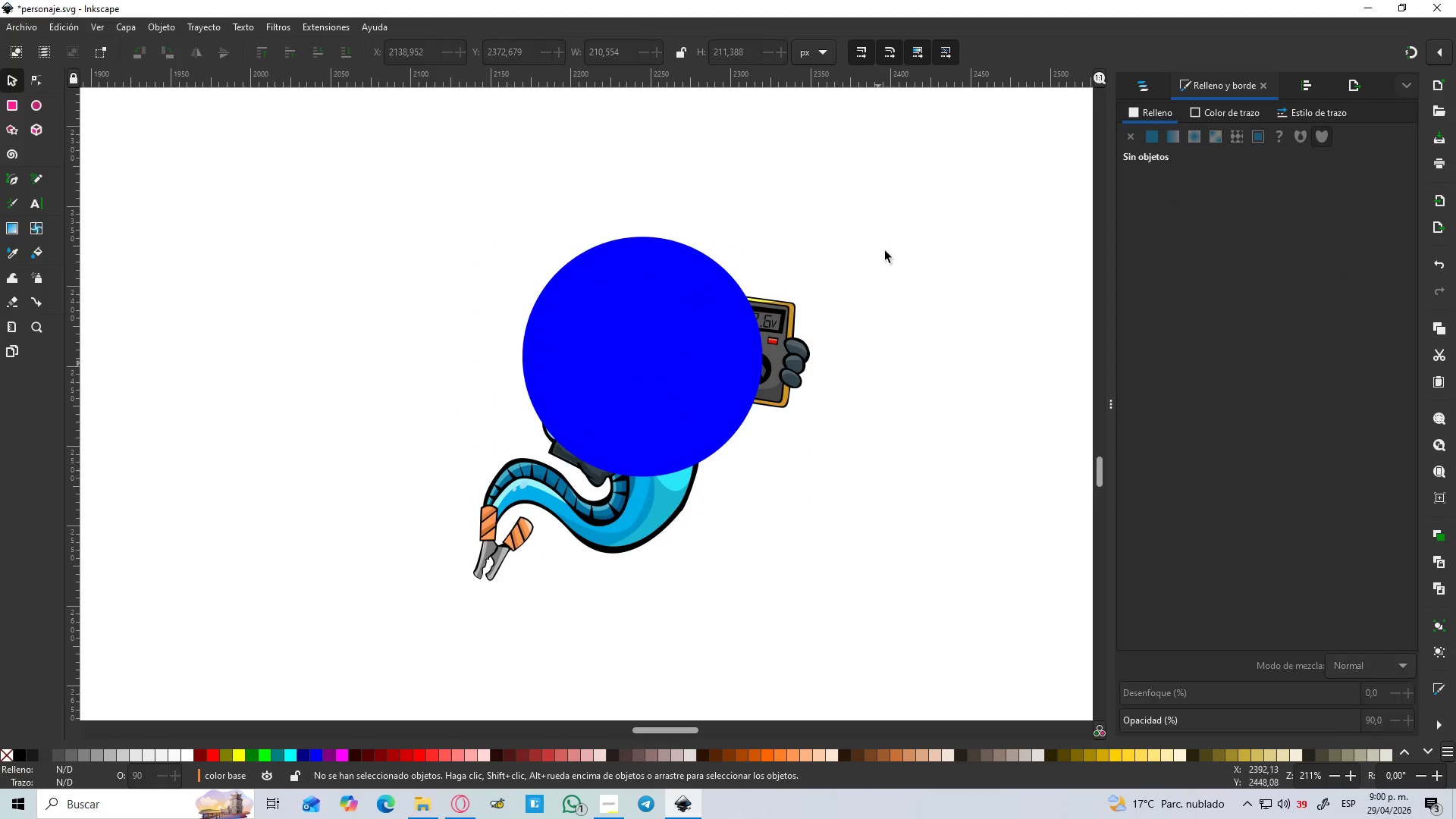 
left_click_drag(start_coordinate=[839, 202], to_coordinate=[453, 593])
 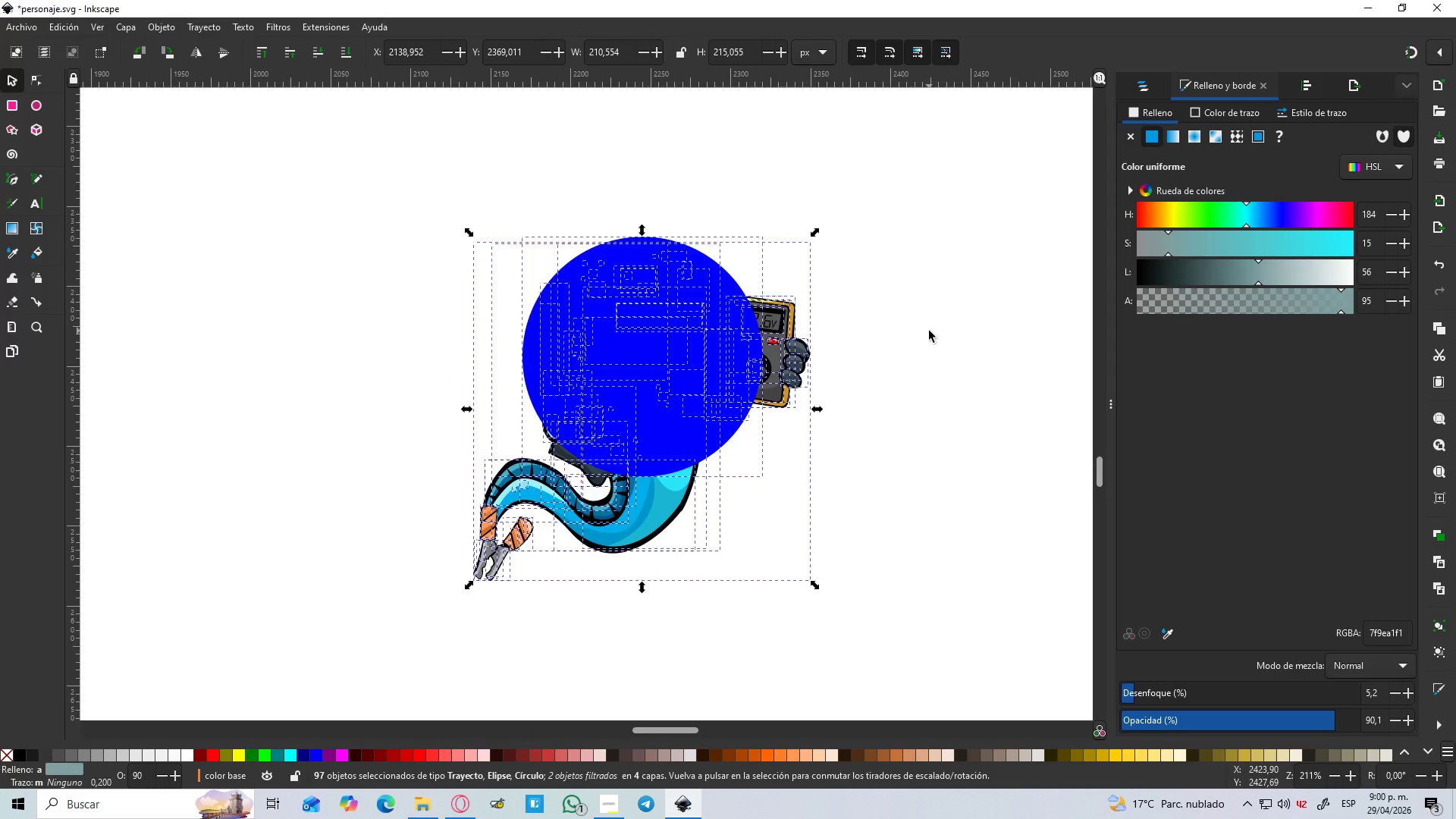 
double_click([689, 287])
 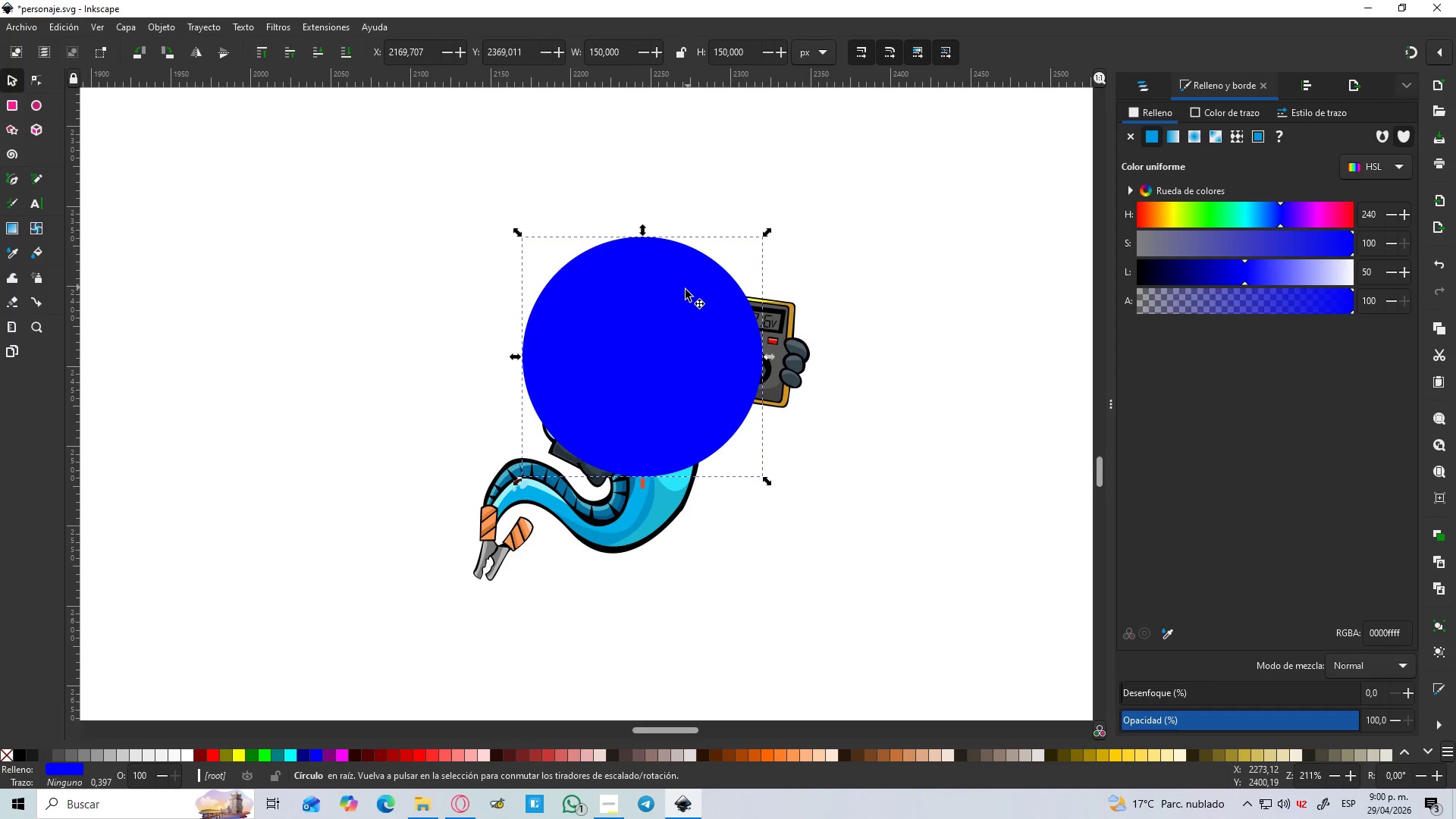 
left_click_drag(start_coordinate=[676, 306], to_coordinate=[1012, 210])
 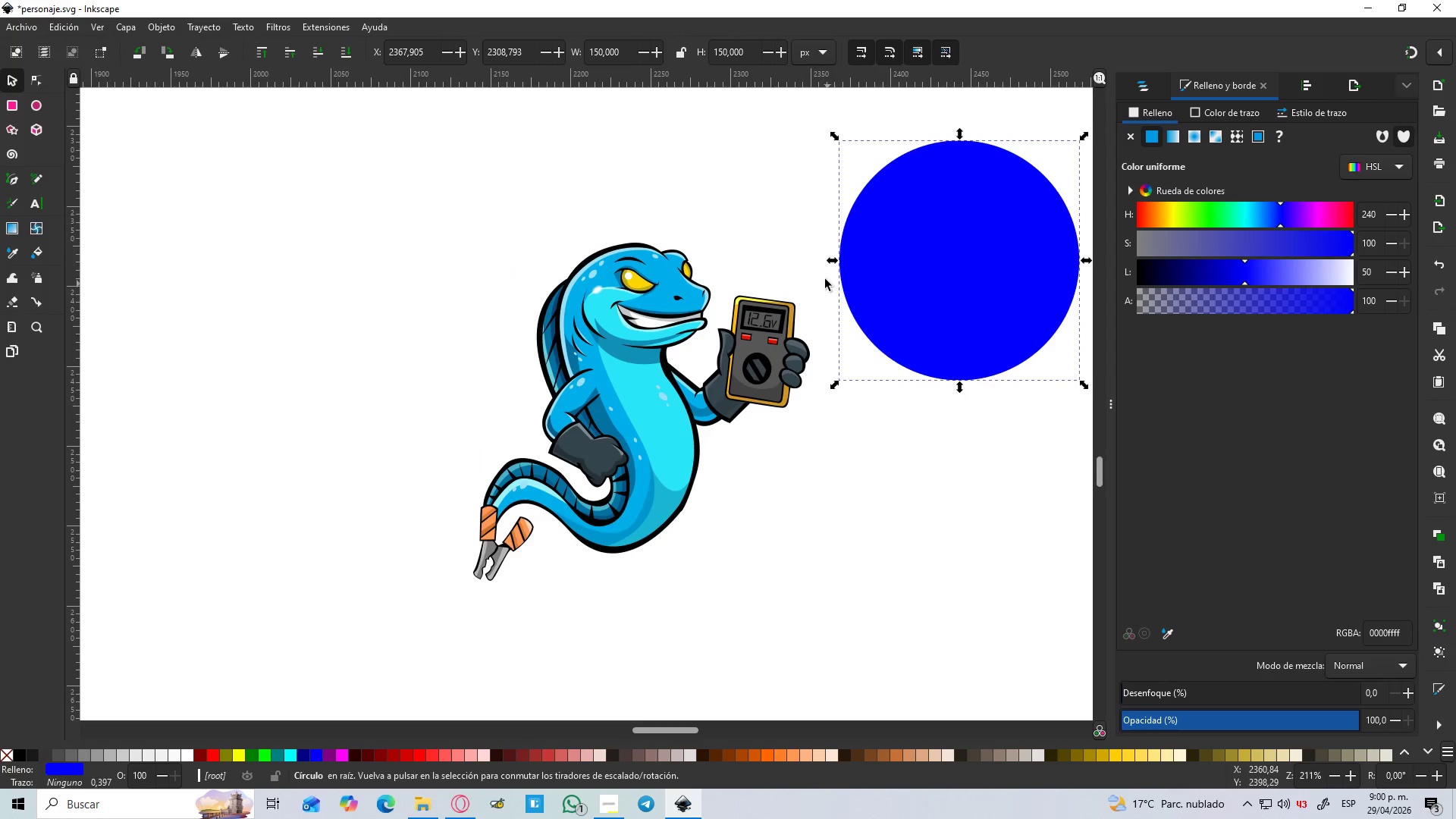 
left_click([799, 256])
 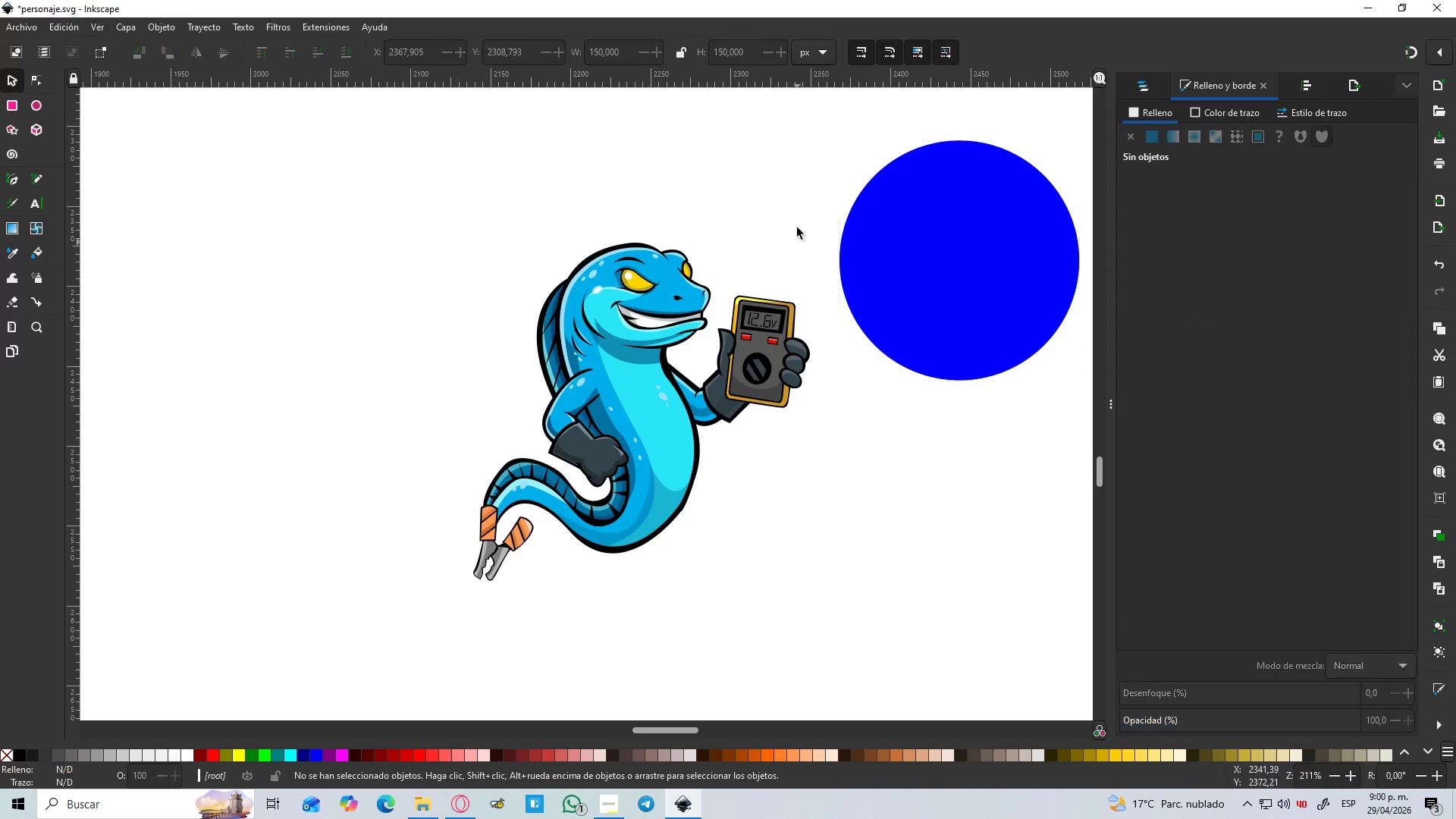 
left_click_drag(start_coordinate=[799, 222], to_coordinate=[406, 631])
 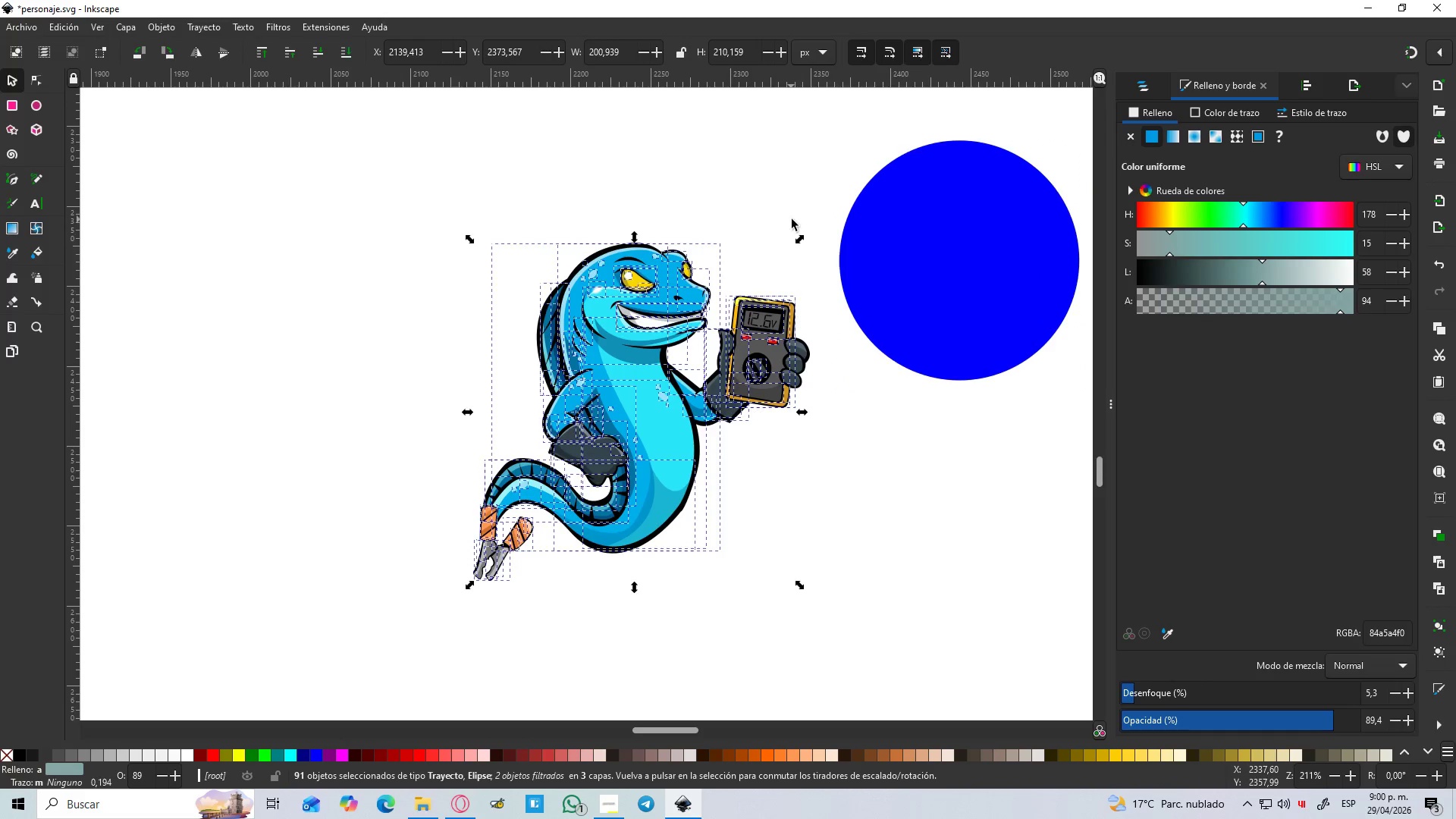 
left_click_drag(start_coordinate=[825, 193], to_coordinate=[415, 602])
 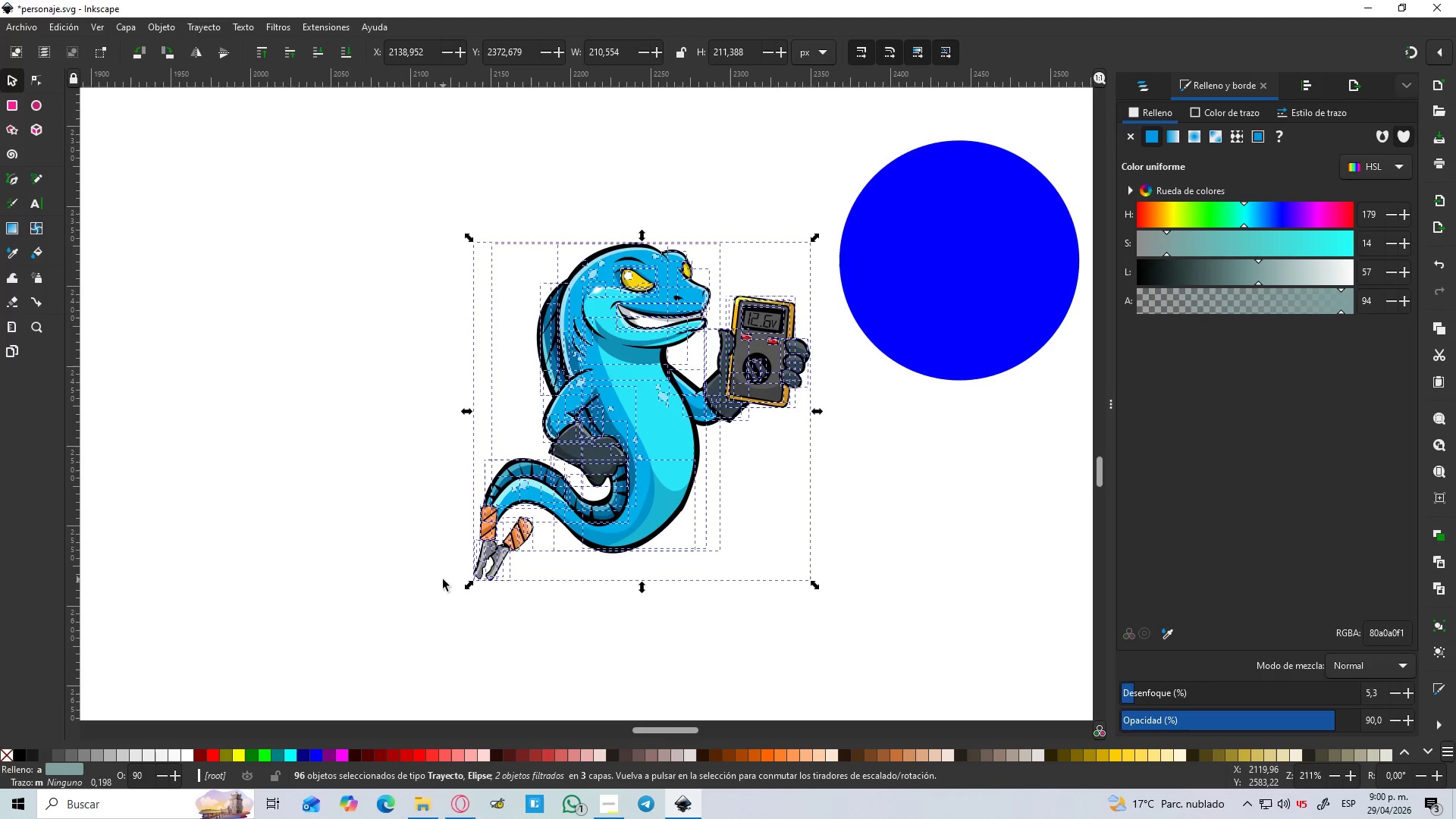 
key(Control+G)
 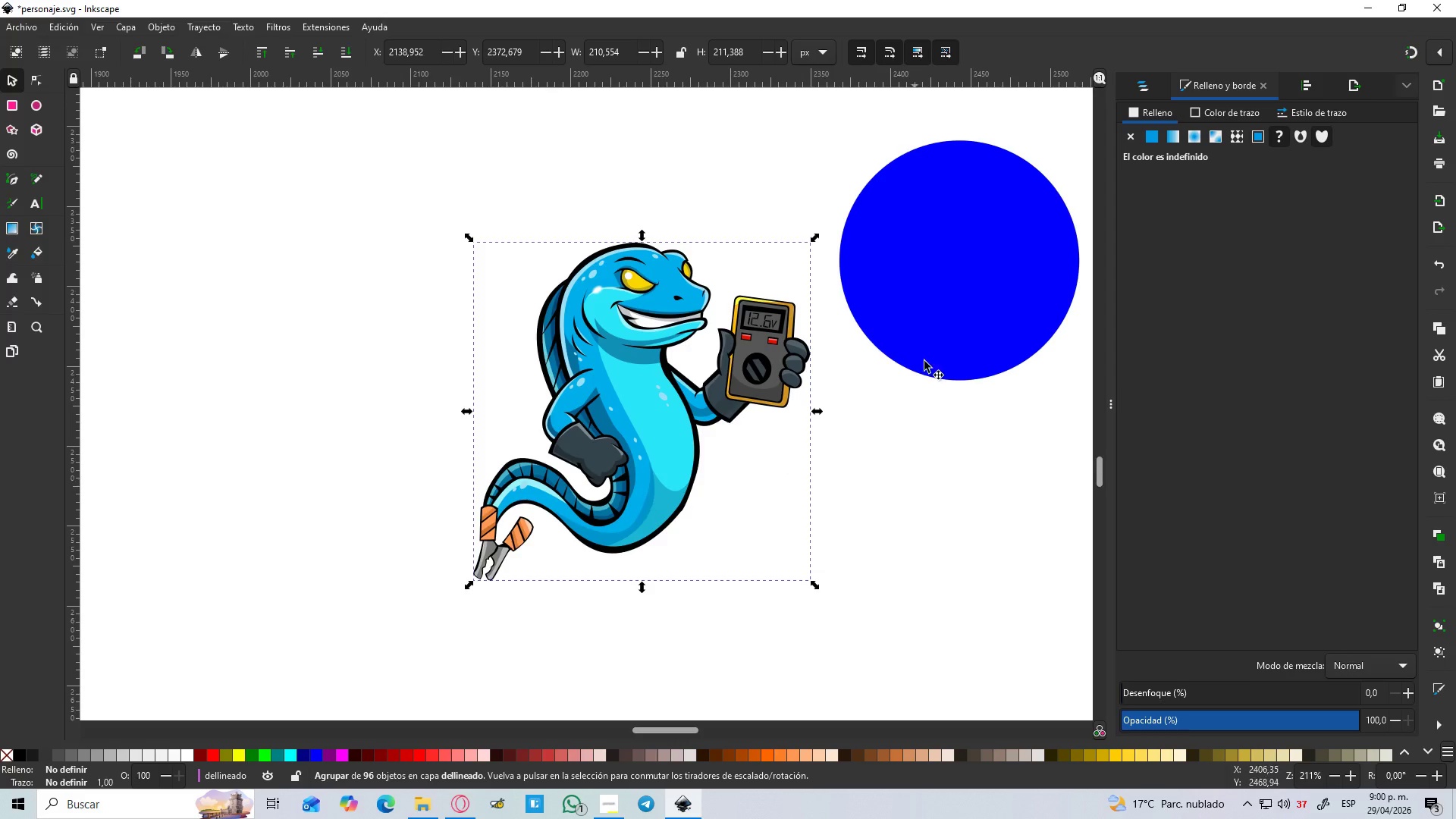 
left_click([950, 288])
 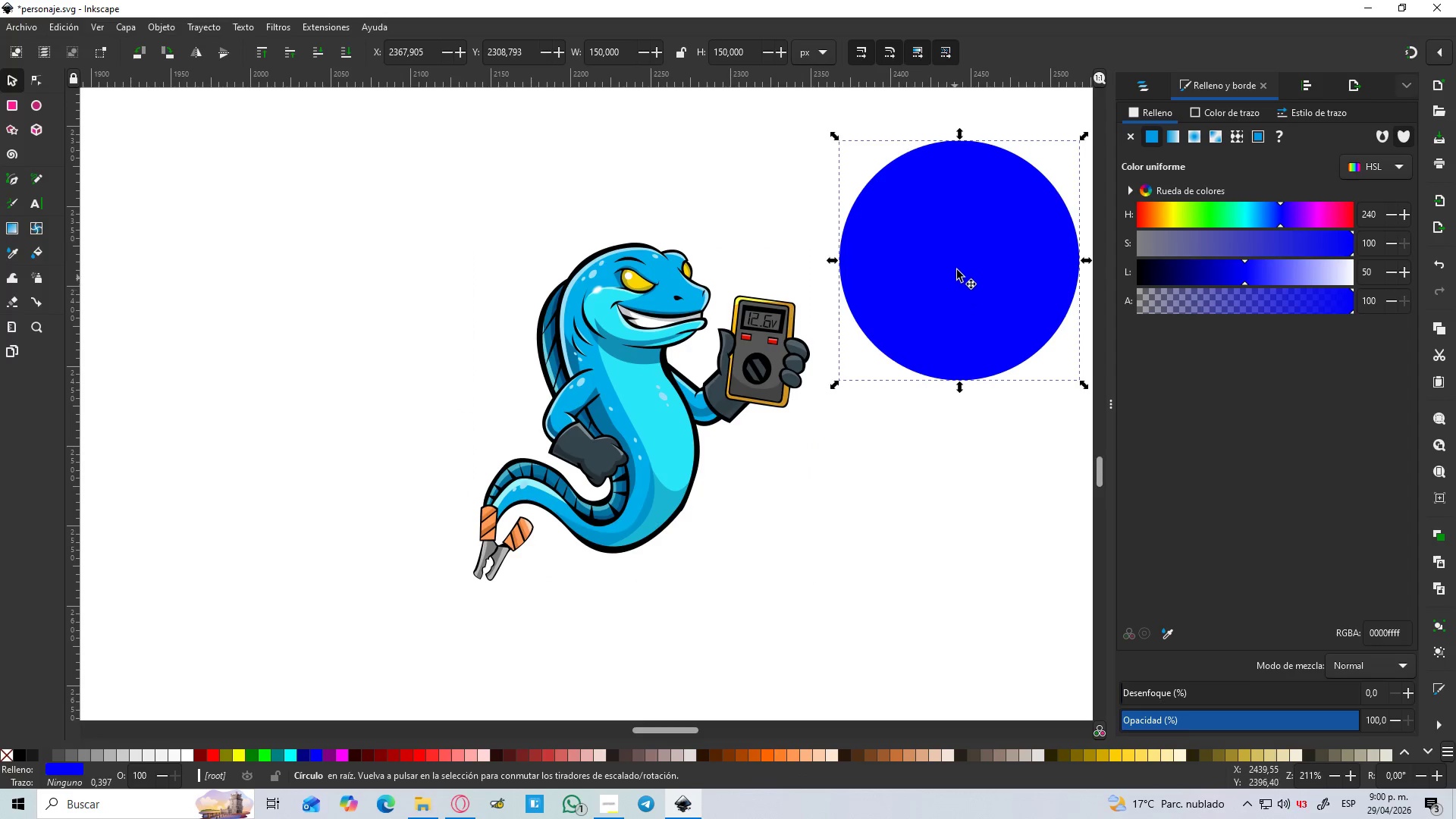 
left_click_drag(start_coordinate=[962, 259], to_coordinate=[632, 353])
 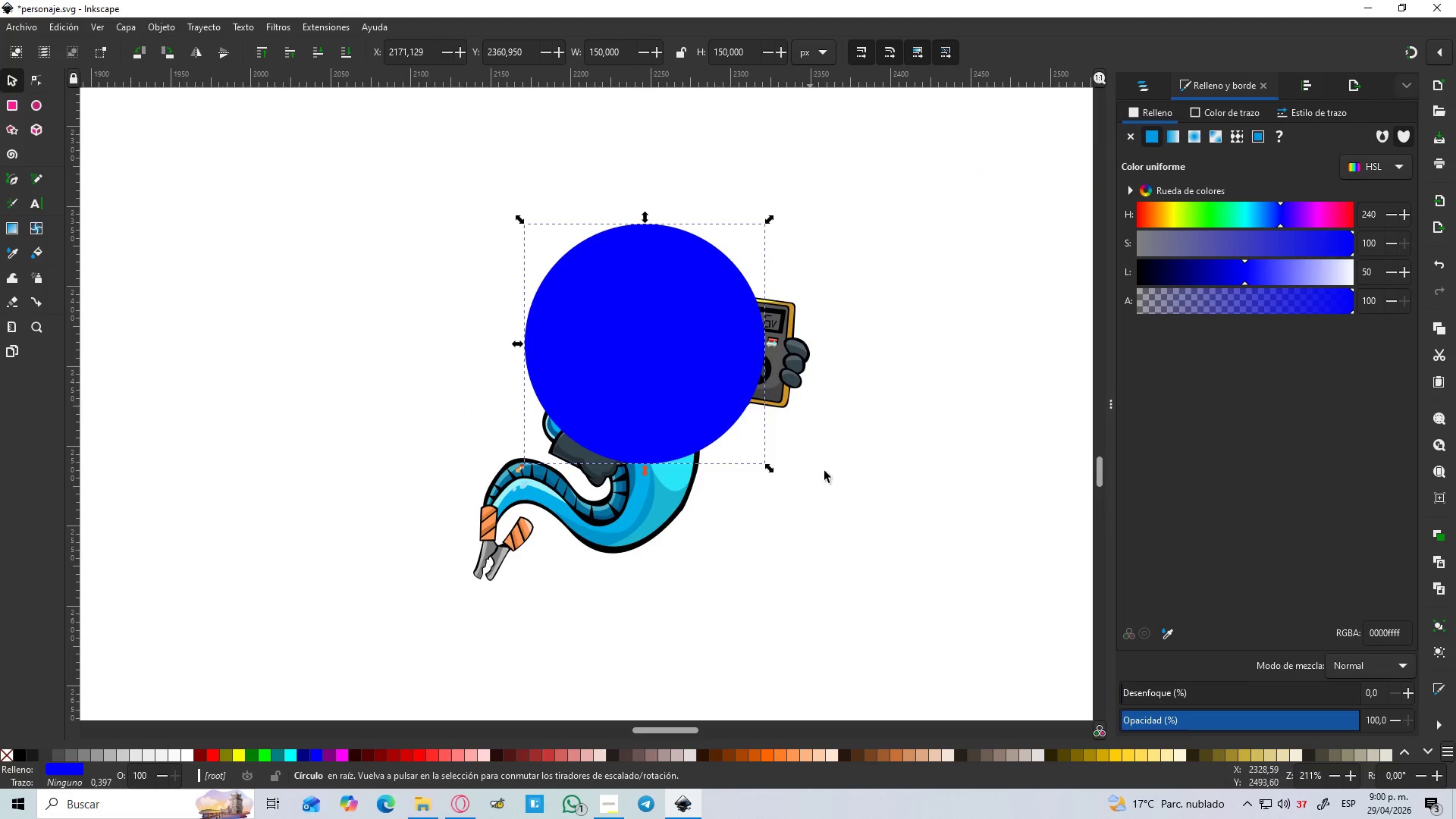 
left_click([826, 533])
 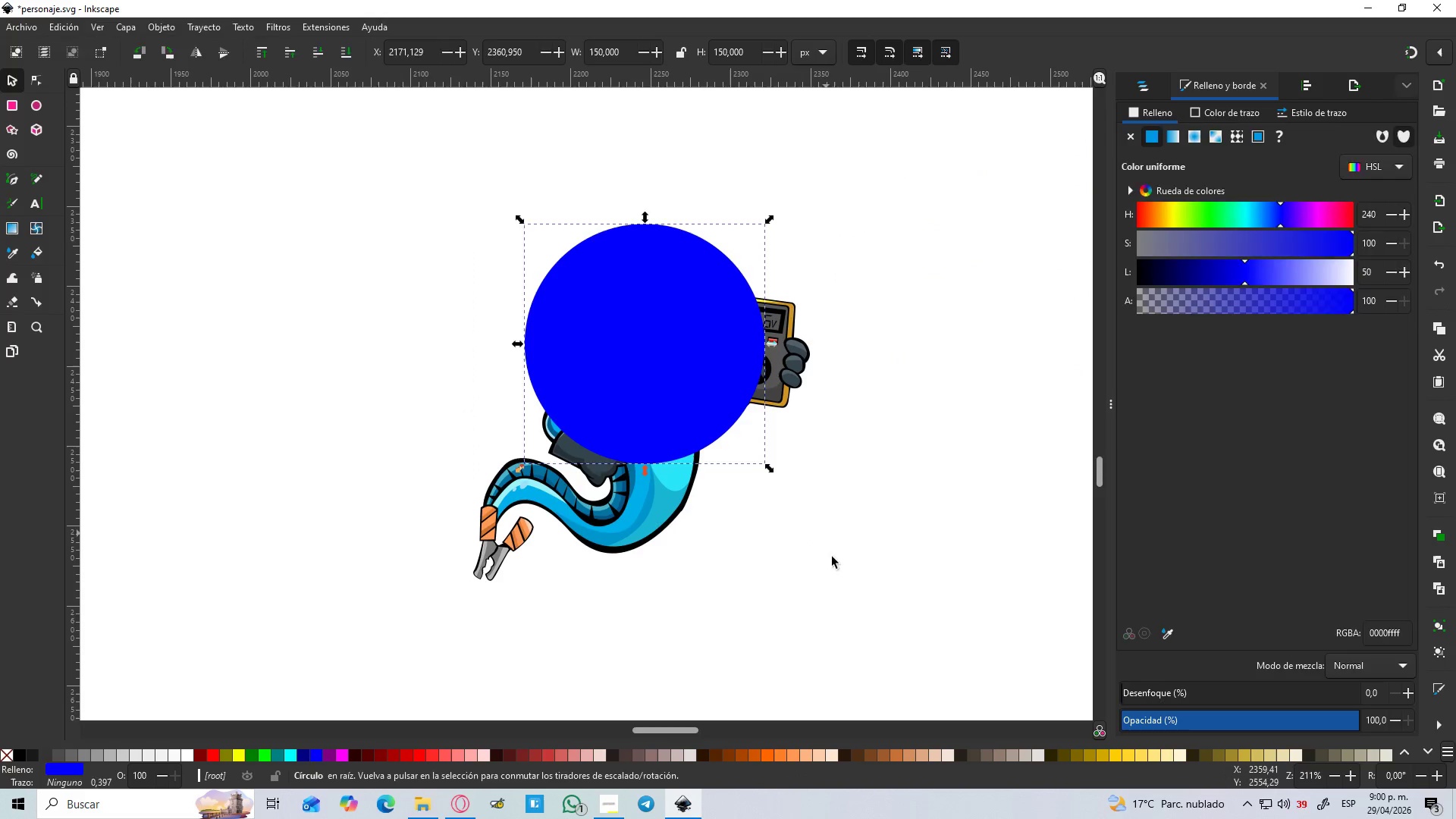 
left_click_drag(start_coordinate=[867, 613], to_coordinate=[510, 312])
 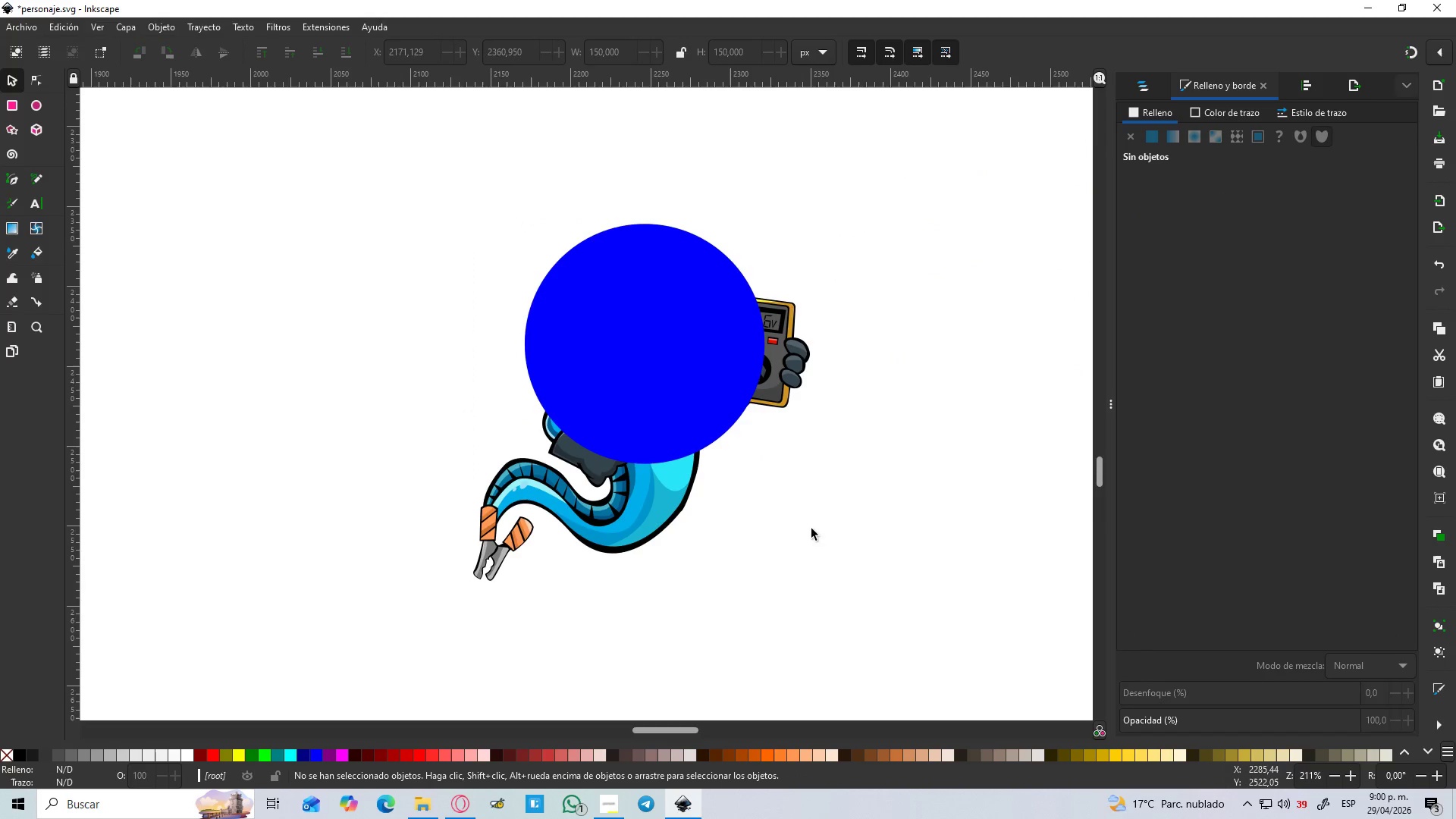 
left_click_drag(start_coordinate=[892, 598], to_coordinate=[334, 136])
 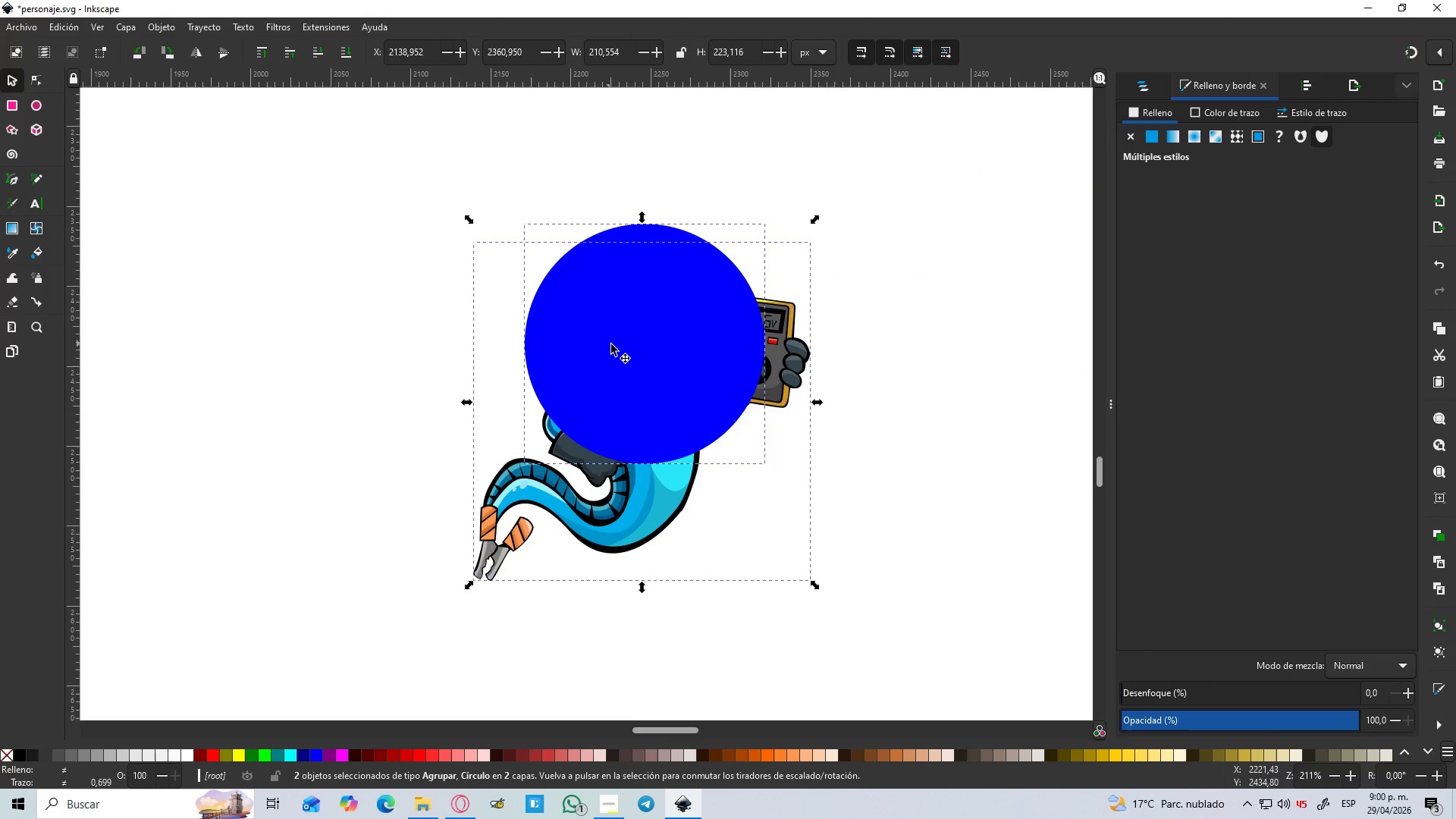 
right_click([612, 344])
 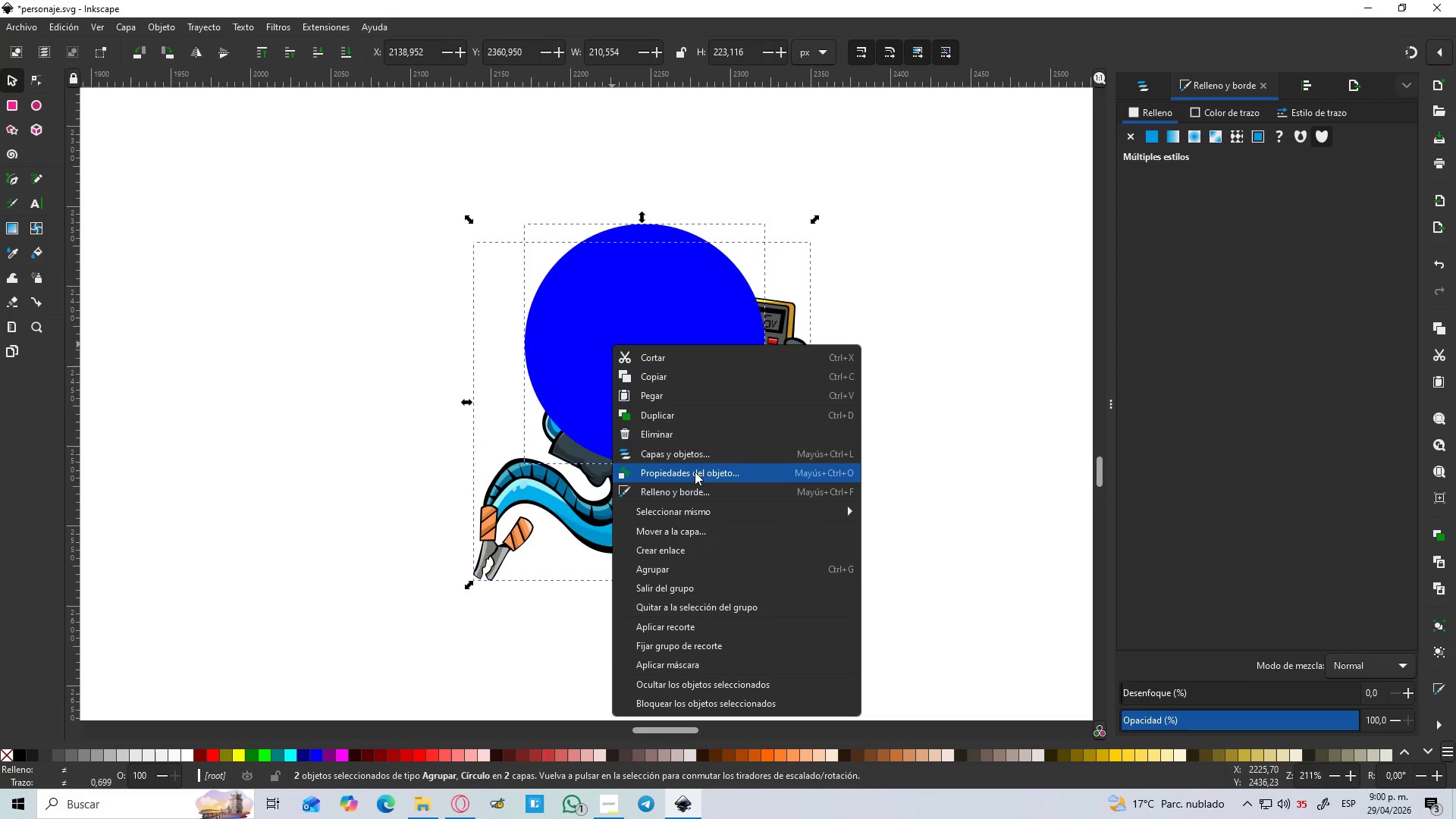 
wait(9.08)
 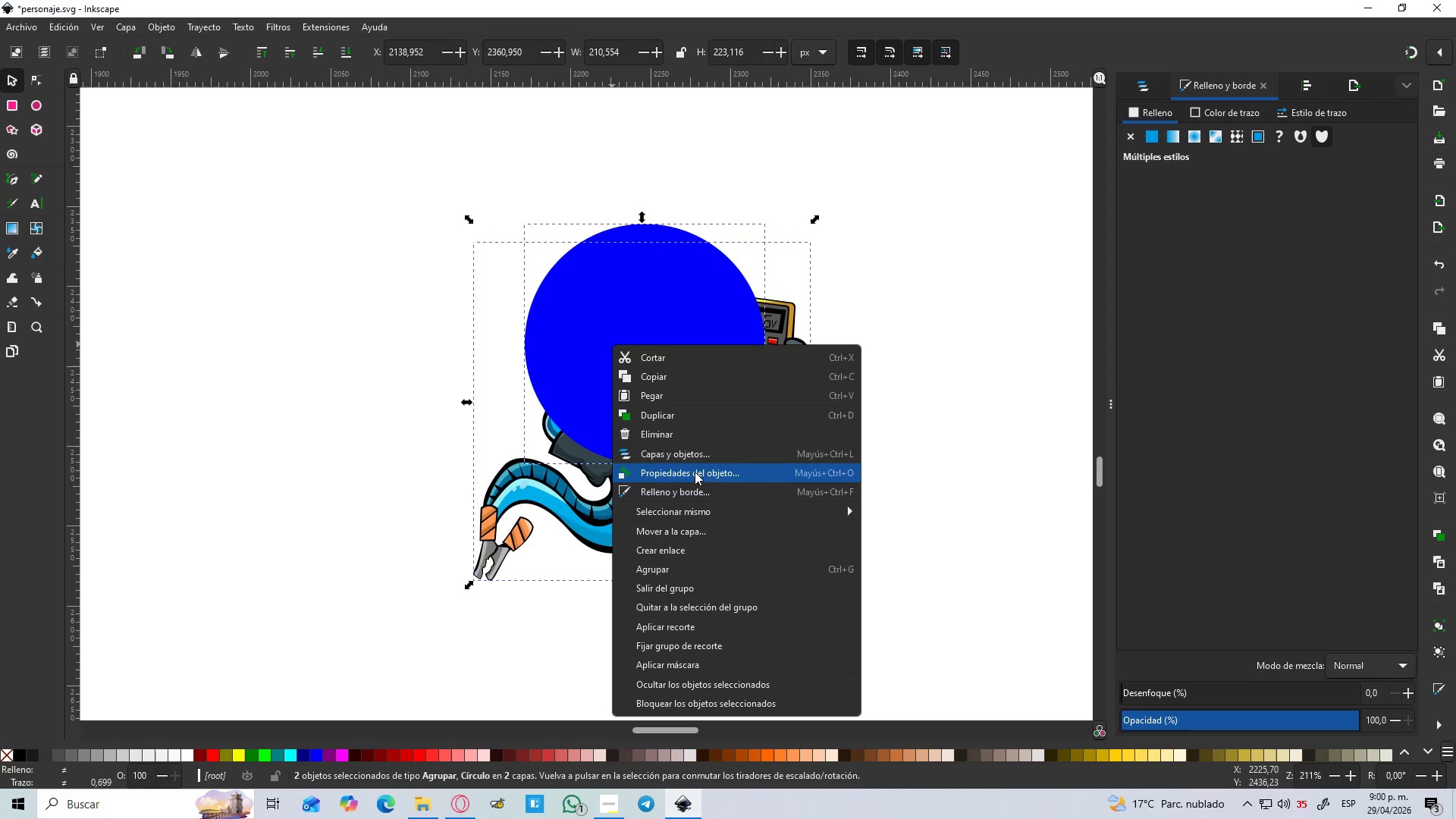 
left_click([837, 490])
 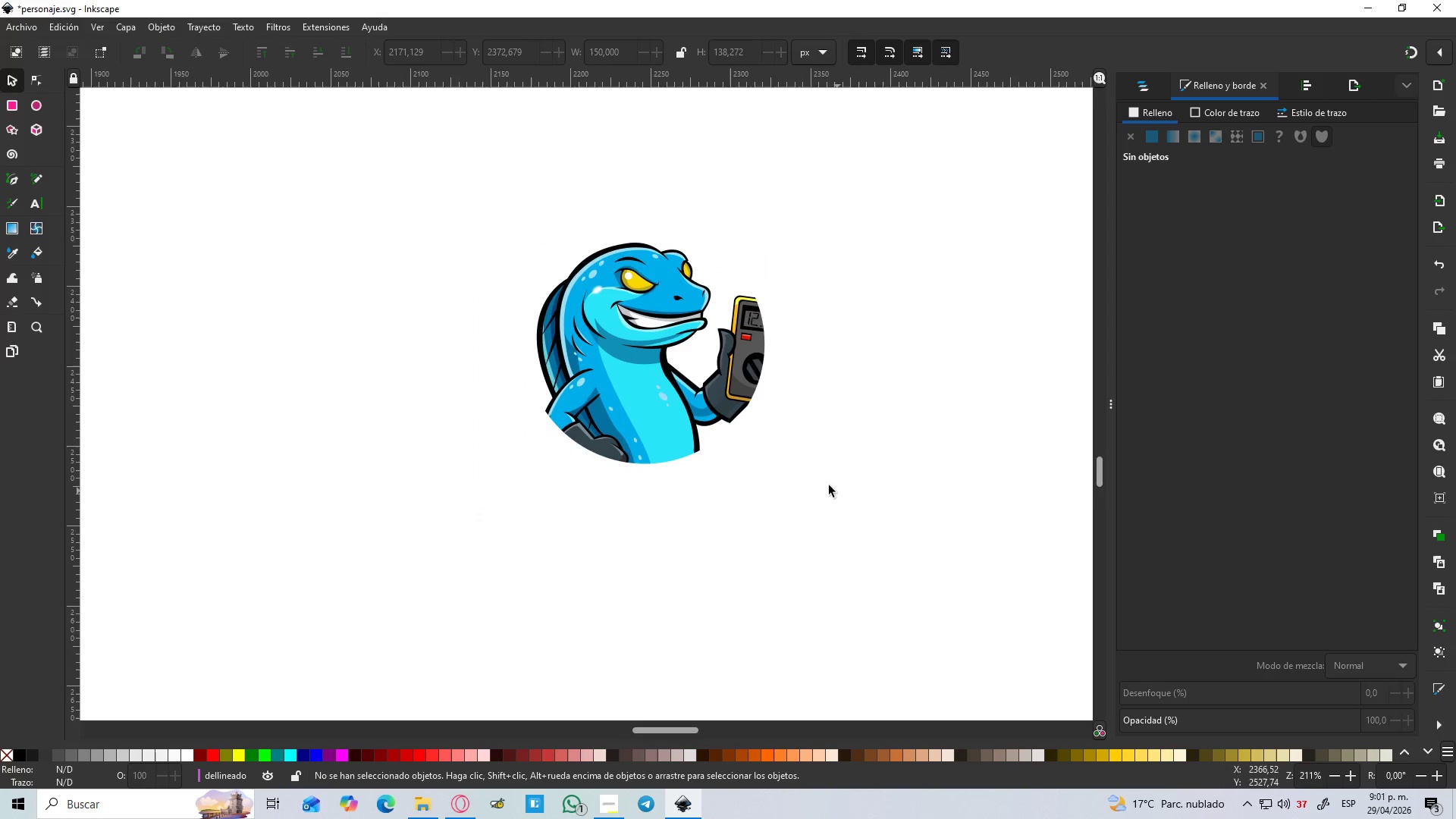 
hold_key(key=ControlLeft, duration=1.5)
scroll: coordinate [827, 485], scroll_direction: down, amount: 2.0
 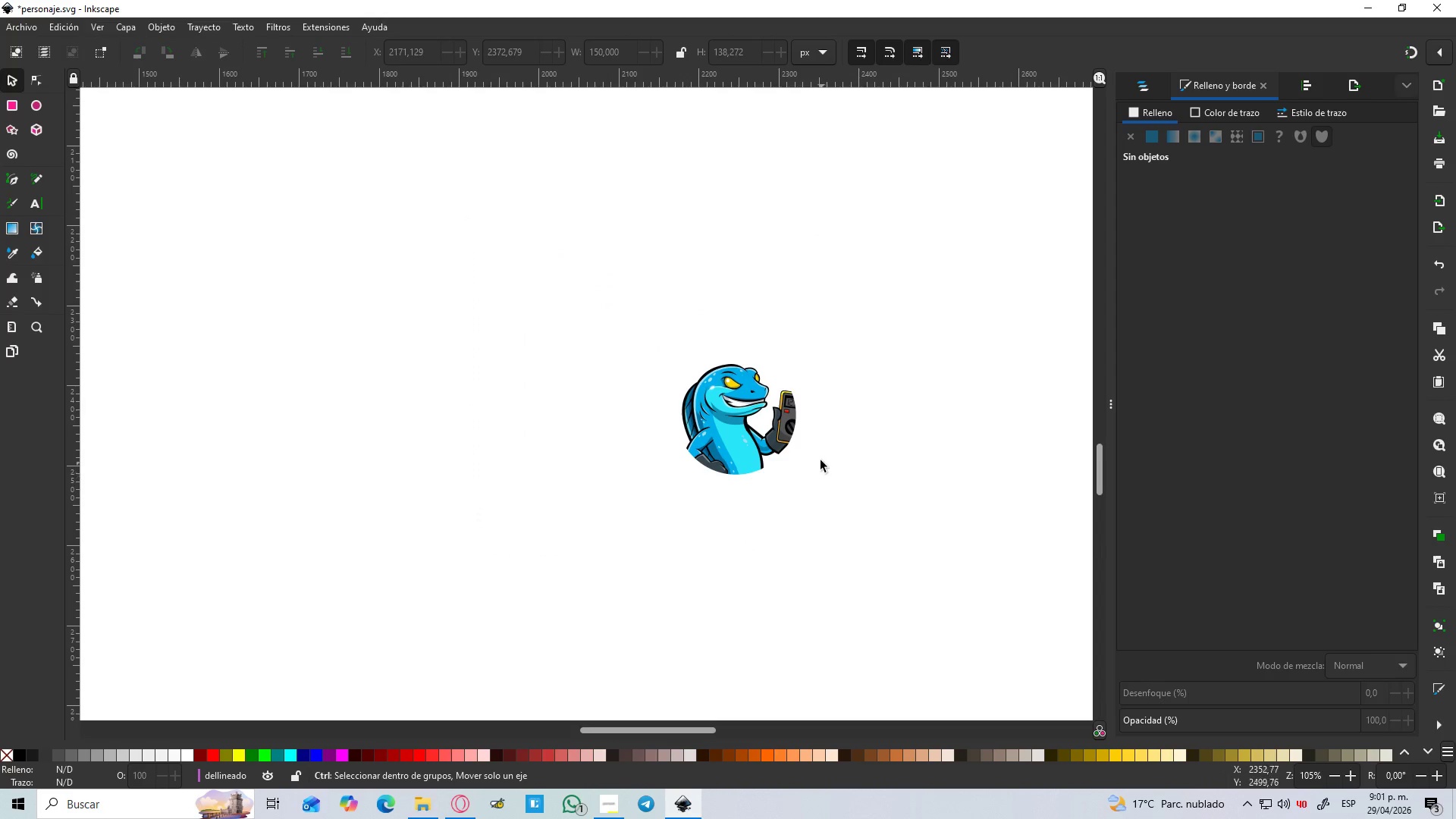 
hold_key(key=ControlLeft, duration=0.33)
 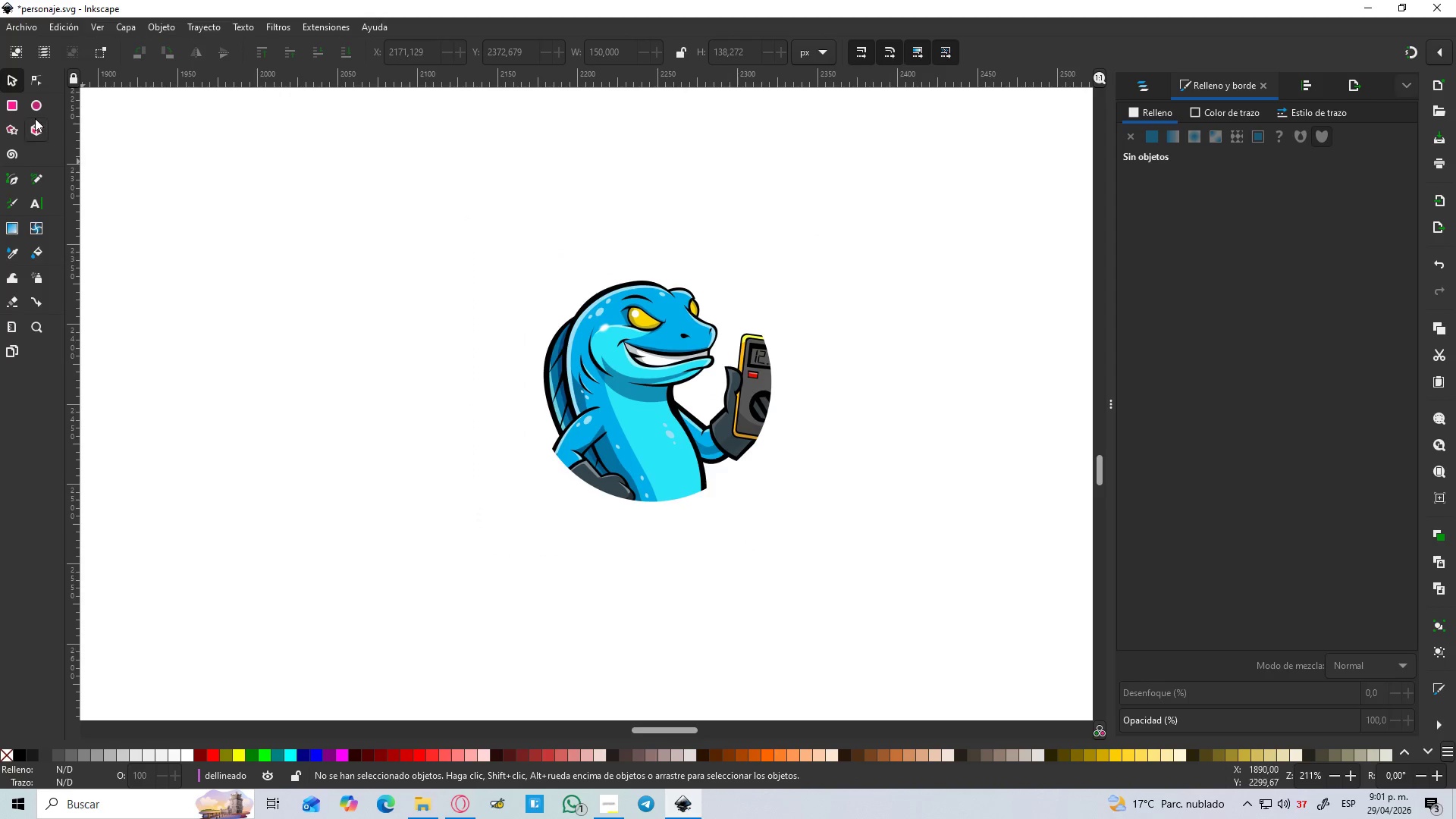 
scroll: coordinate [821, 447], scroll_direction: up, amount: 2.0
 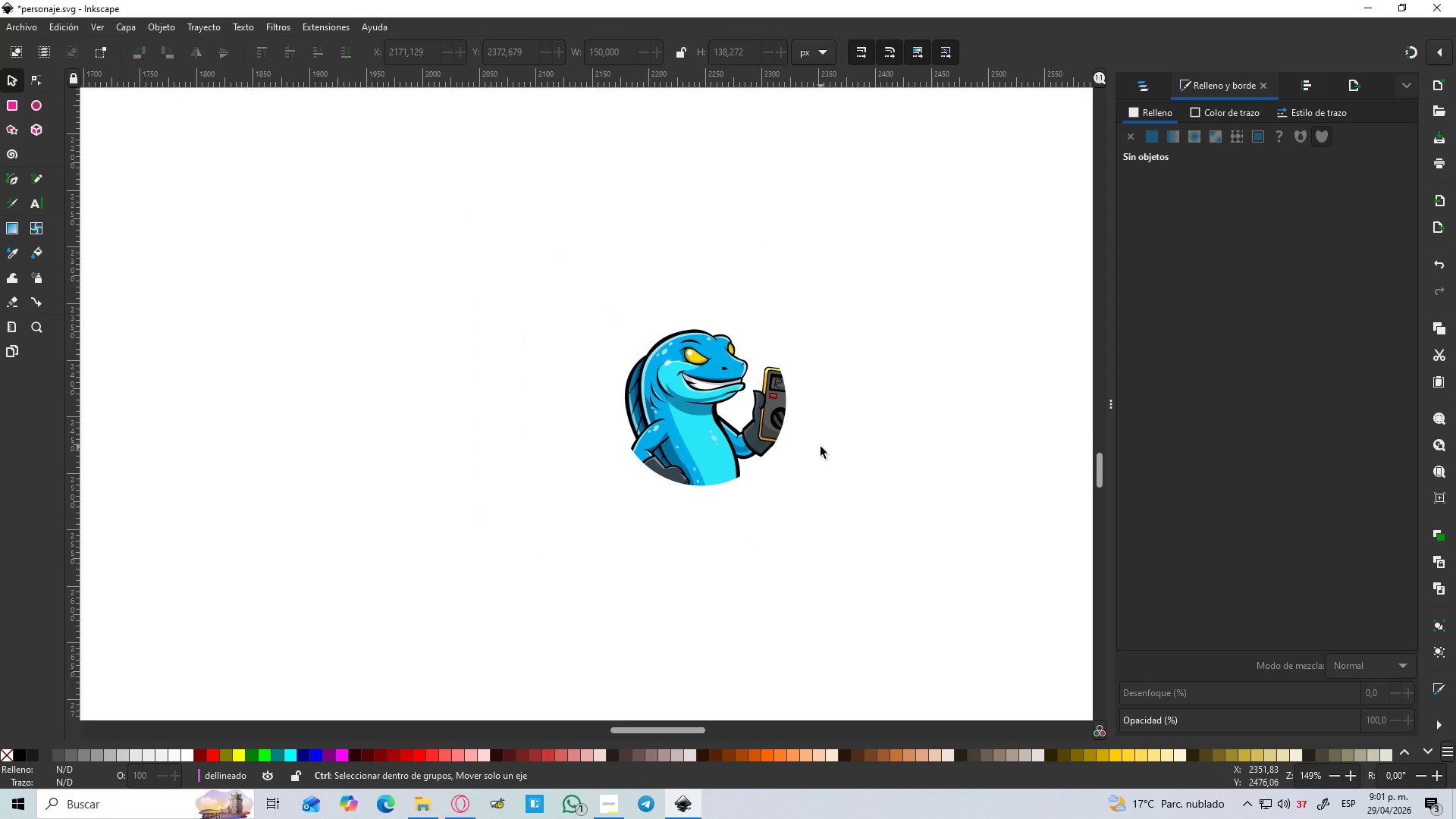 
left_click([36, 105])
 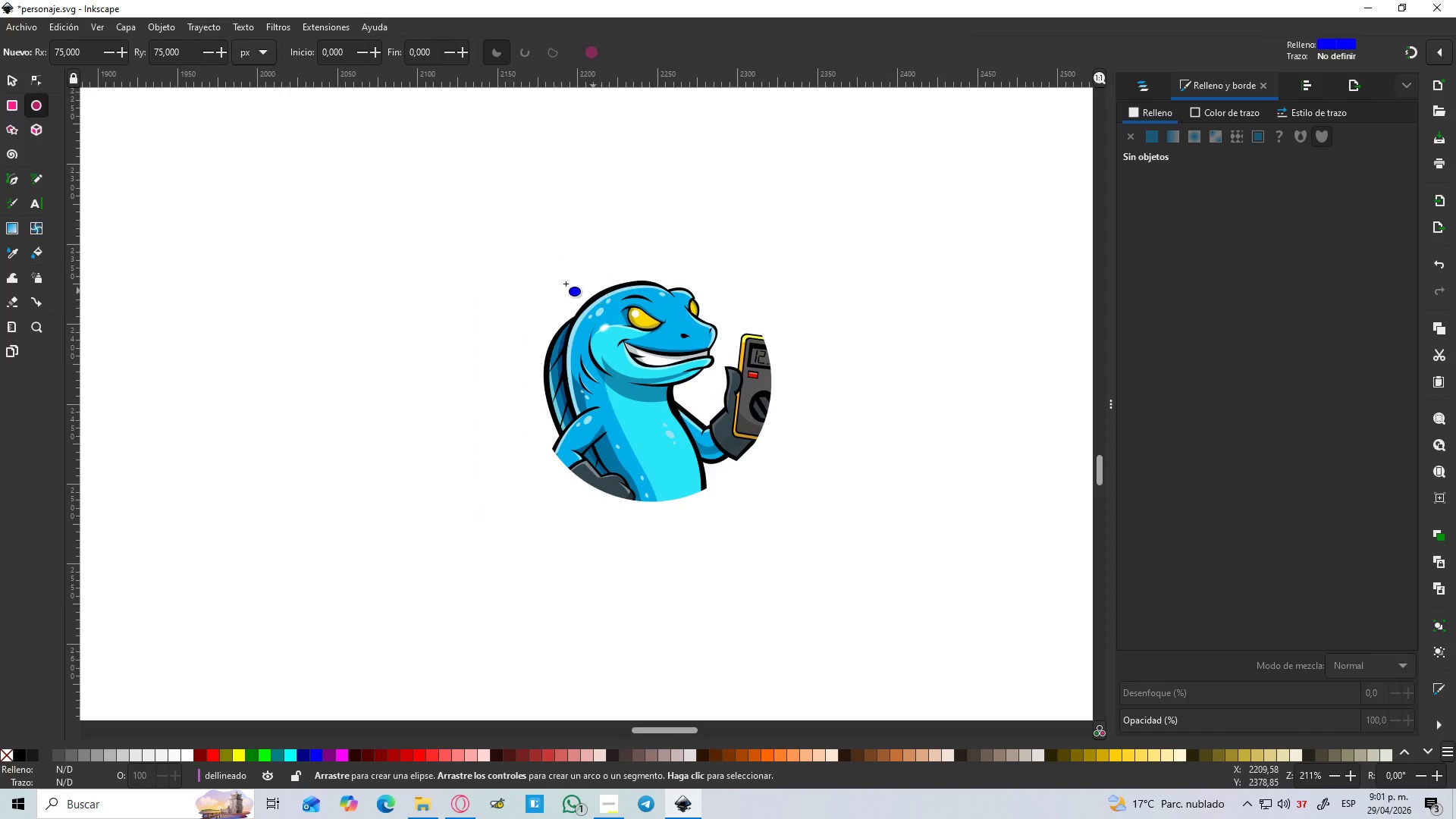 
left_click_drag(start_coordinate=[537, 276], to_coordinate=[772, 504])
 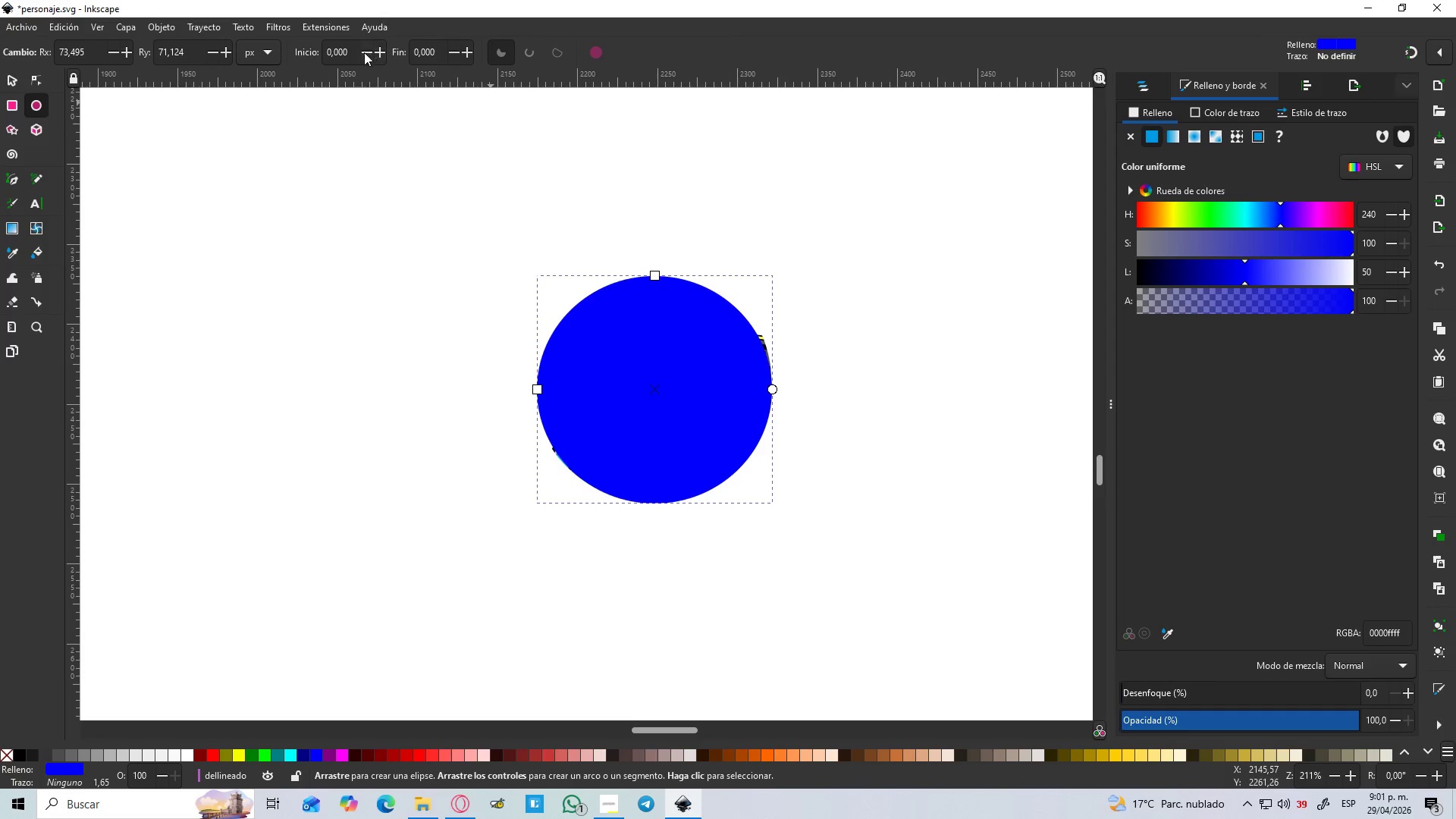 
left_click_drag(start_coordinate=[350, 52], to_coordinate=[278, 49])
 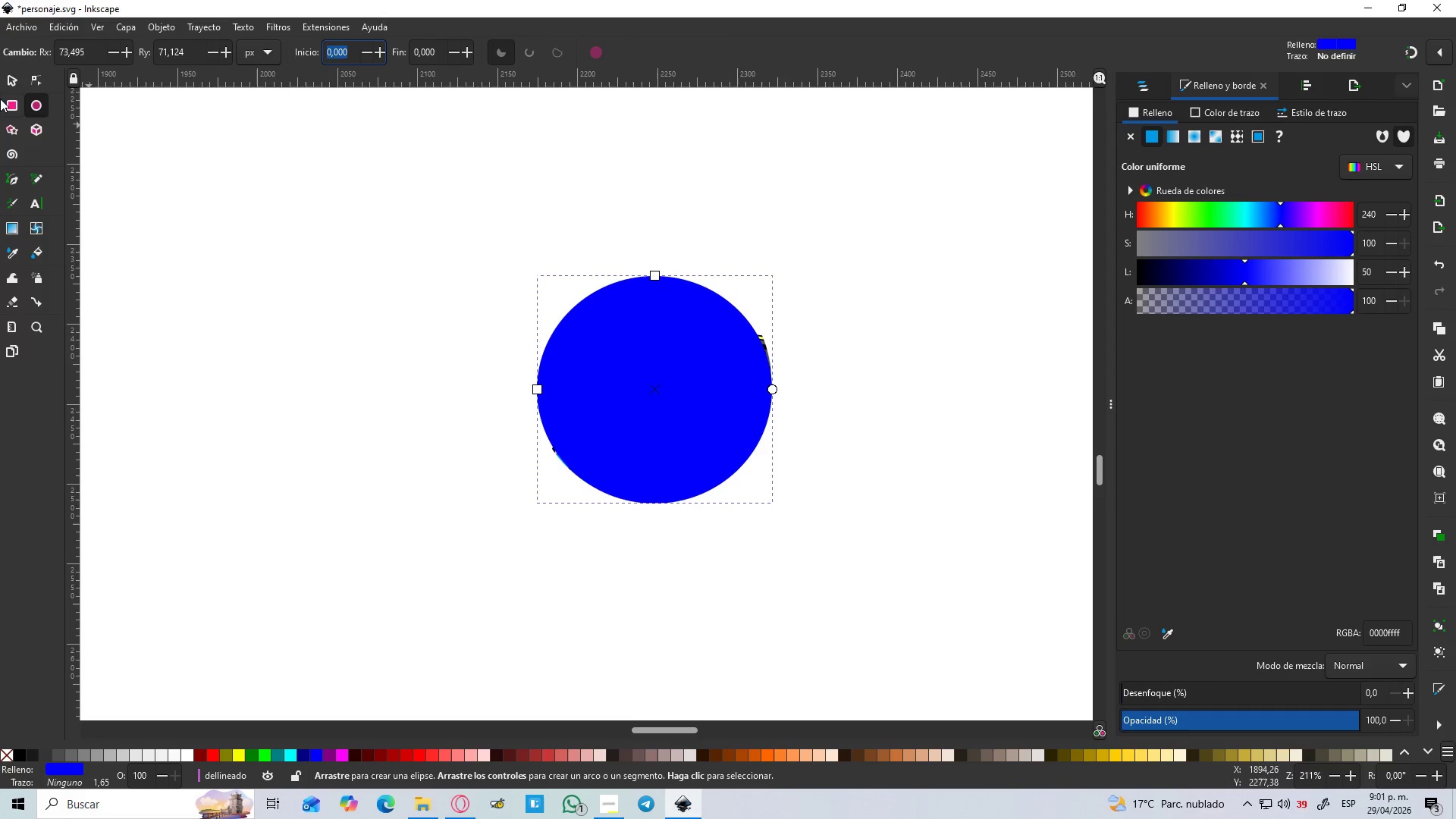 
left_click([6, 77])
 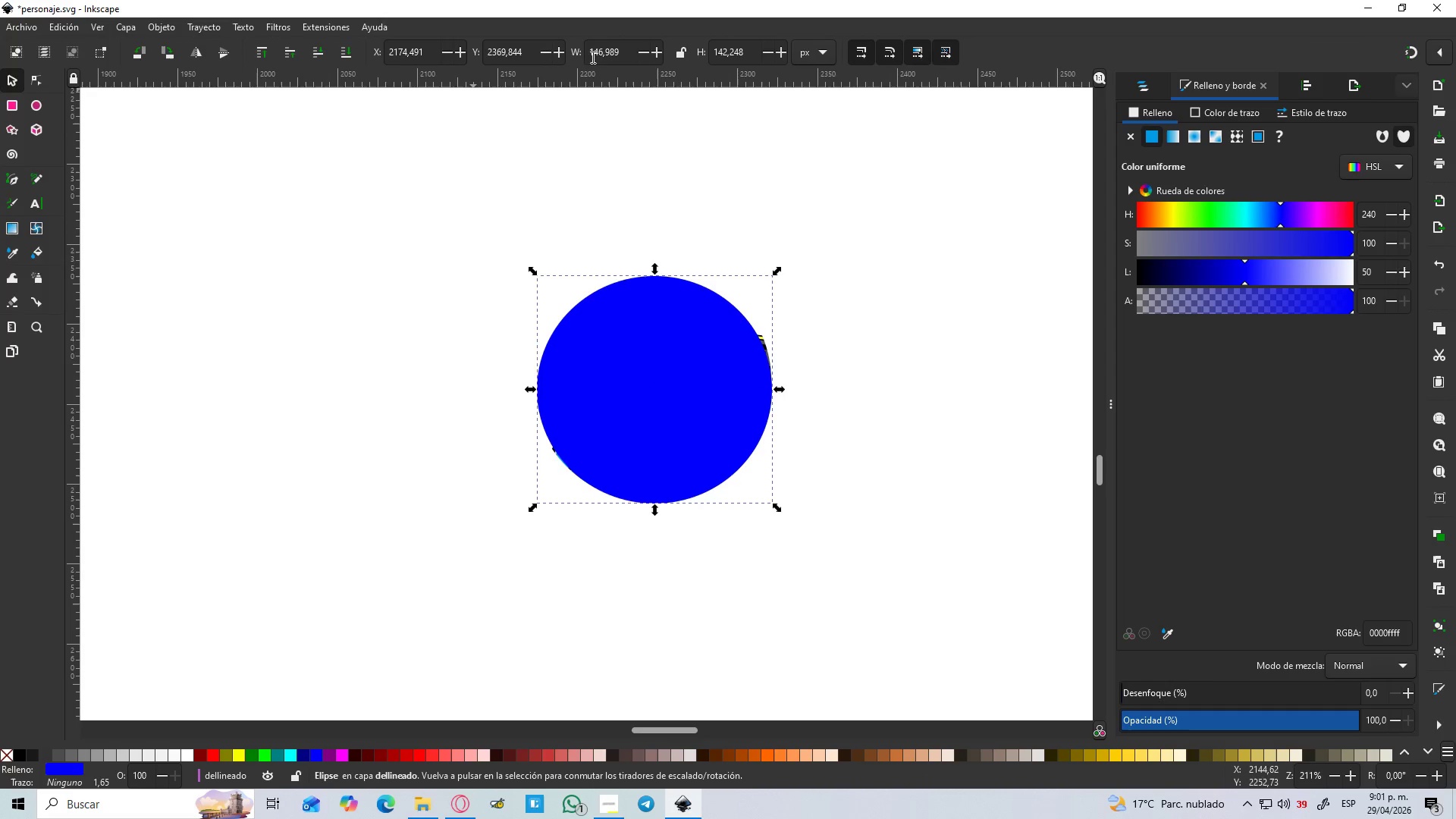 
left_click_drag(start_coordinate=[627, 50], to_coordinate=[577, 47])
 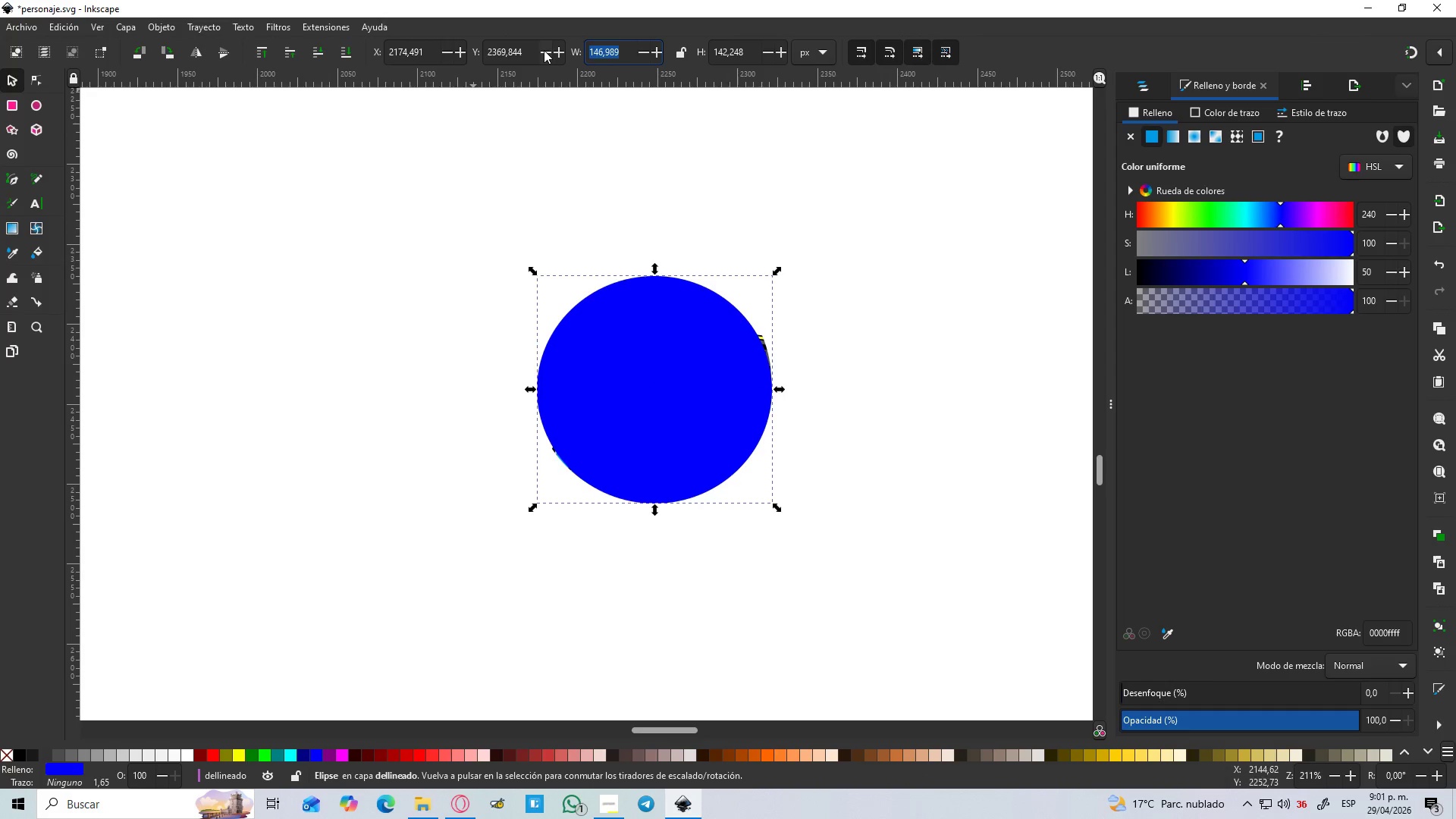 
key(Numpad1)
 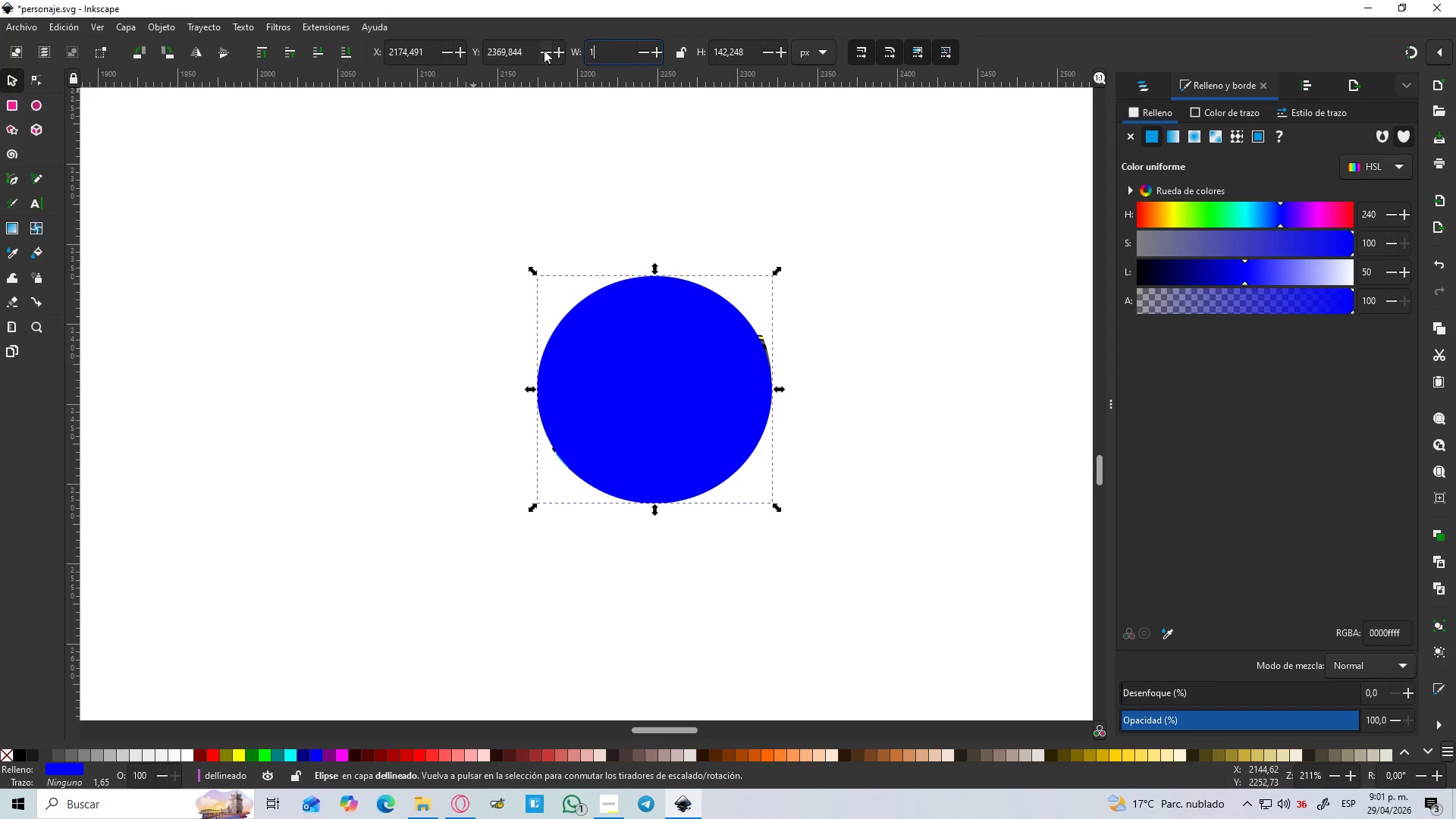 
key(Numpad5)
 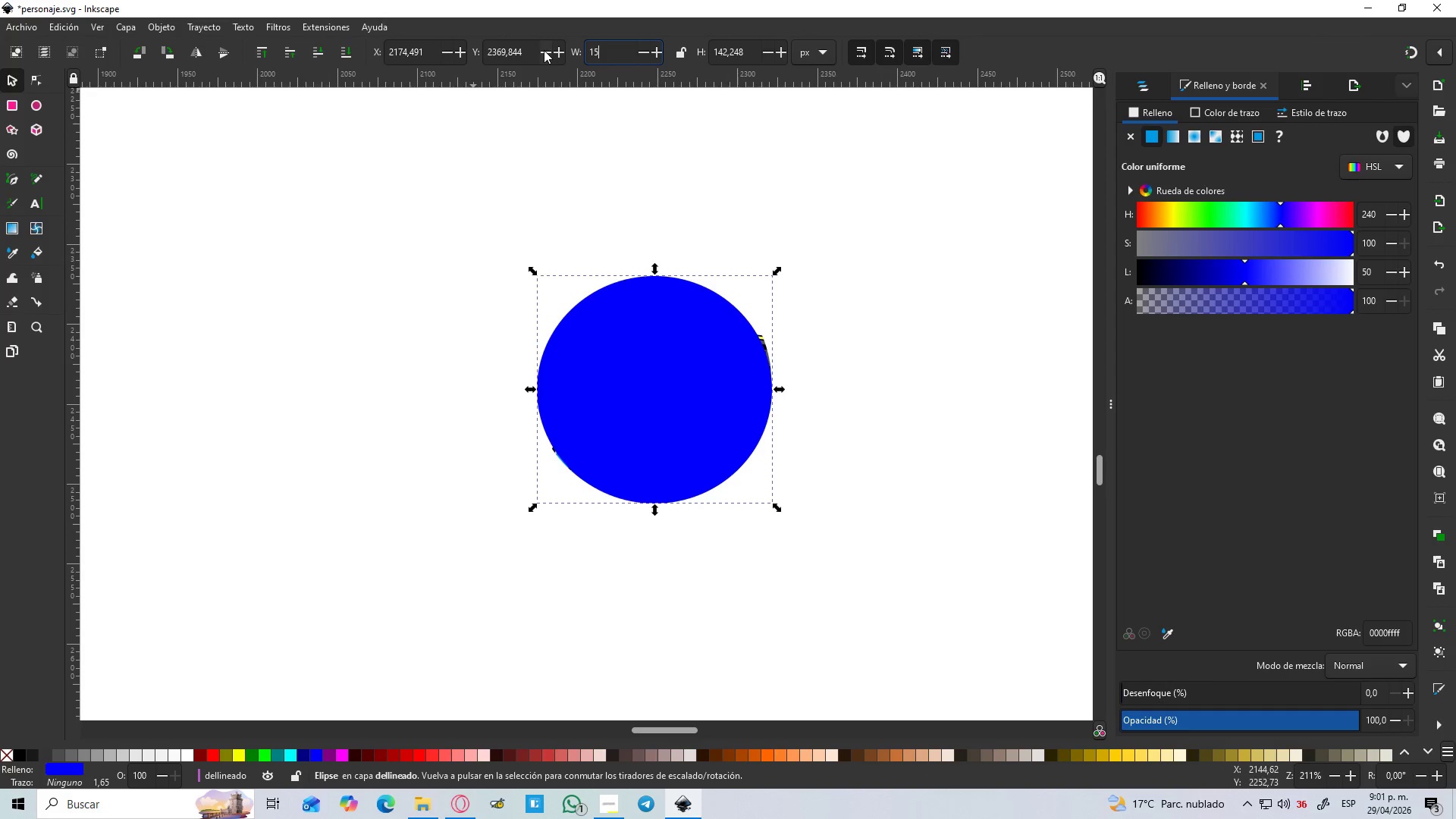 
key(Numpad0)
 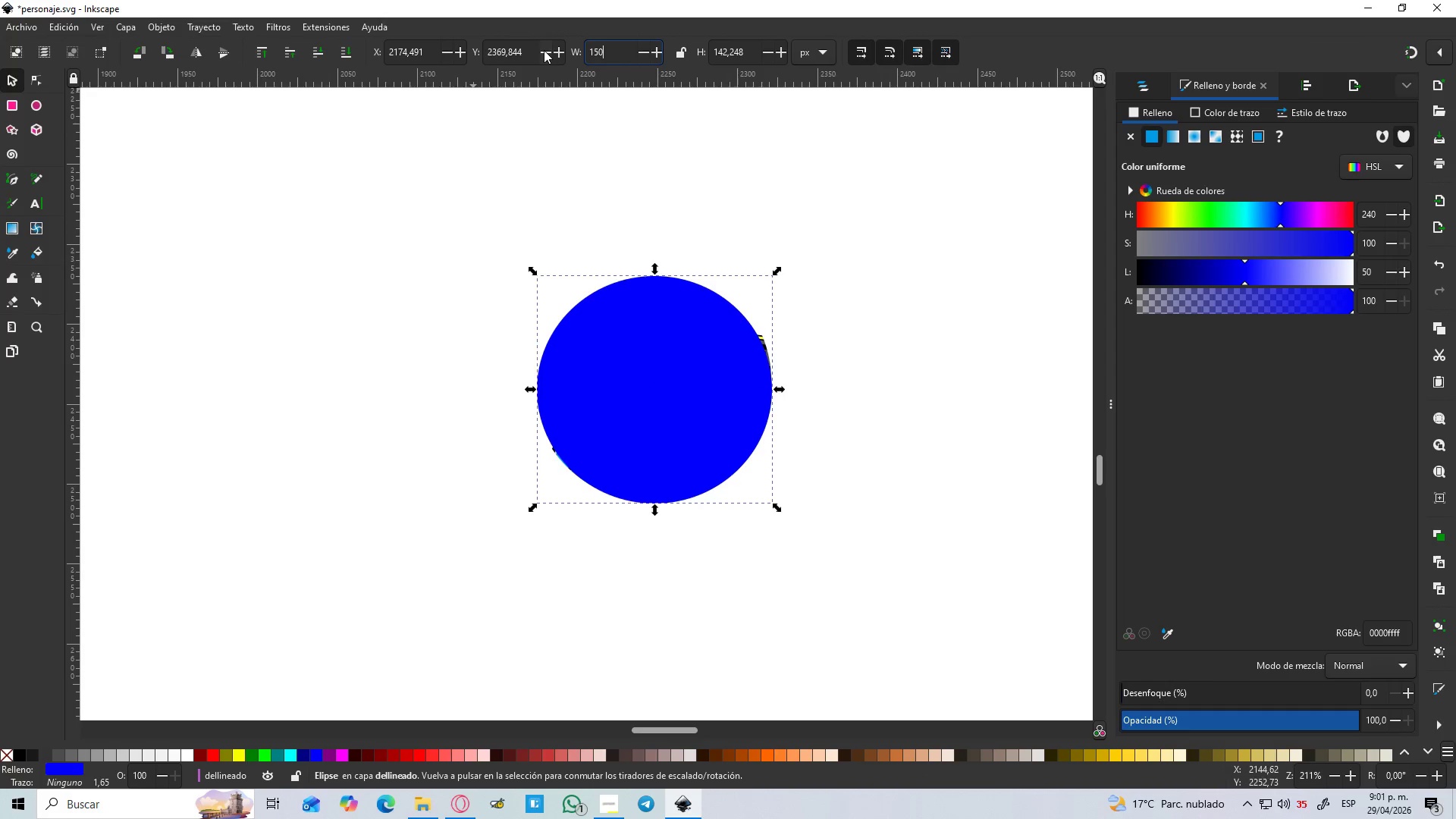 
key(Enter)
 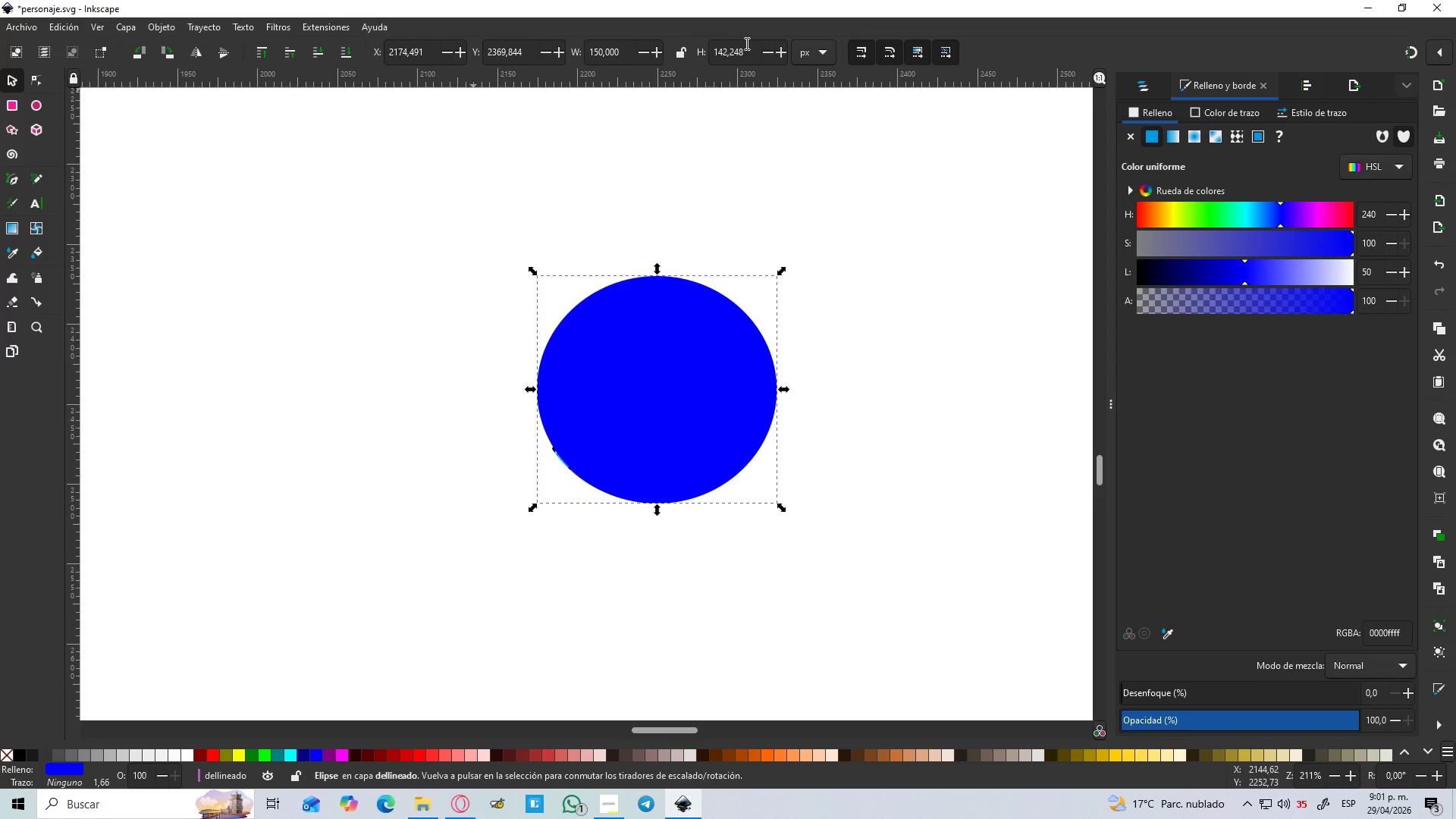 
left_click_drag(start_coordinate=[743, 47], to_coordinate=[692, 43])
 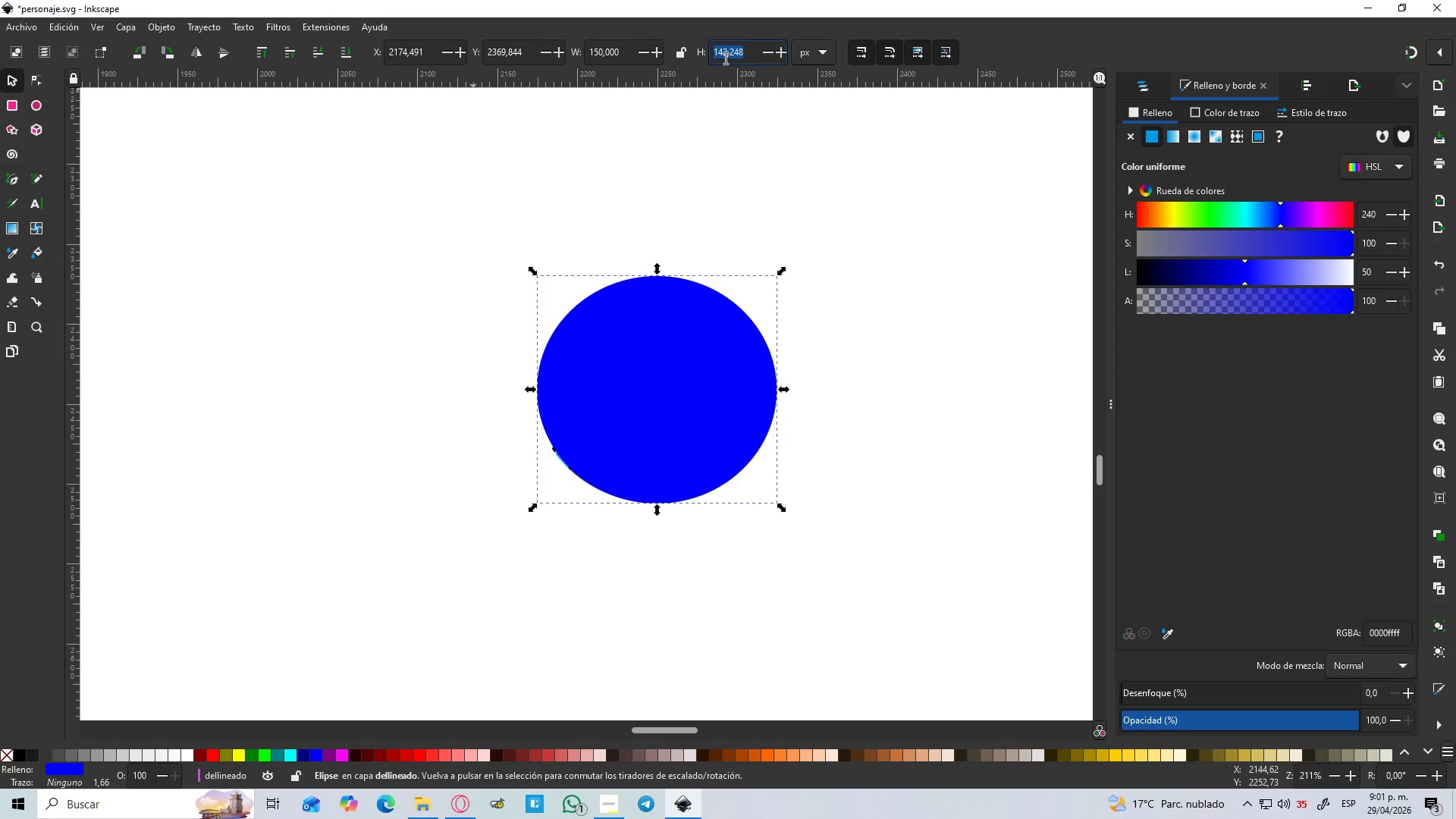 
key(Numpad1)
 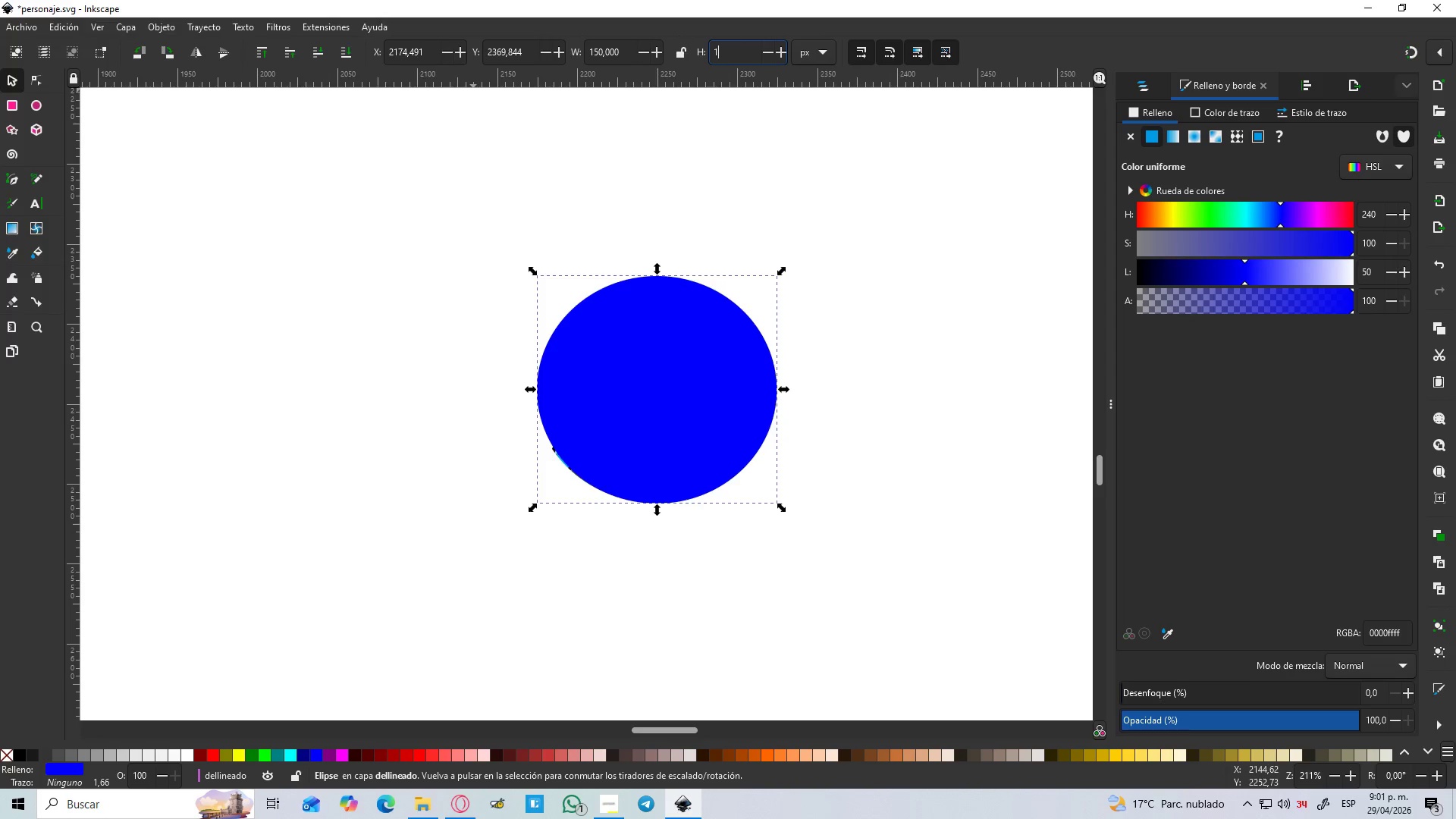 
key(Numpad5)
 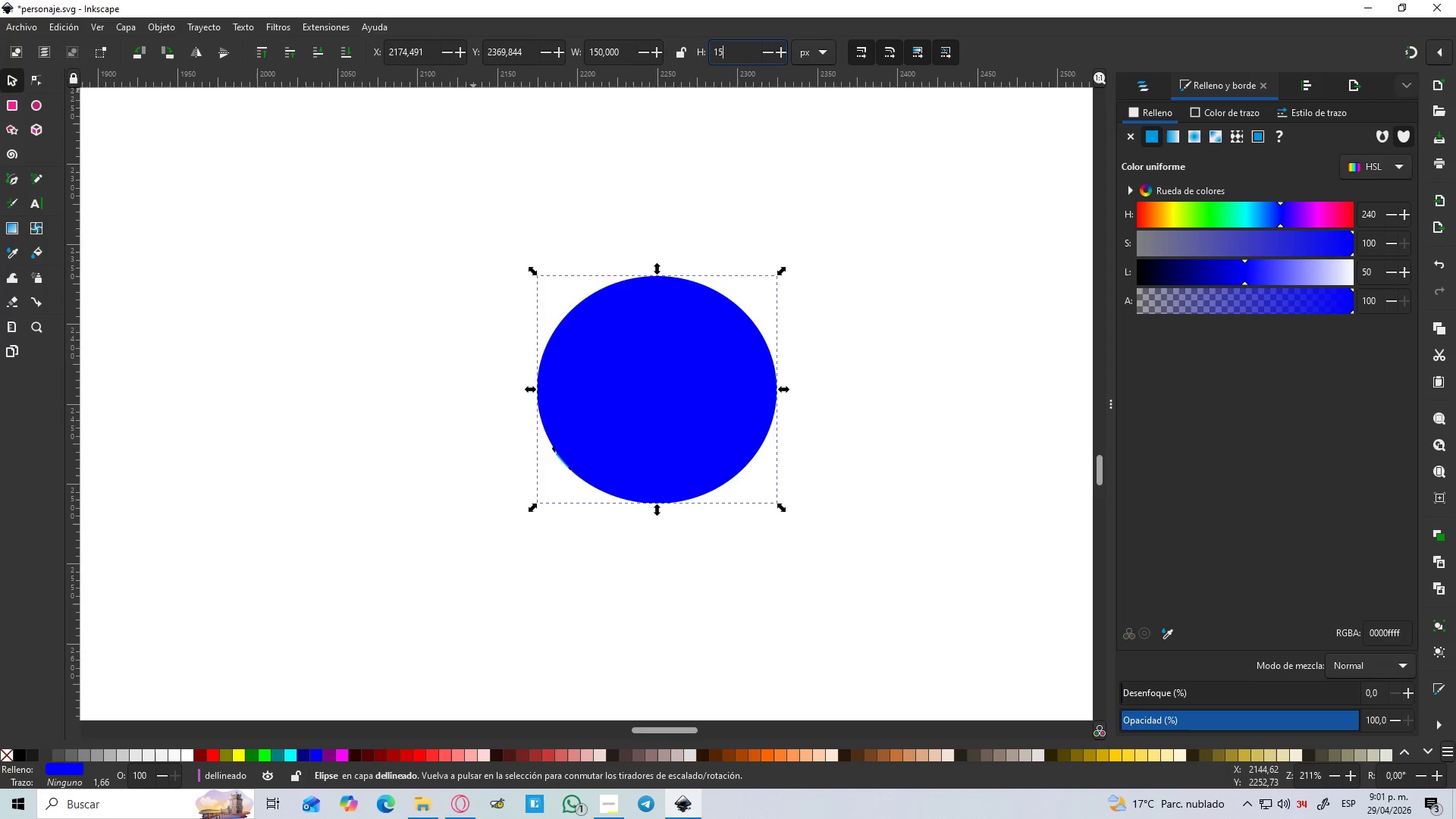 
key(Numpad0)
 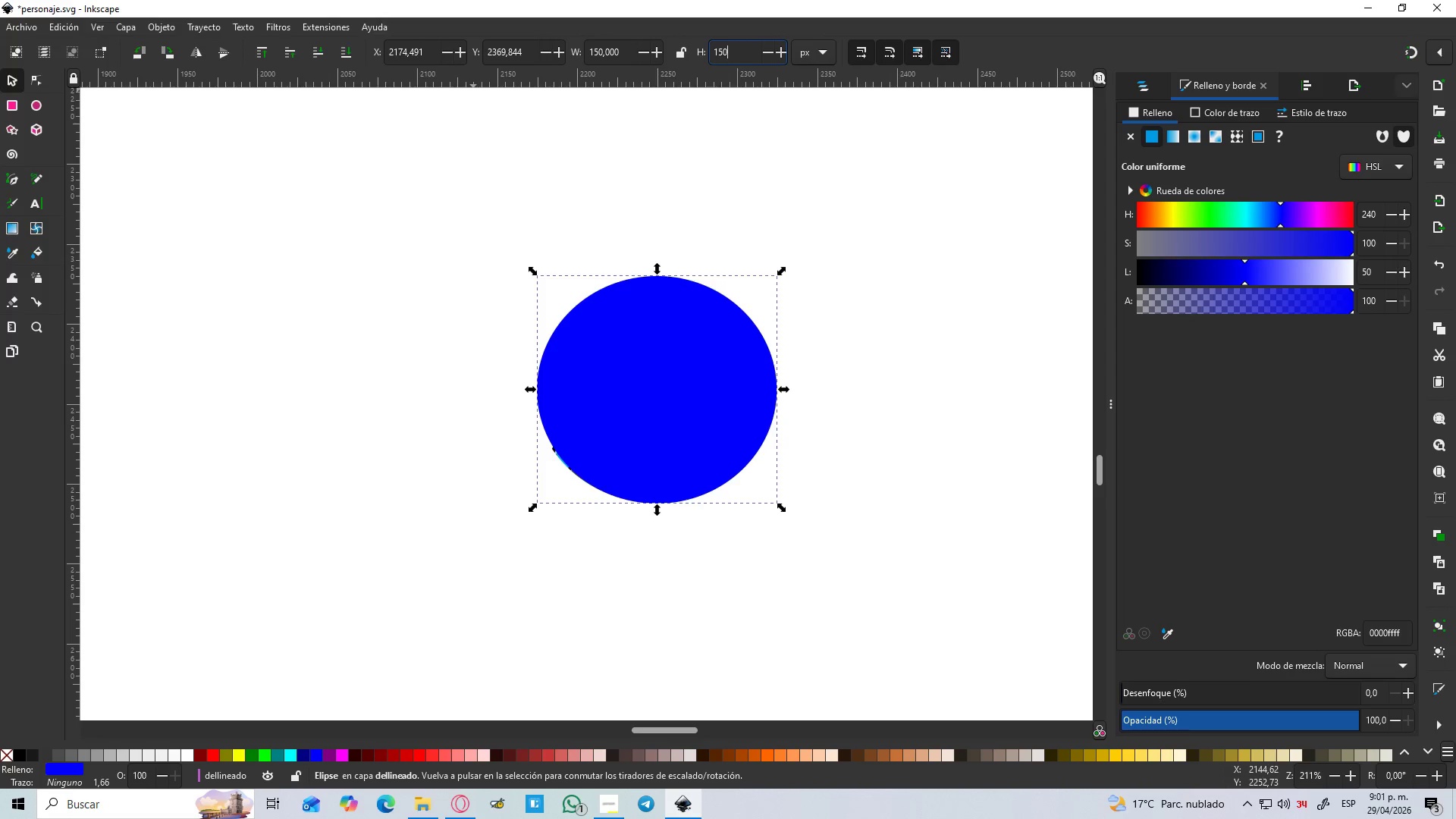 
key(Enter)
 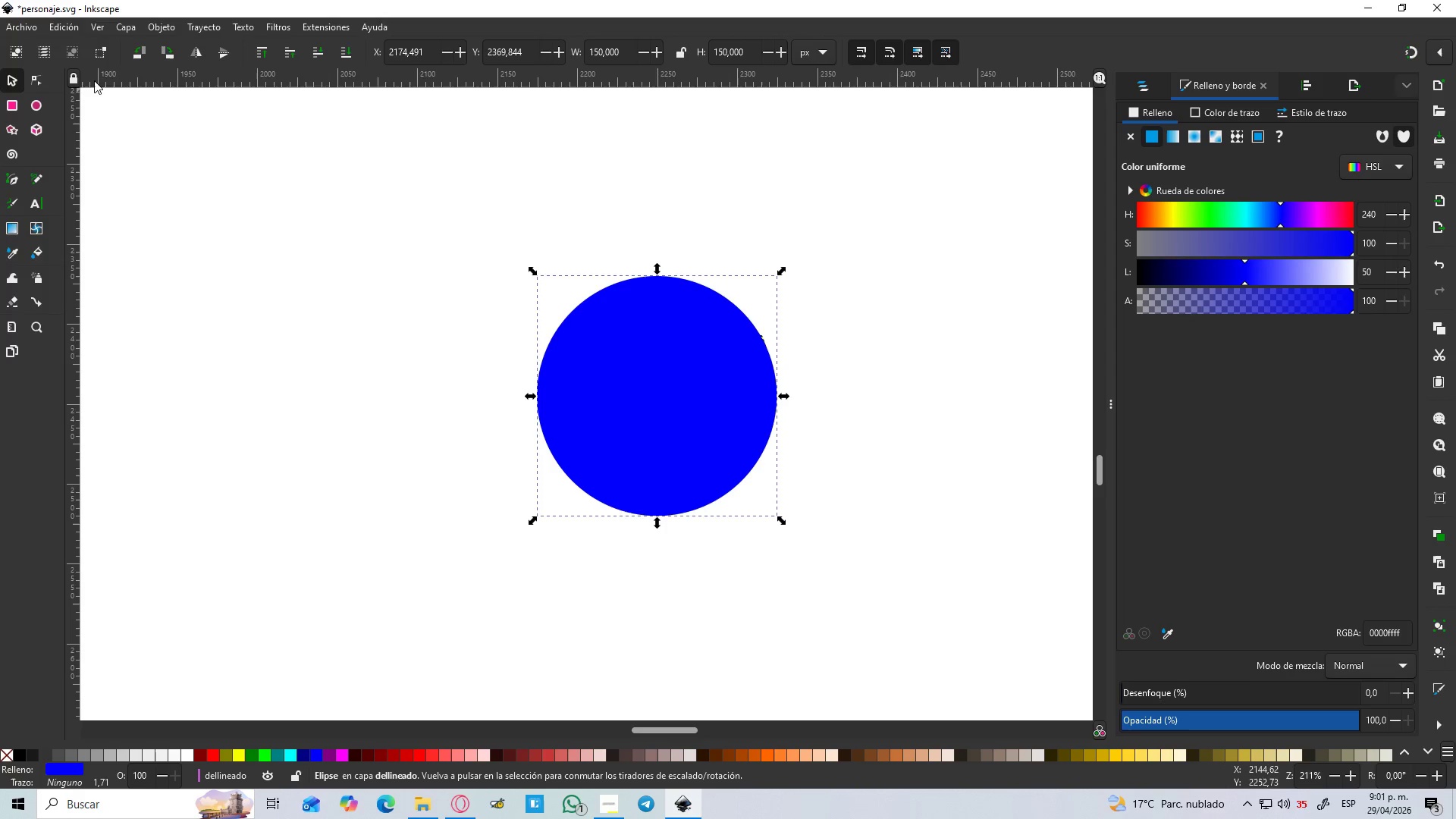 
left_click([9, 83])
 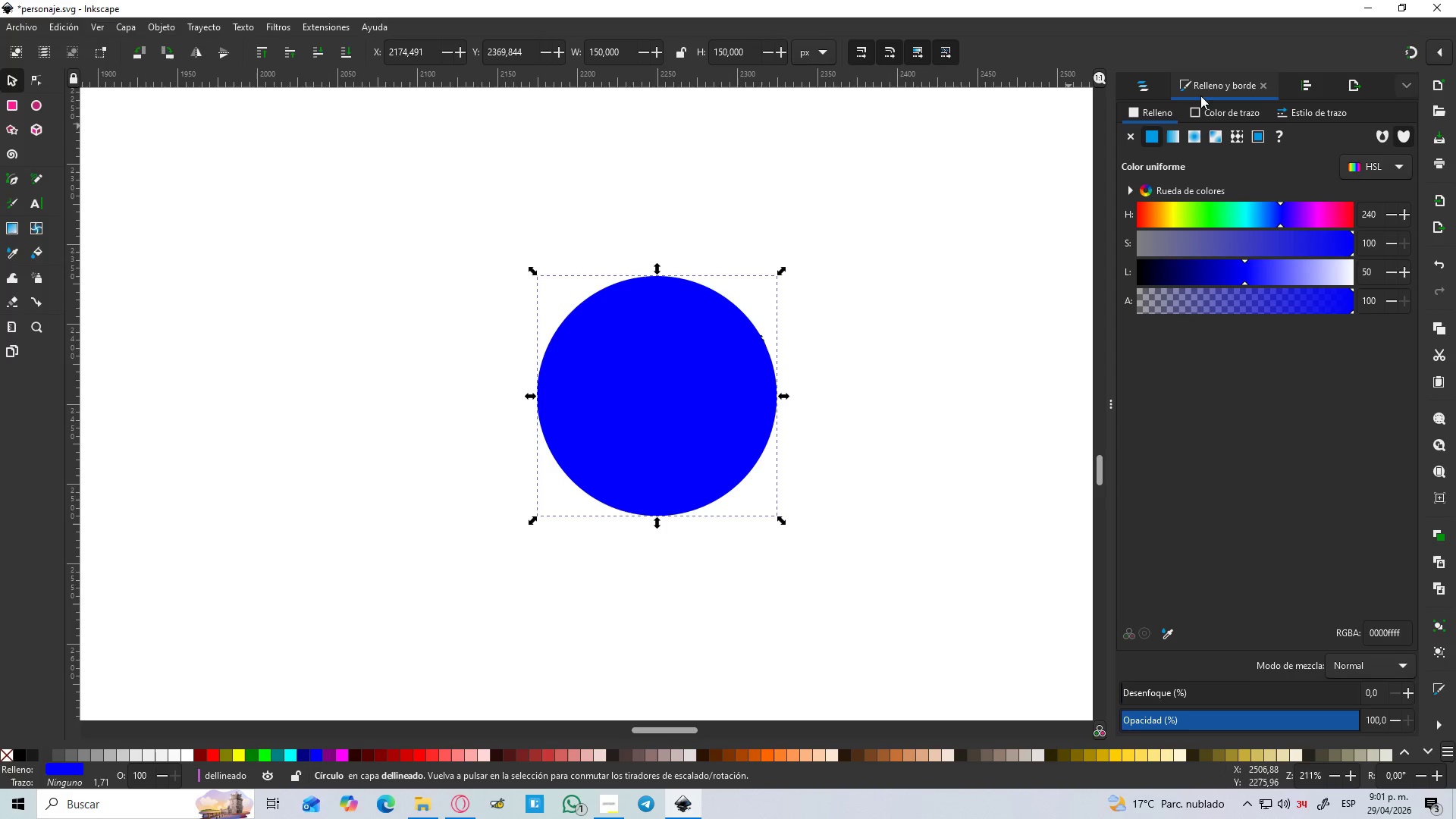 
left_click([1207, 108])
 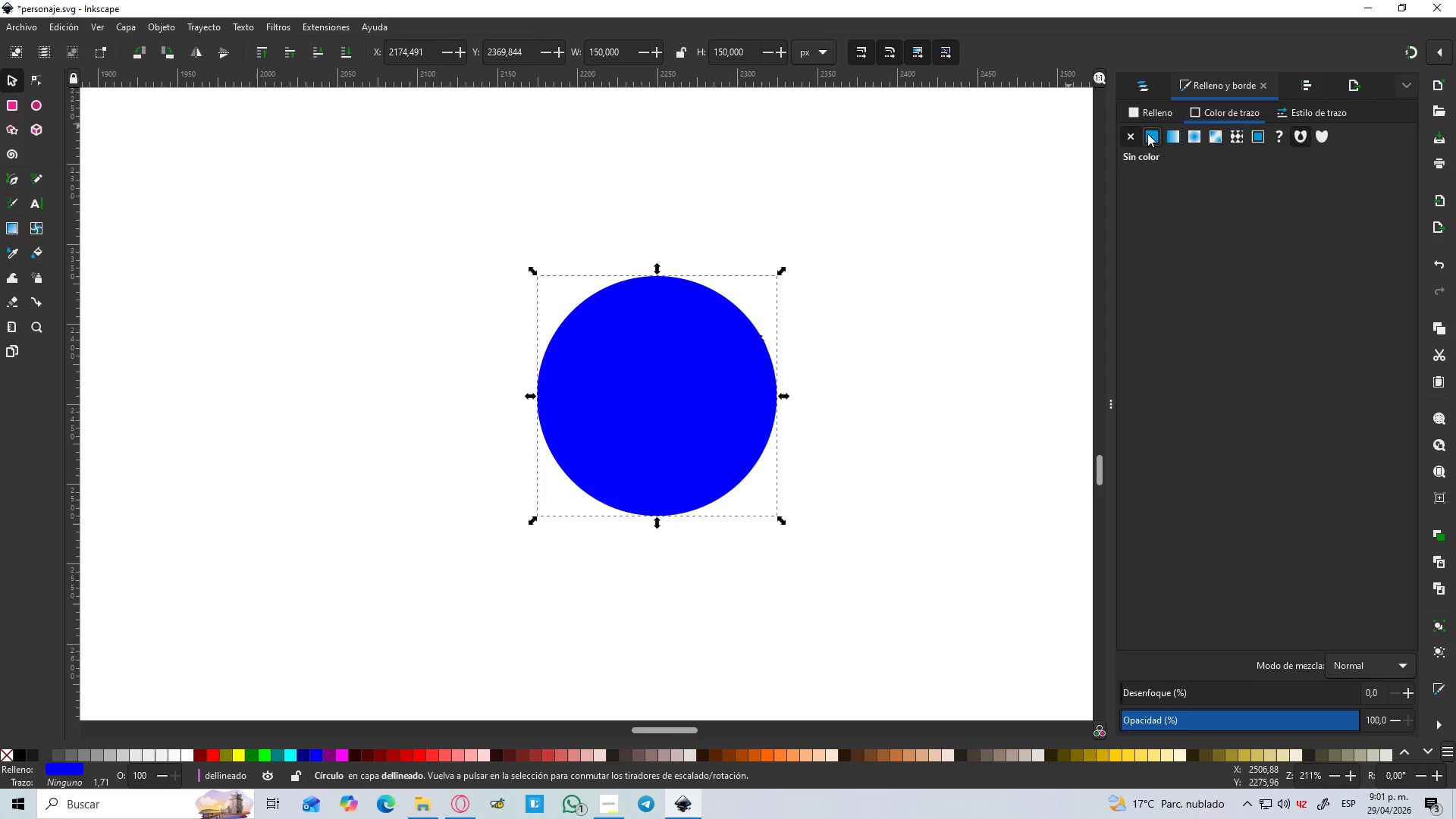 
left_click([1154, 111])
 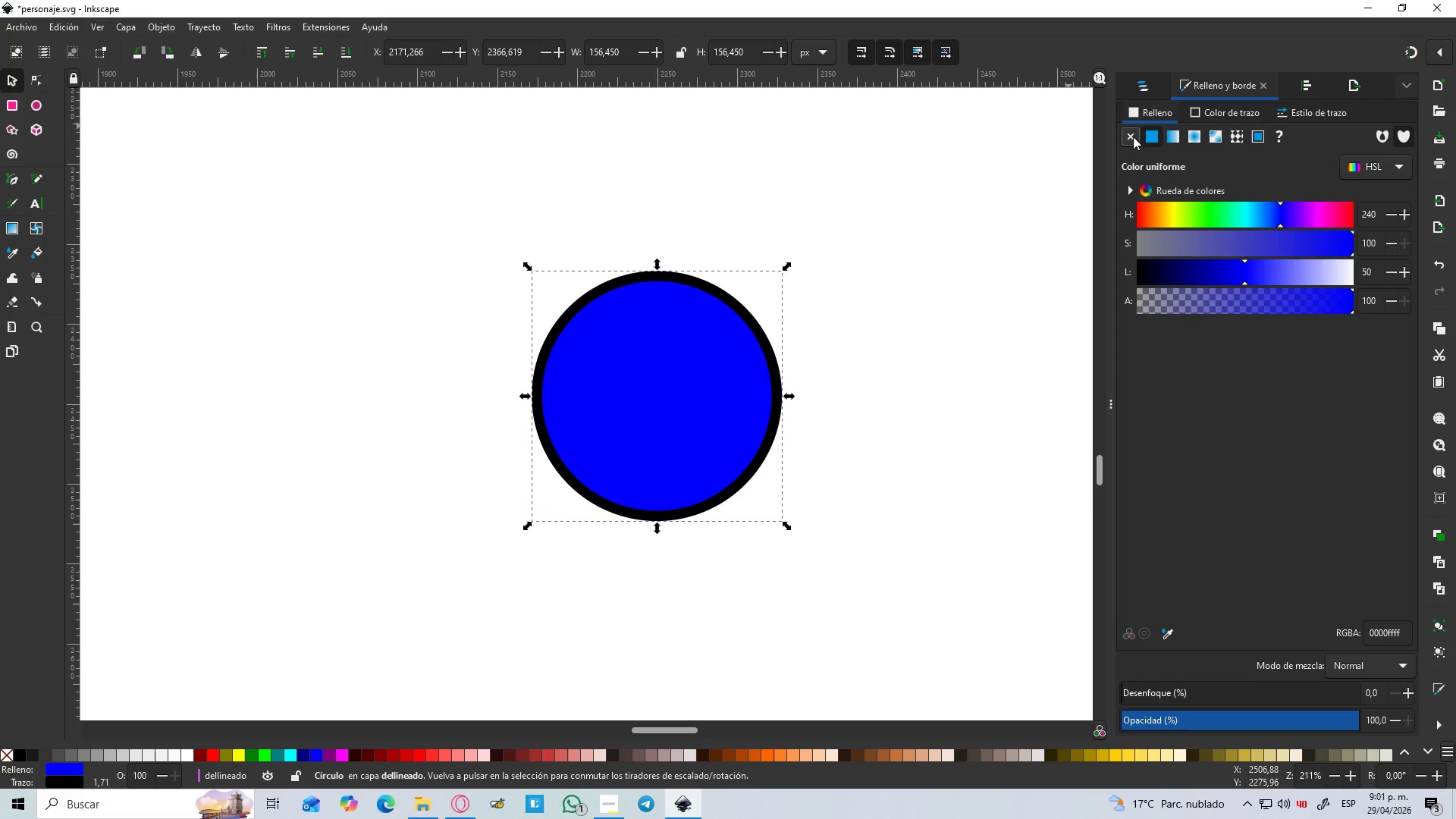 
left_click([1134, 130])
 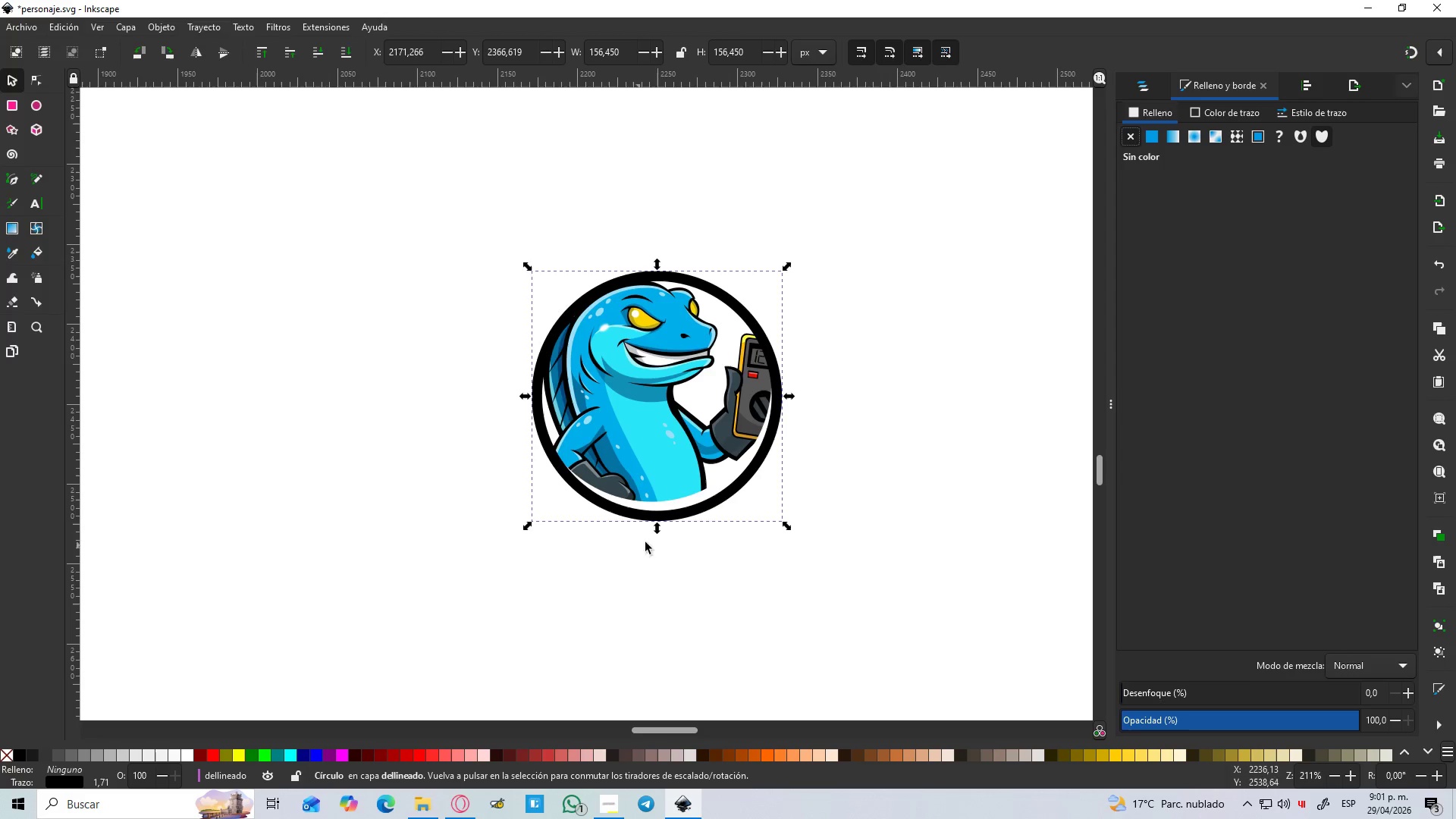 
left_click_drag(start_coordinate=[689, 516], to_coordinate=[689, 500])
 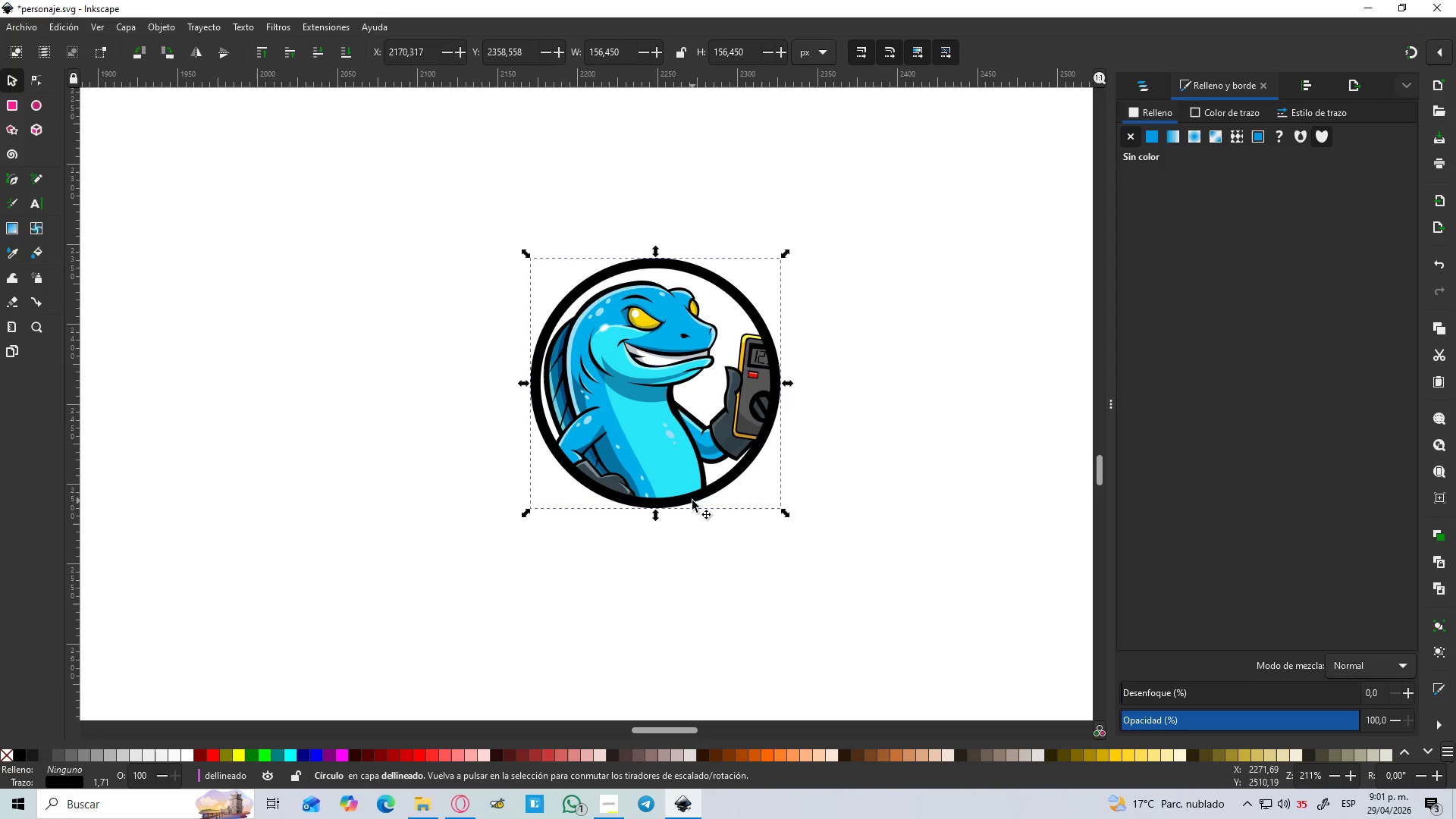 
hold_key(key=ControlLeft, duration=0.98)
scroll: coordinate [710, 451], scroll_direction: up, amount: 2.0
 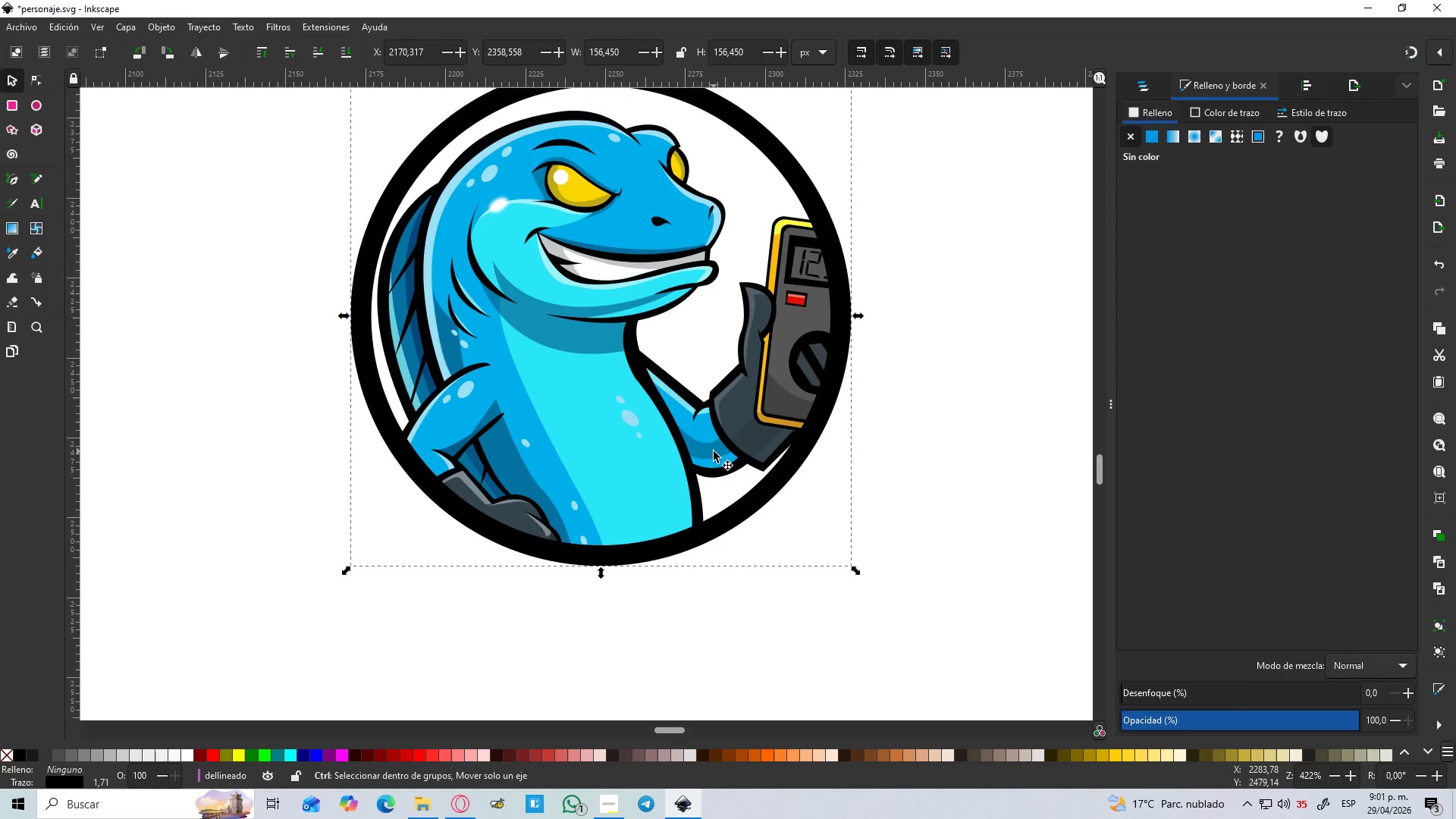 
key(Control+D)
 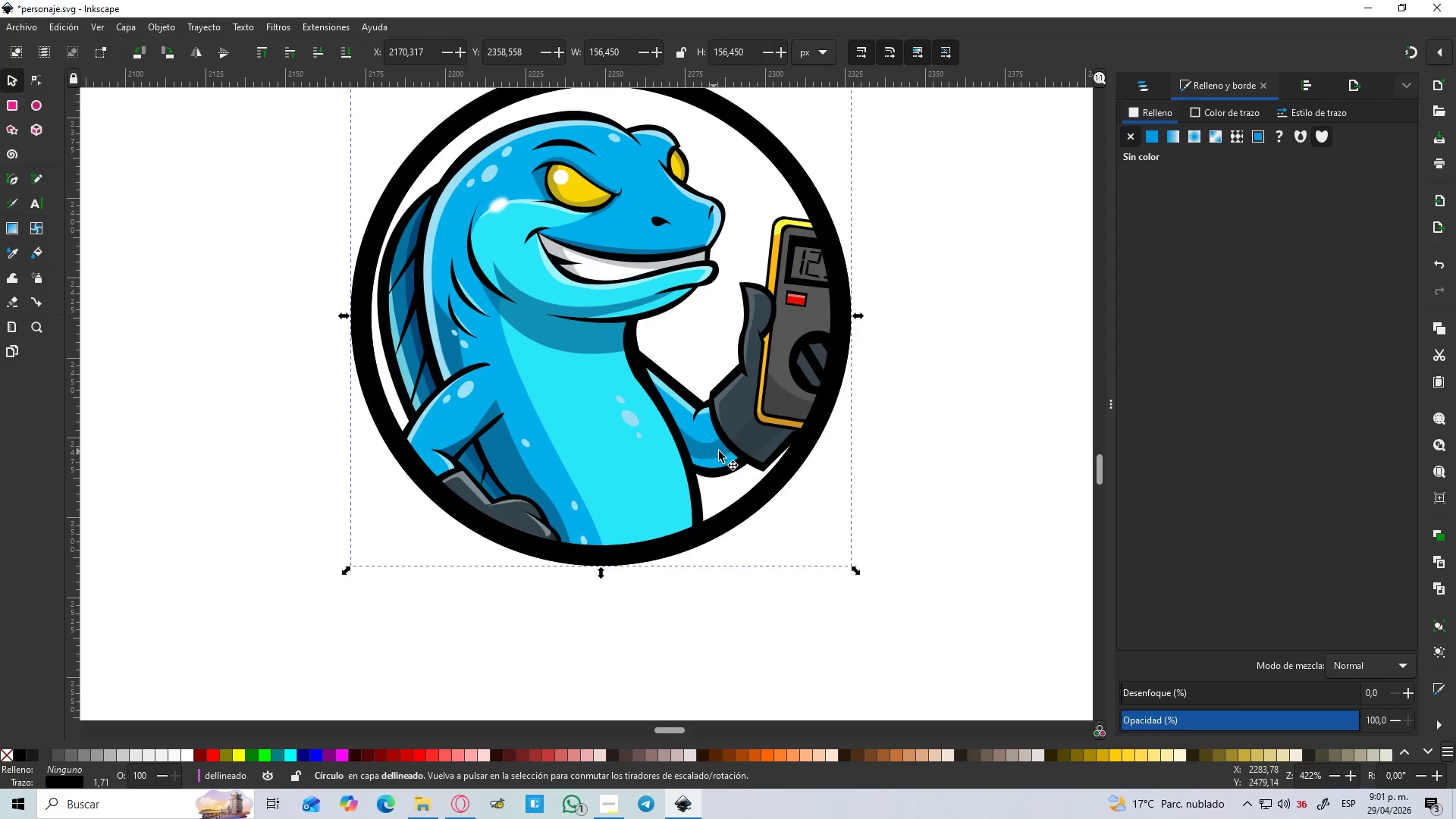 
hold_key(key=ControlLeft, duration=0.98)
scroll: coordinate [720, 451], scroll_direction: down, amount: 3.0
 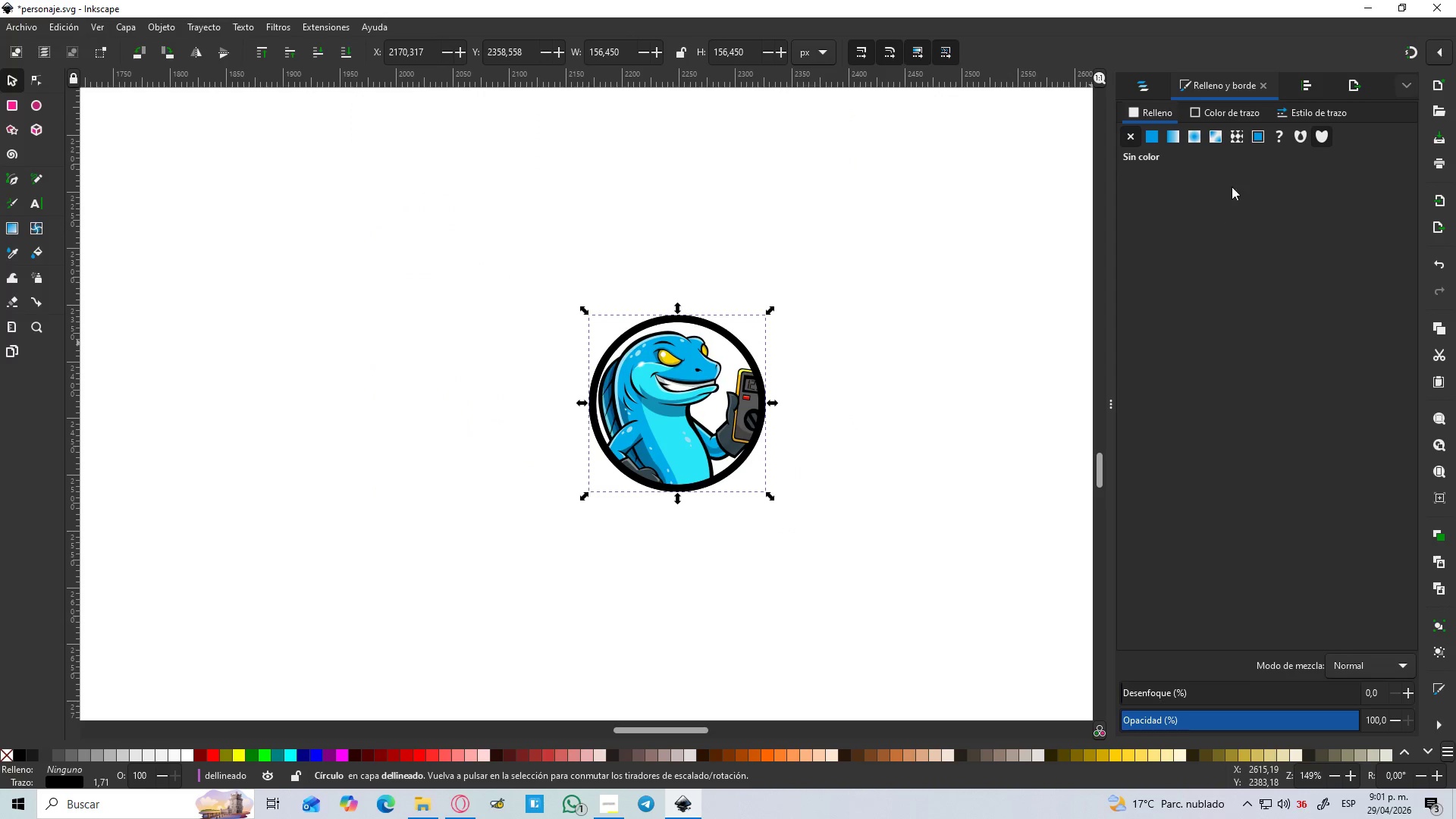 
left_click([1219, 111])
 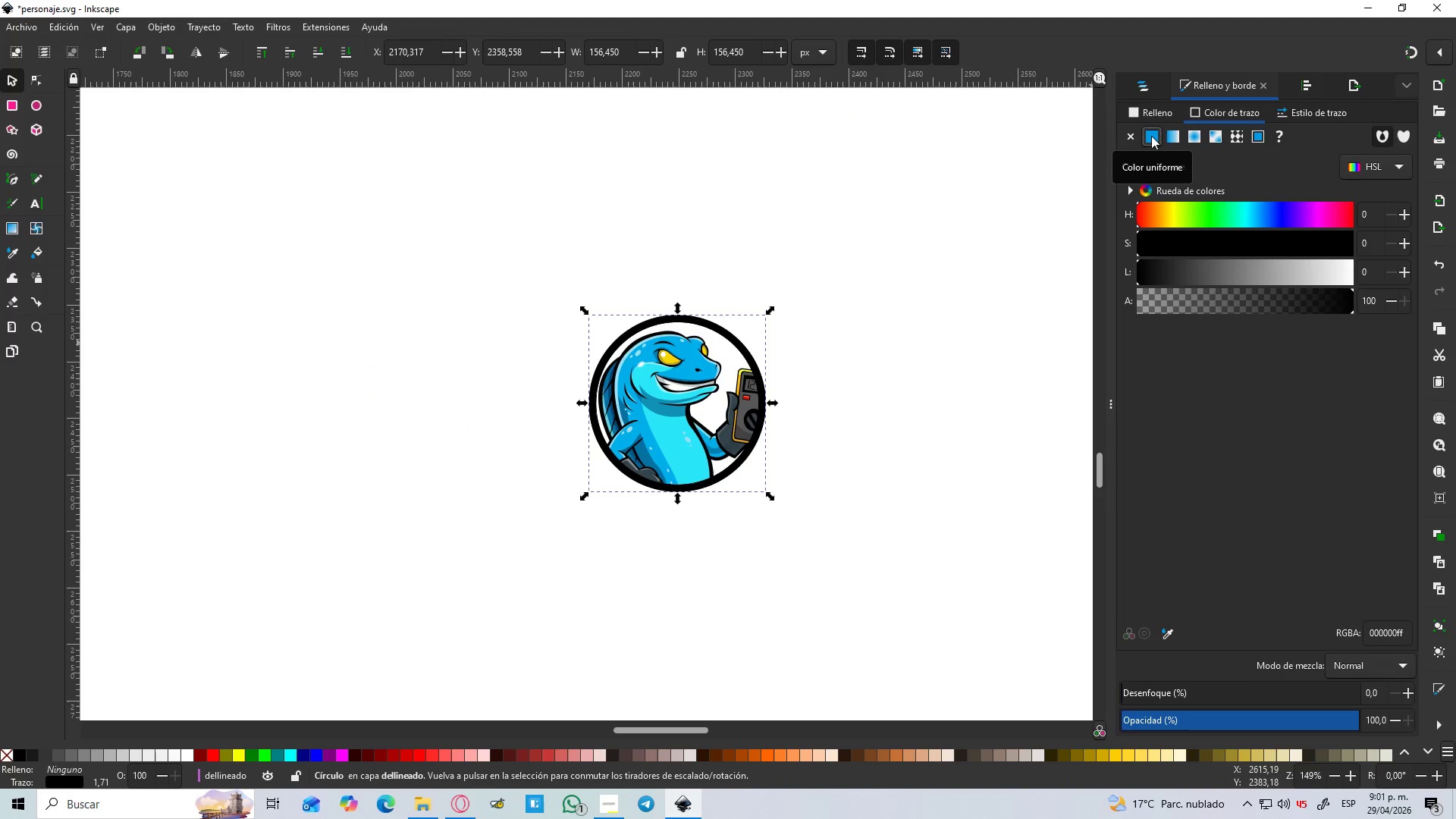 
left_click([1152, 118])
 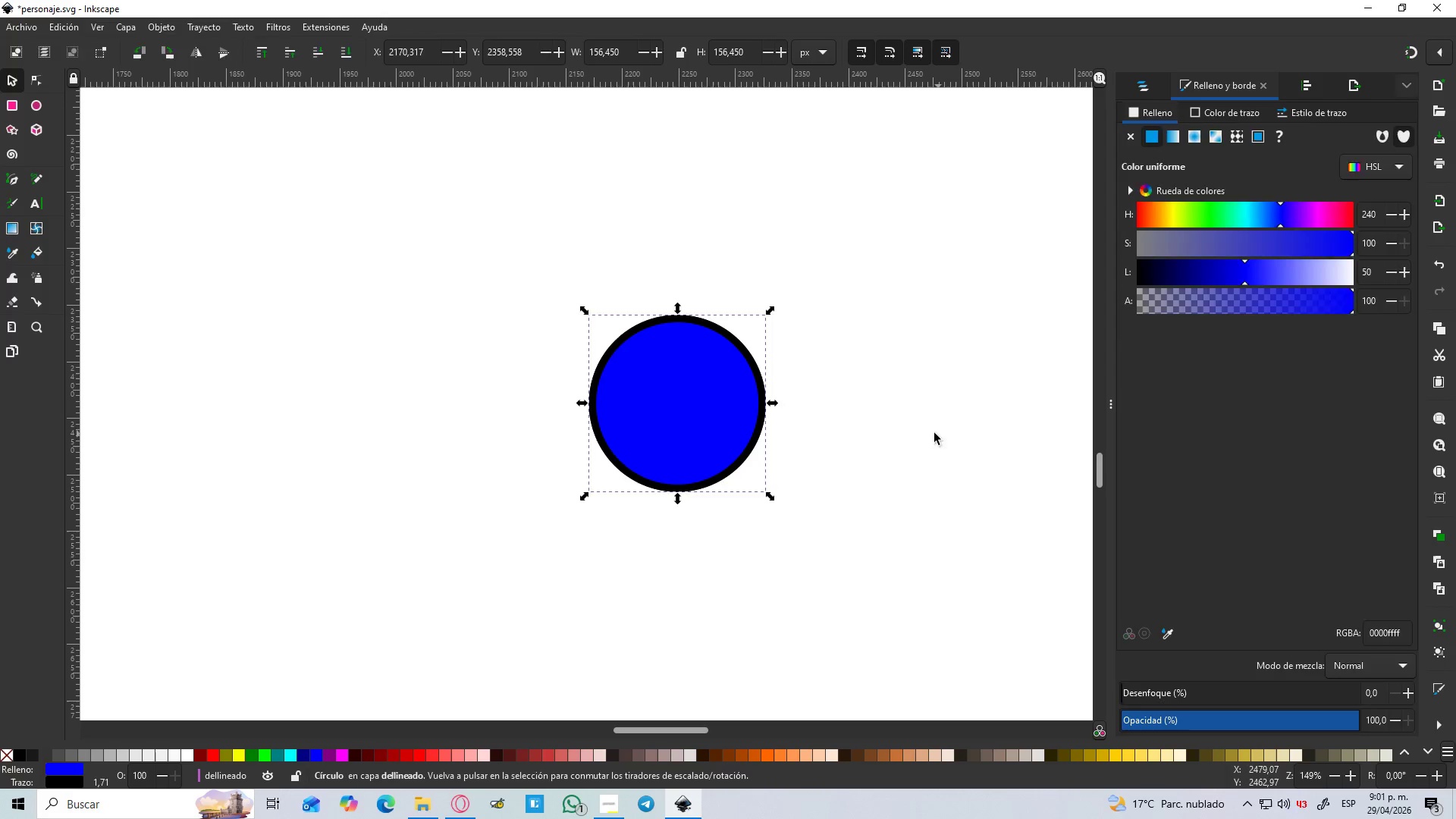 
left_click_drag(start_coordinate=[740, 434], to_coordinate=[736, 435])
 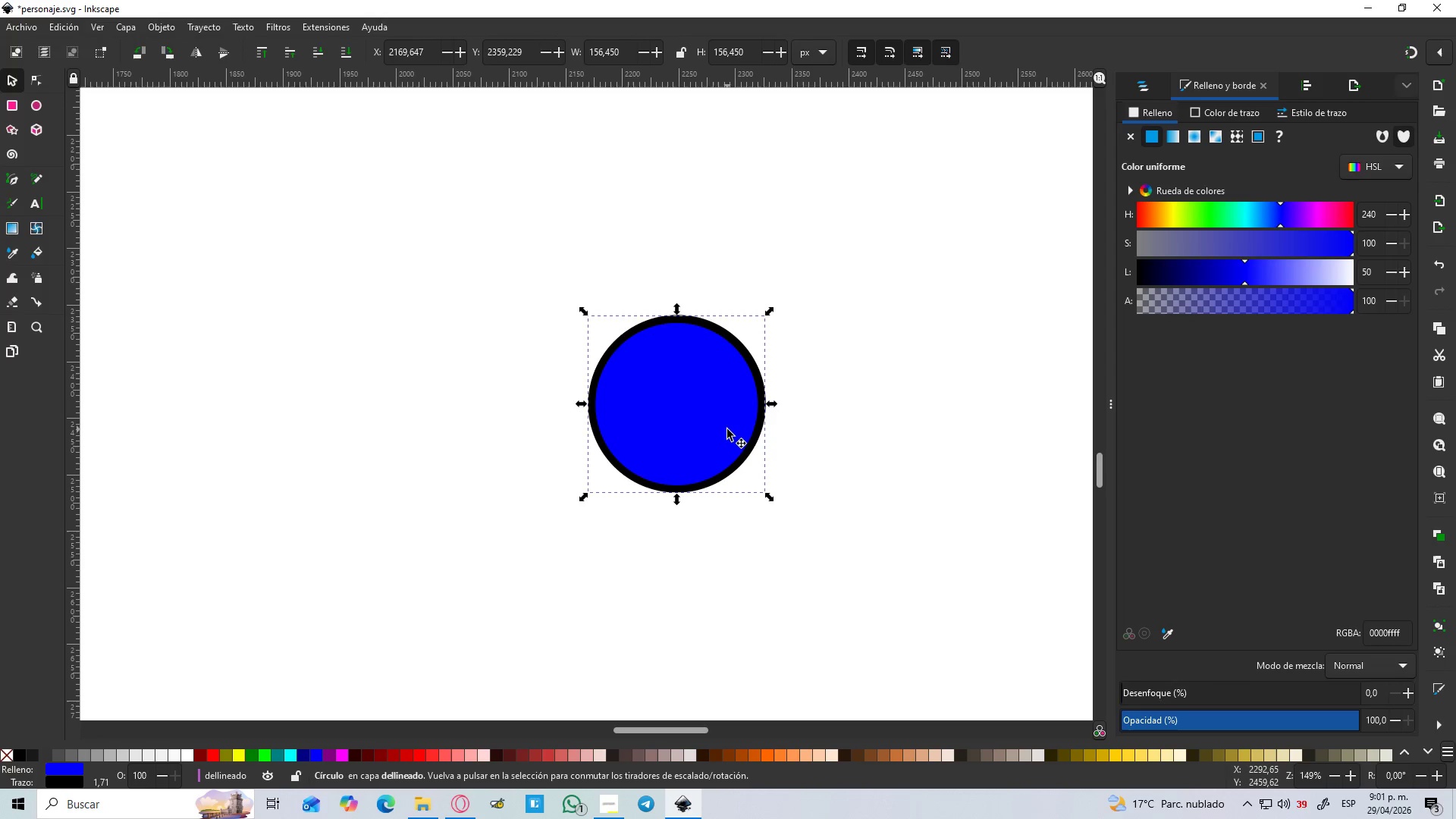 
right_click([727, 429])
 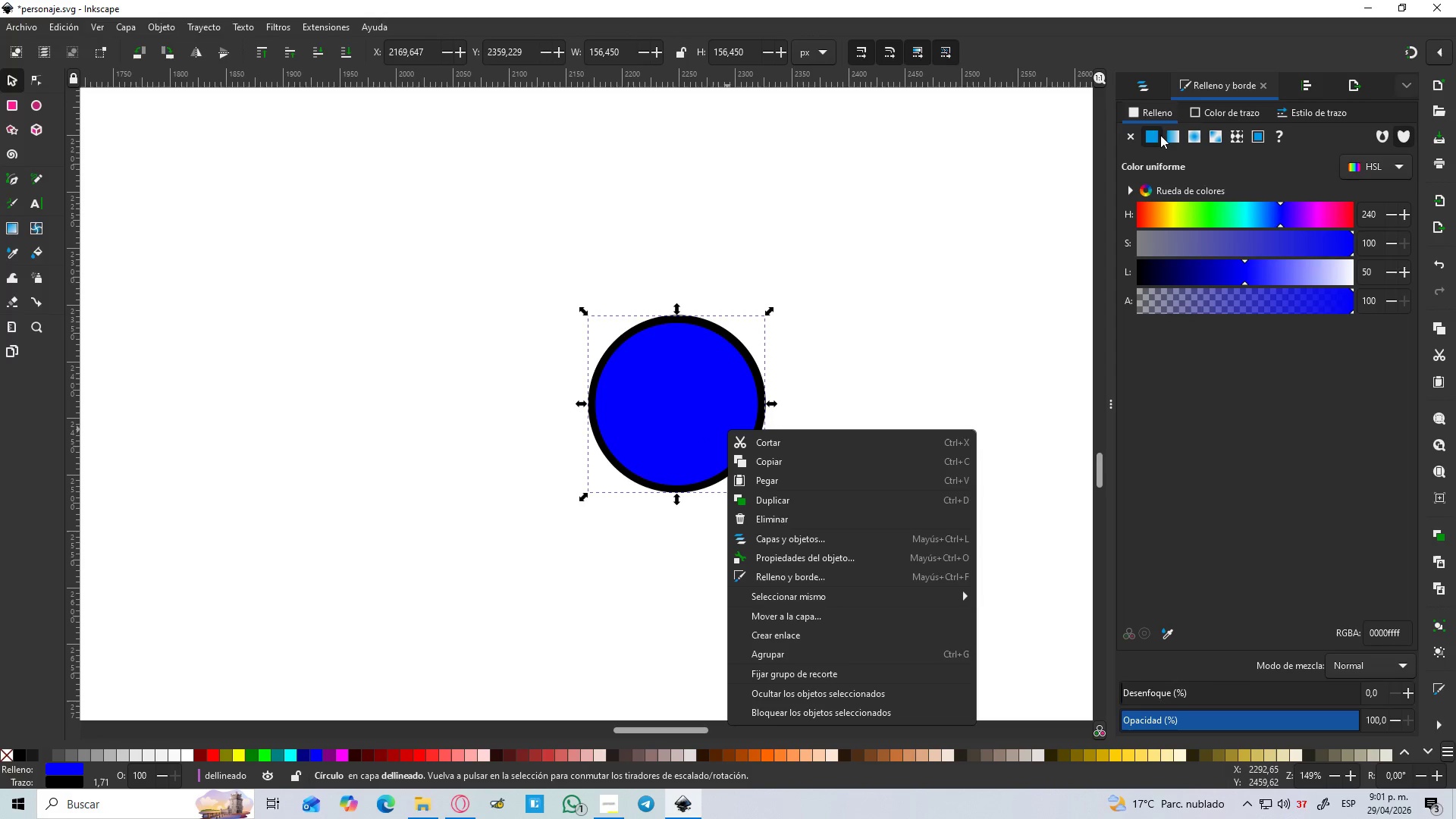 
left_click([1146, 83])
 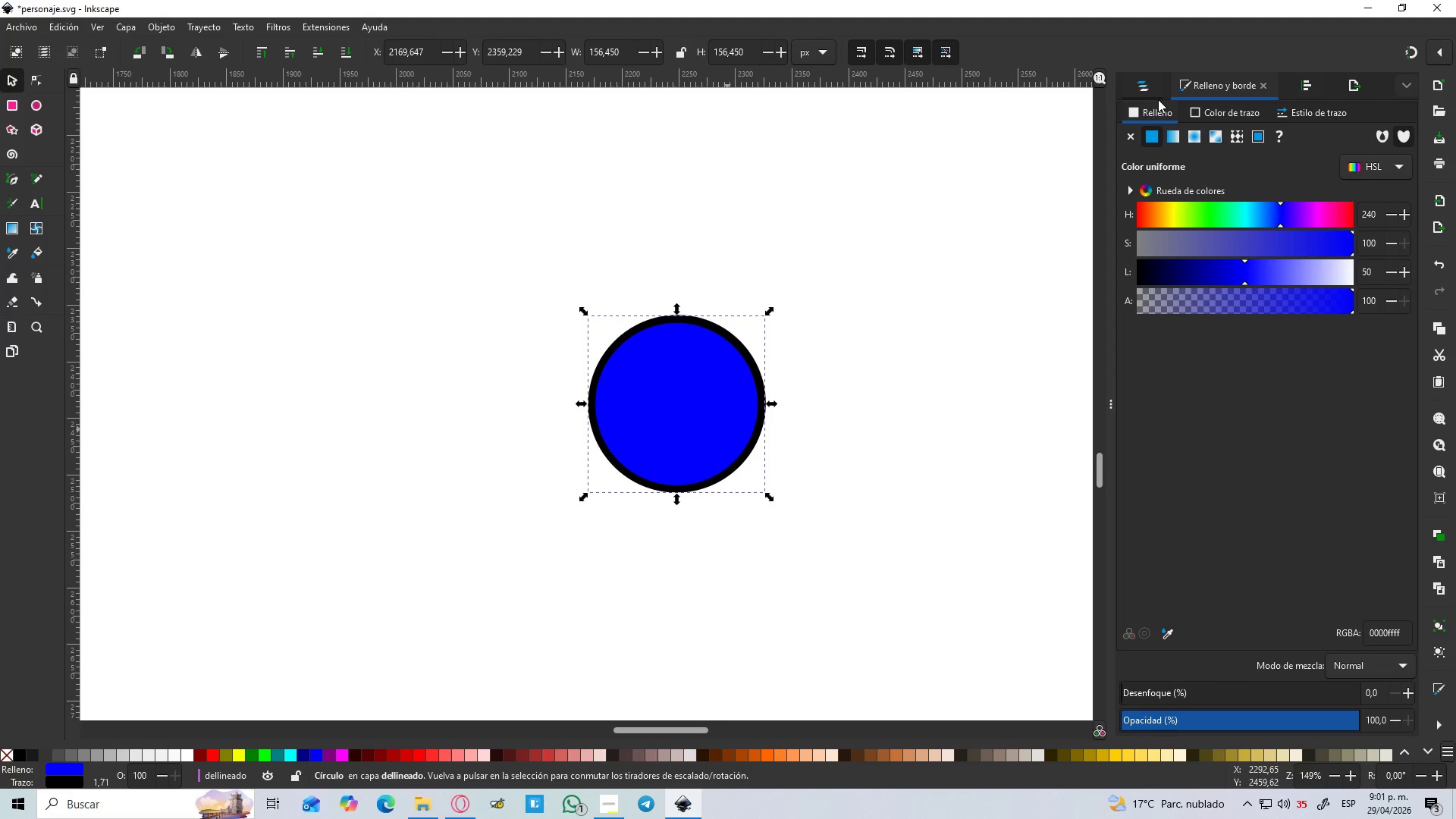 
left_click([1153, 96])
 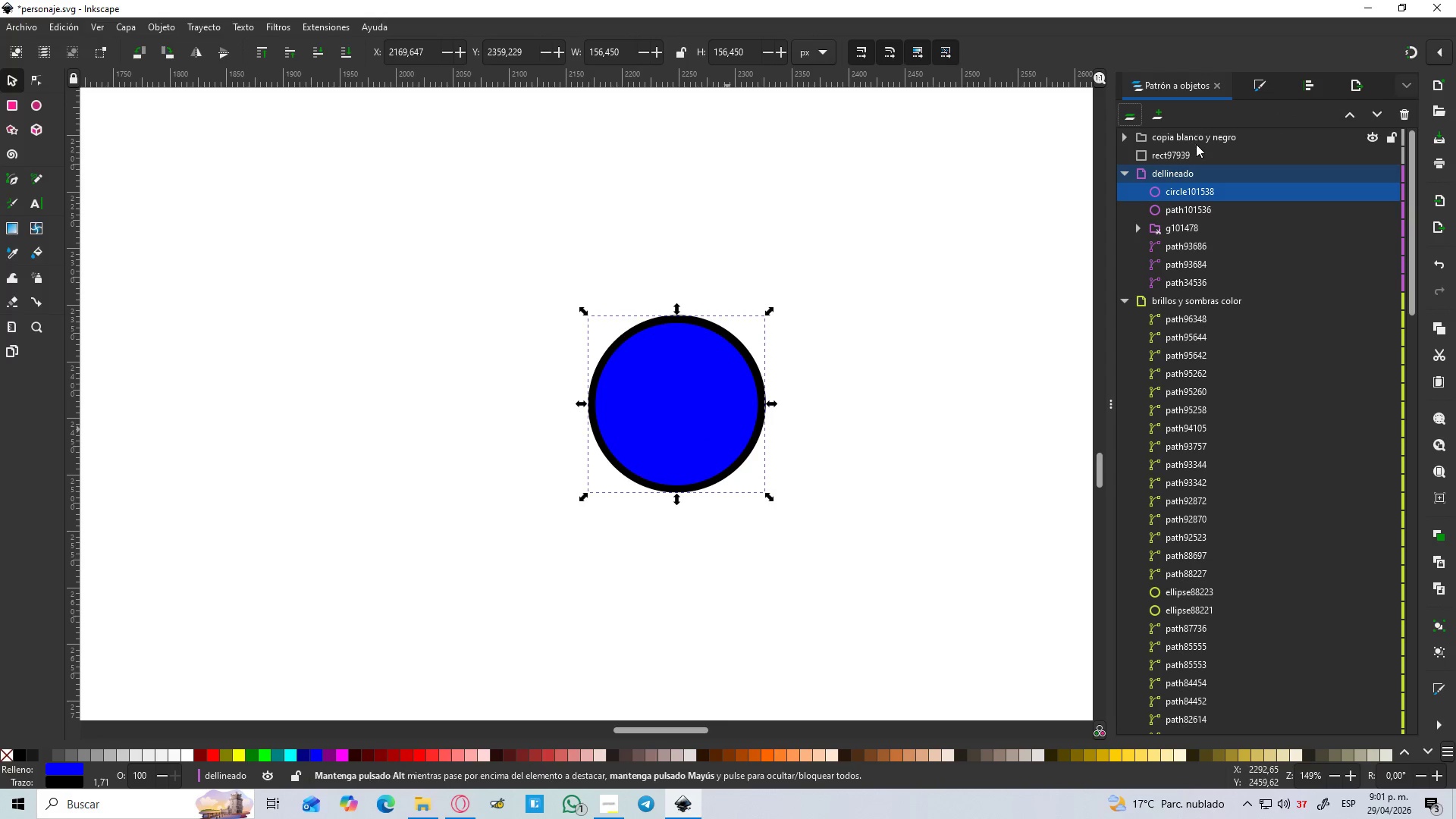 
scroll: coordinate [1197, 149], scroll_direction: up, amount: 1.0
 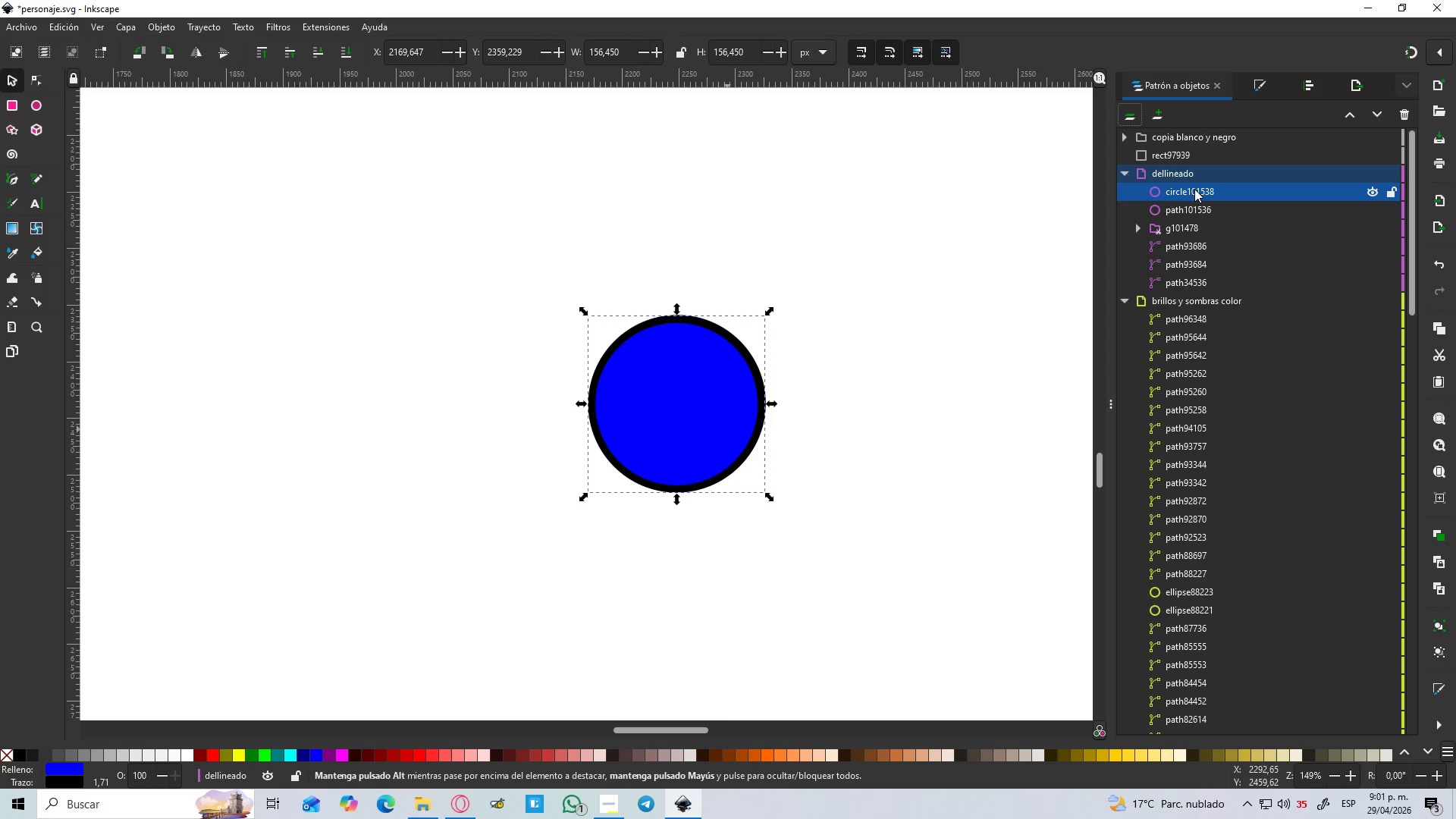 
left_click_drag(start_coordinate=[1194, 189], to_coordinate=[1226, 137])
 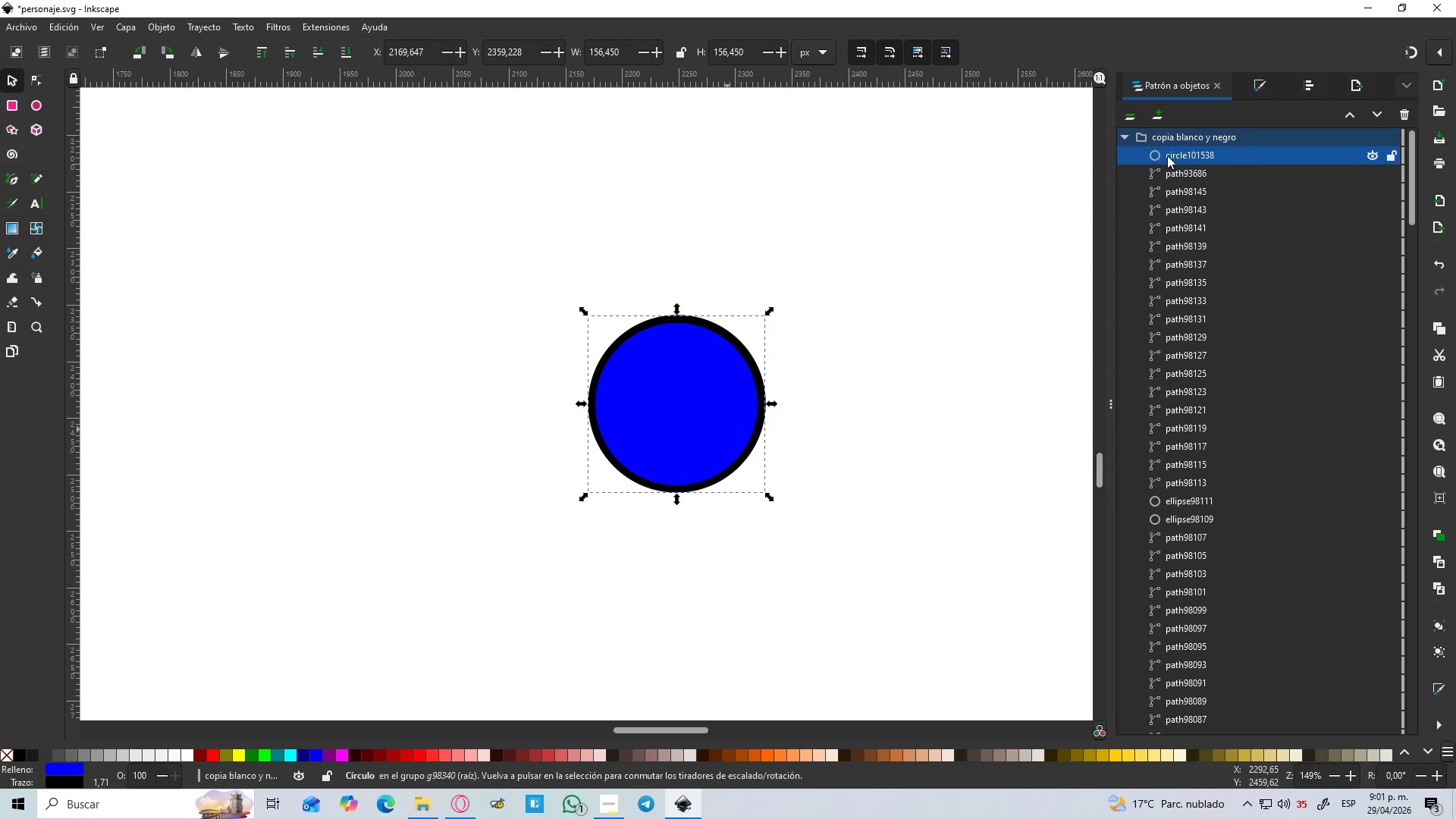 
key(Control+Z)
 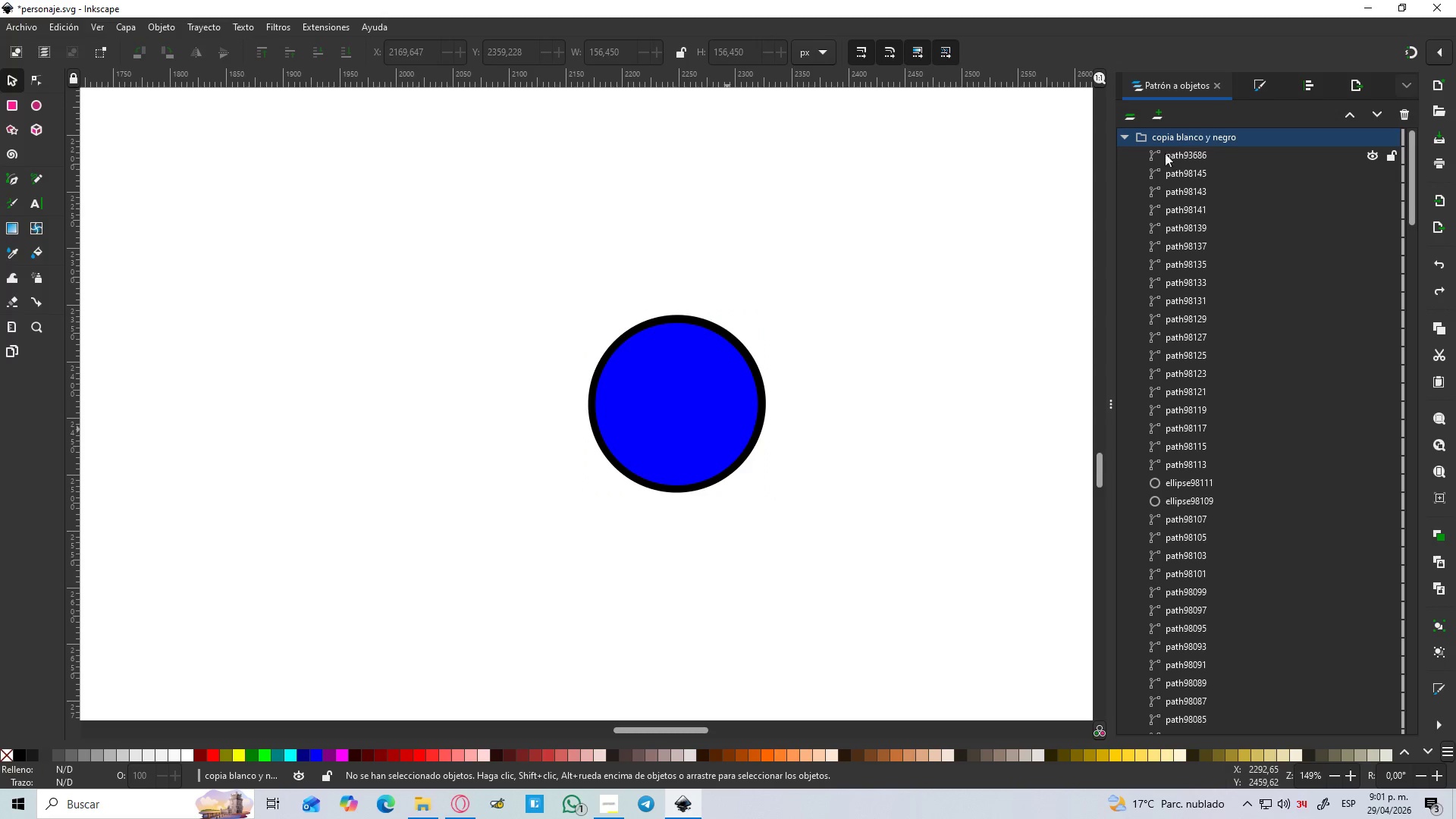 
mouse_move([1141, 158])
 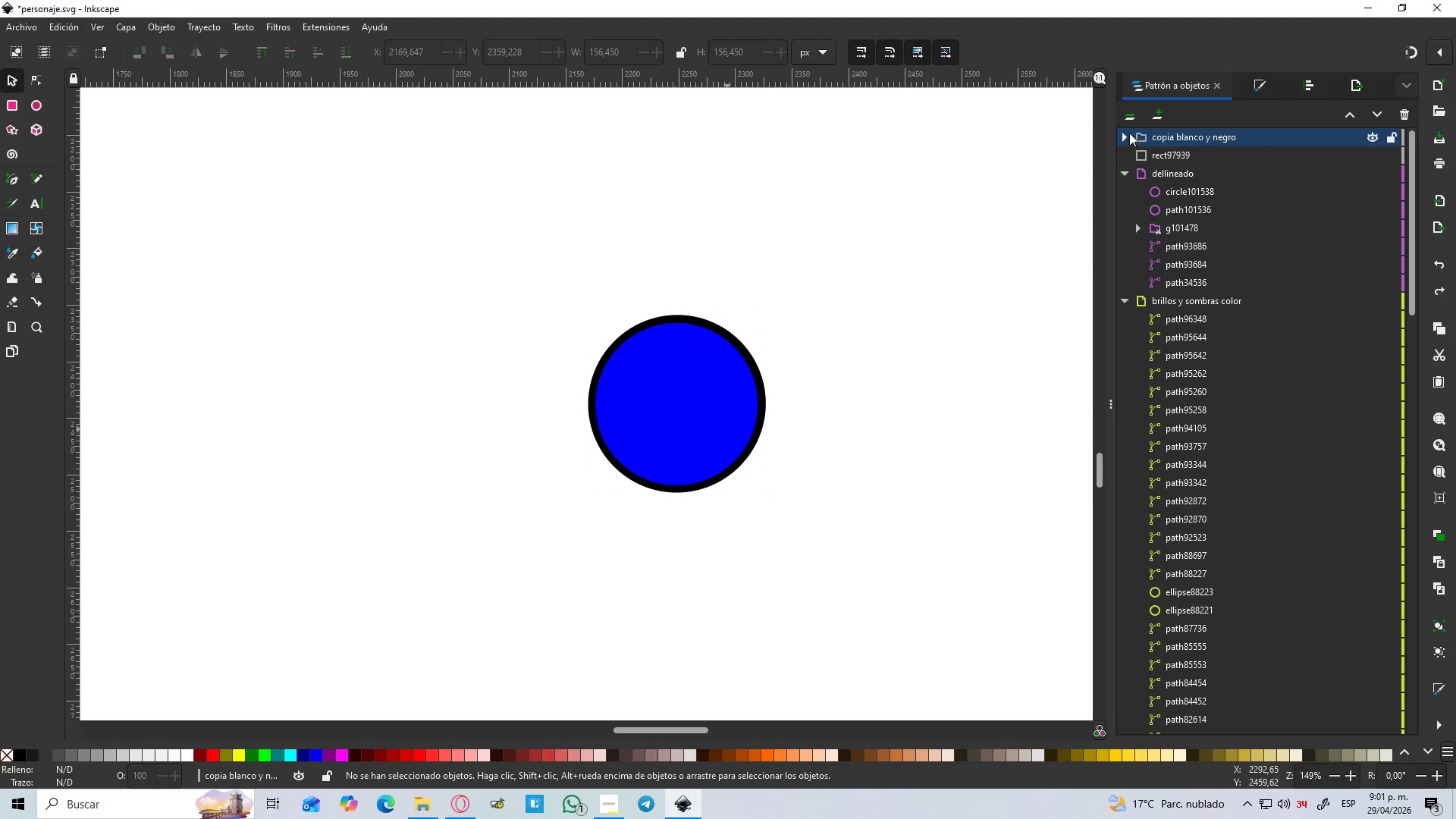 
left_click([1156, 117])
 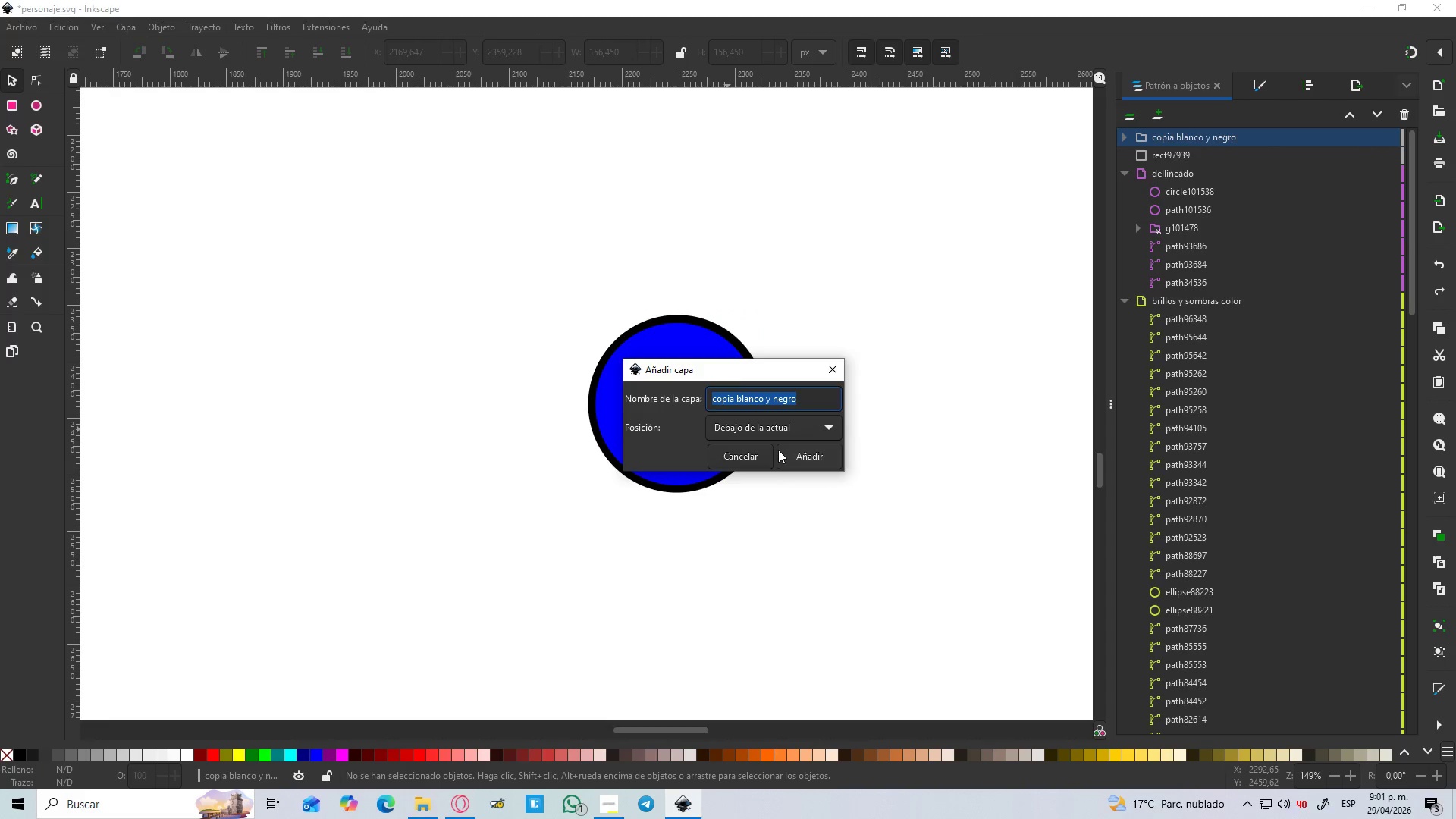 
left_click([775, 430])
 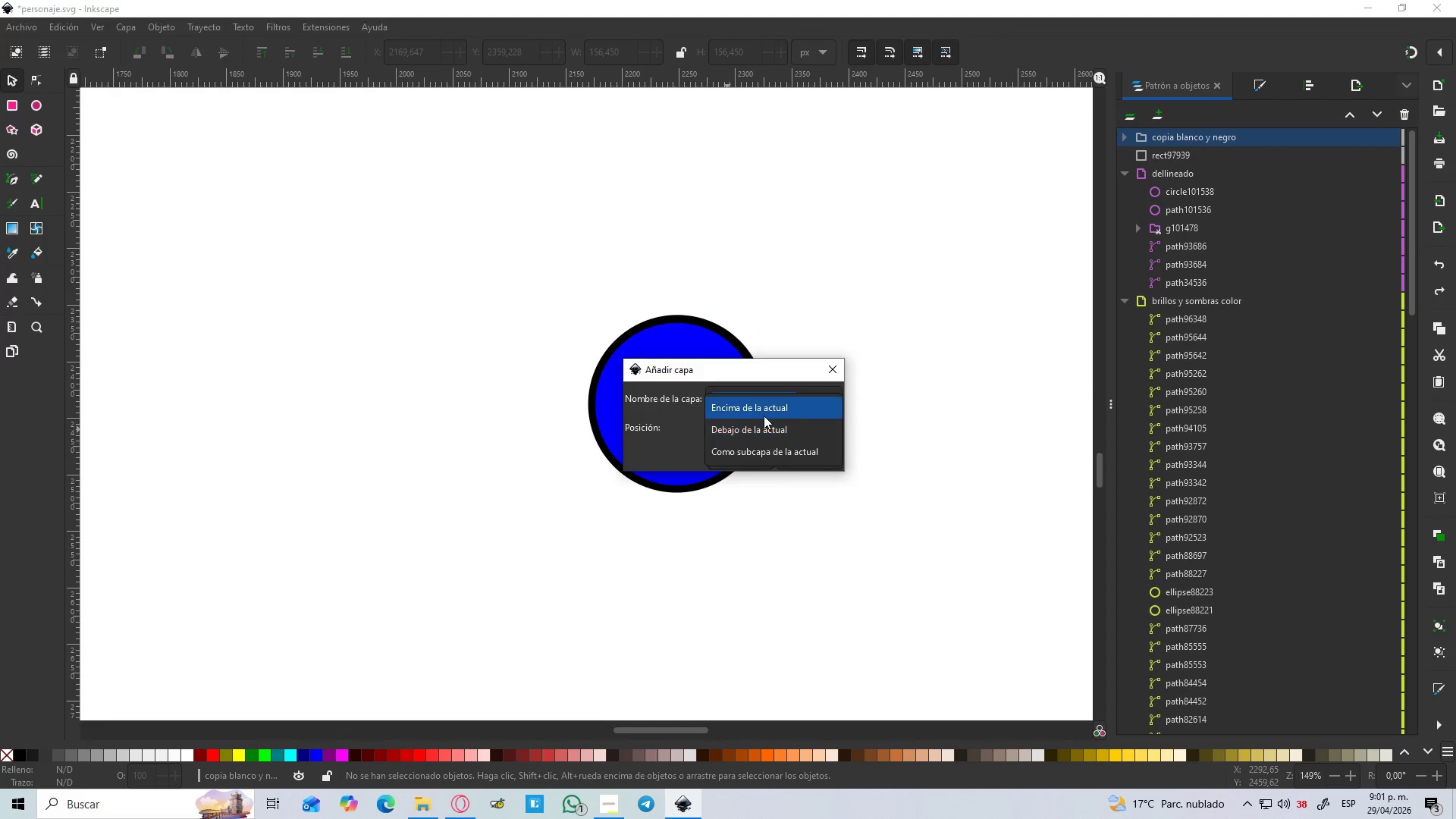 
left_click([764, 413])
 